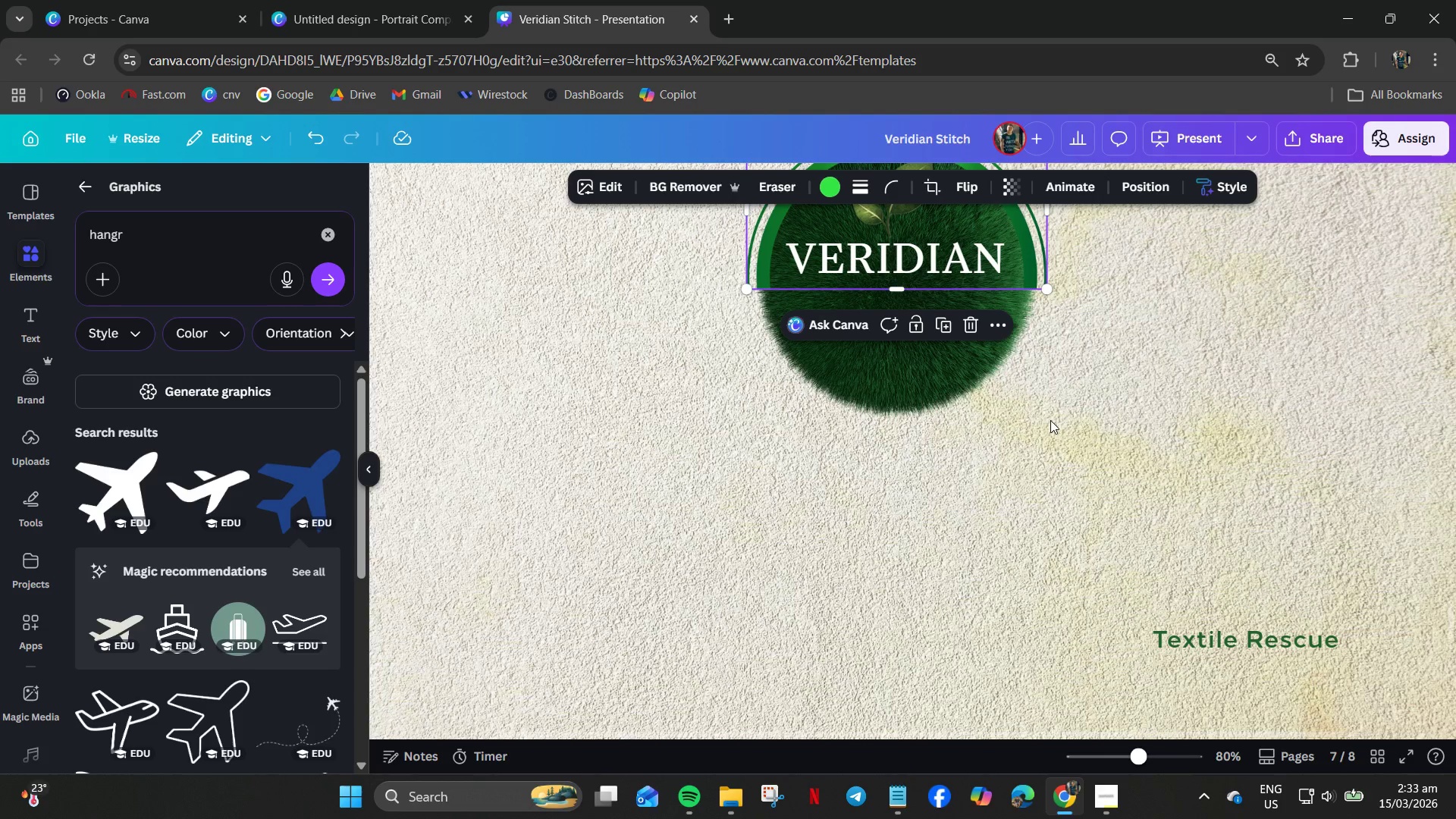 
left_click([1061, 423])
 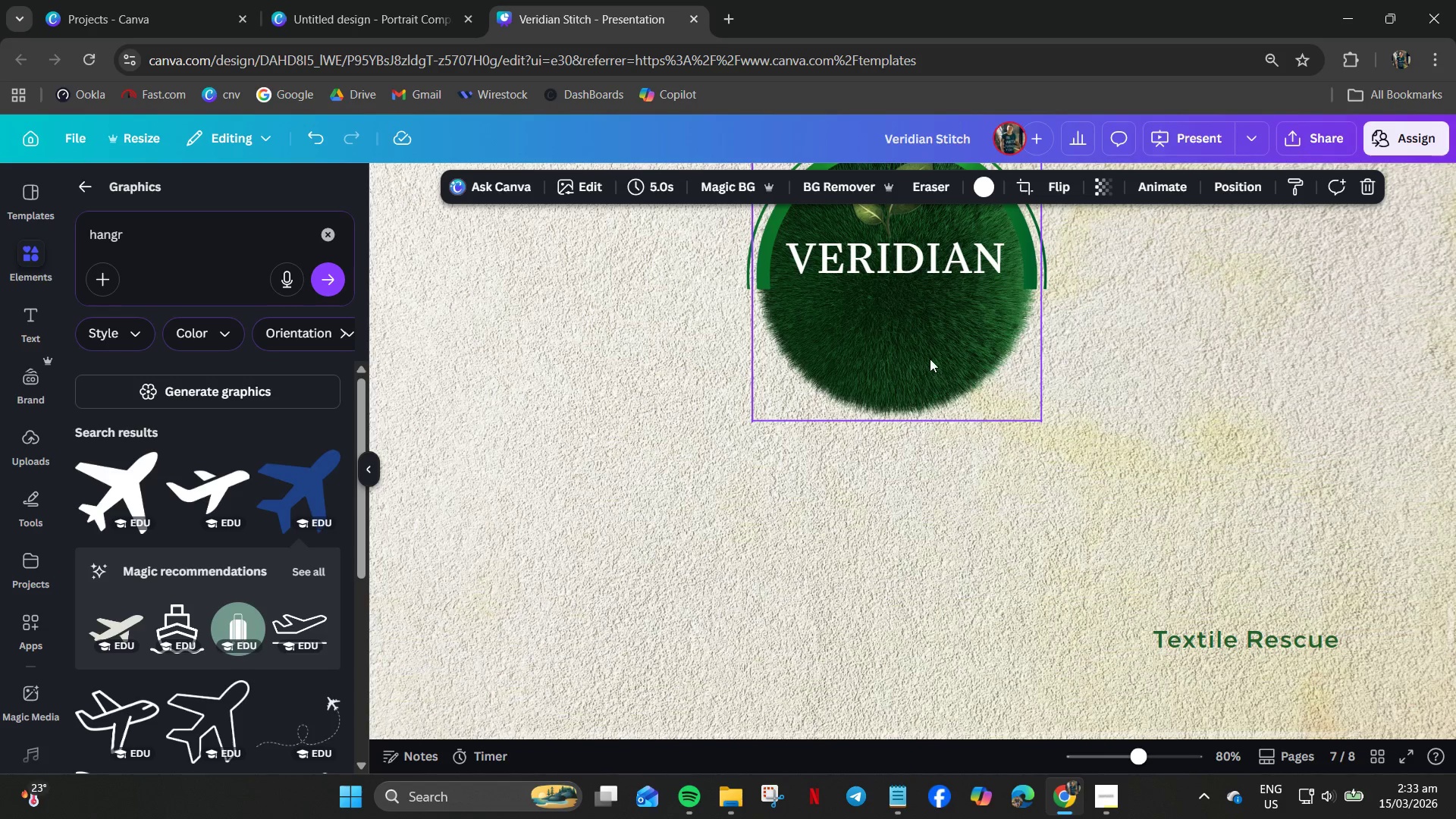 
left_click([929, 356])
 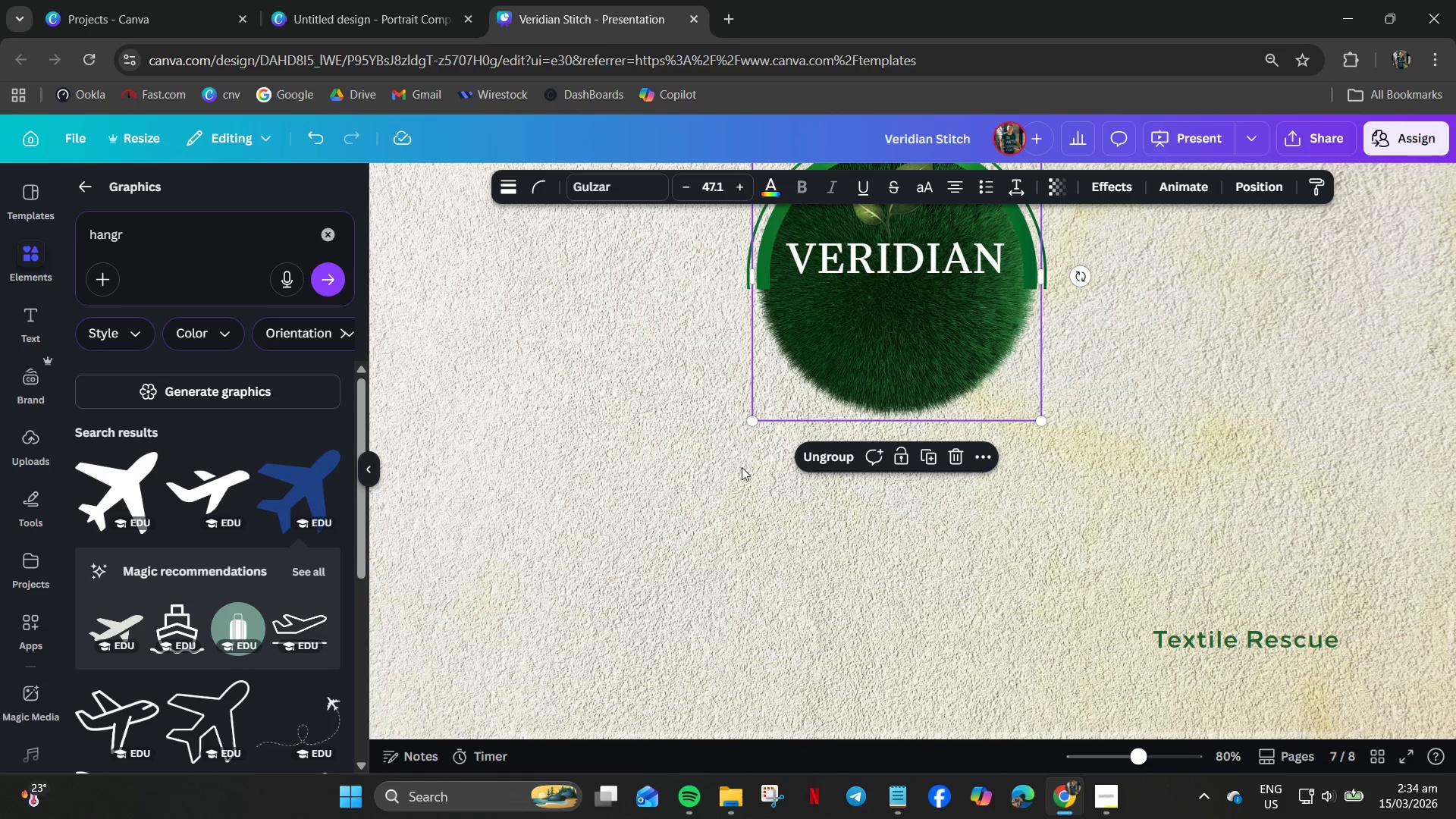 
left_click_drag(start_coordinate=[810, 522], to_coordinate=[869, 377])
 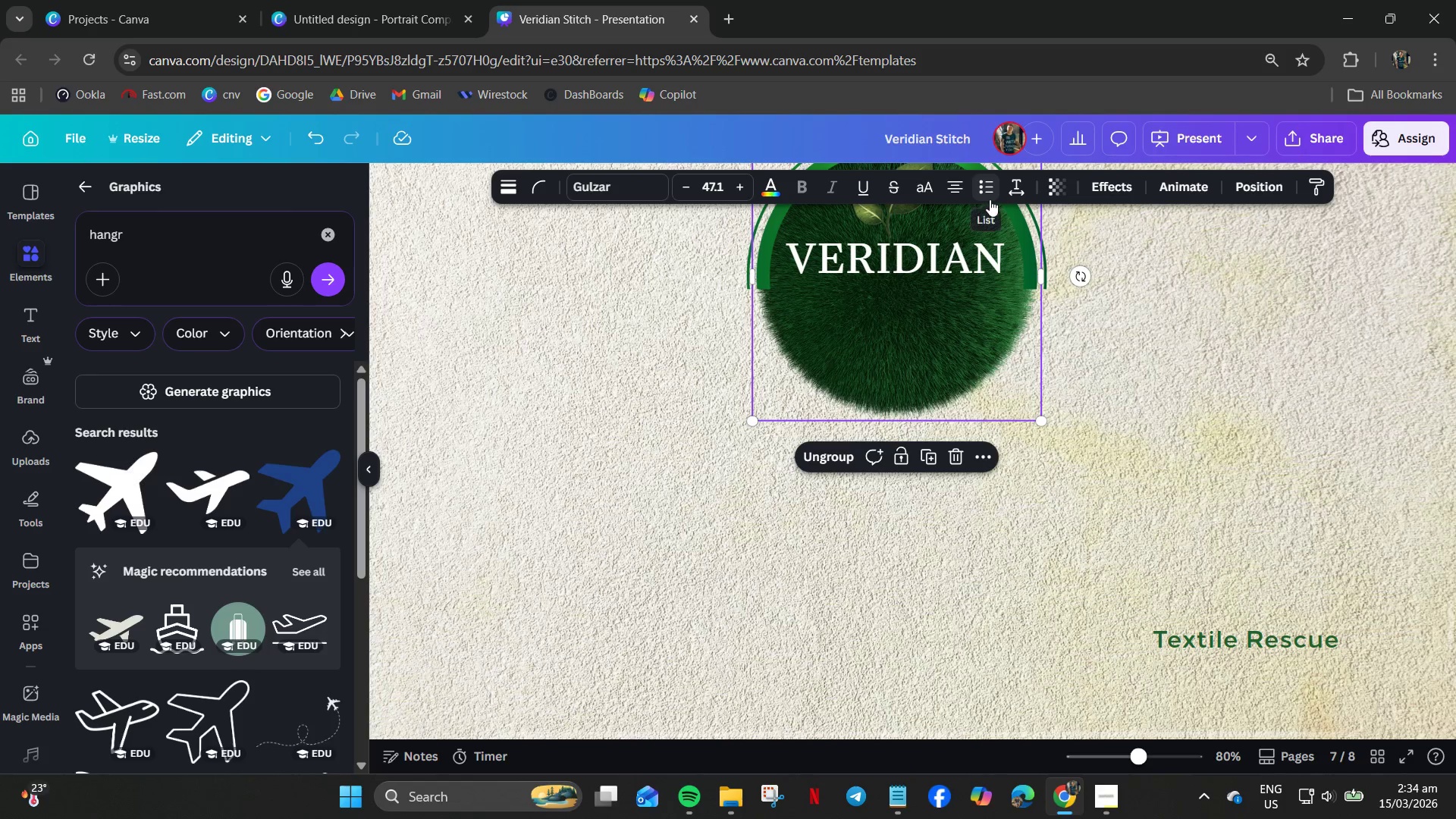 
left_click([1111, 369])
 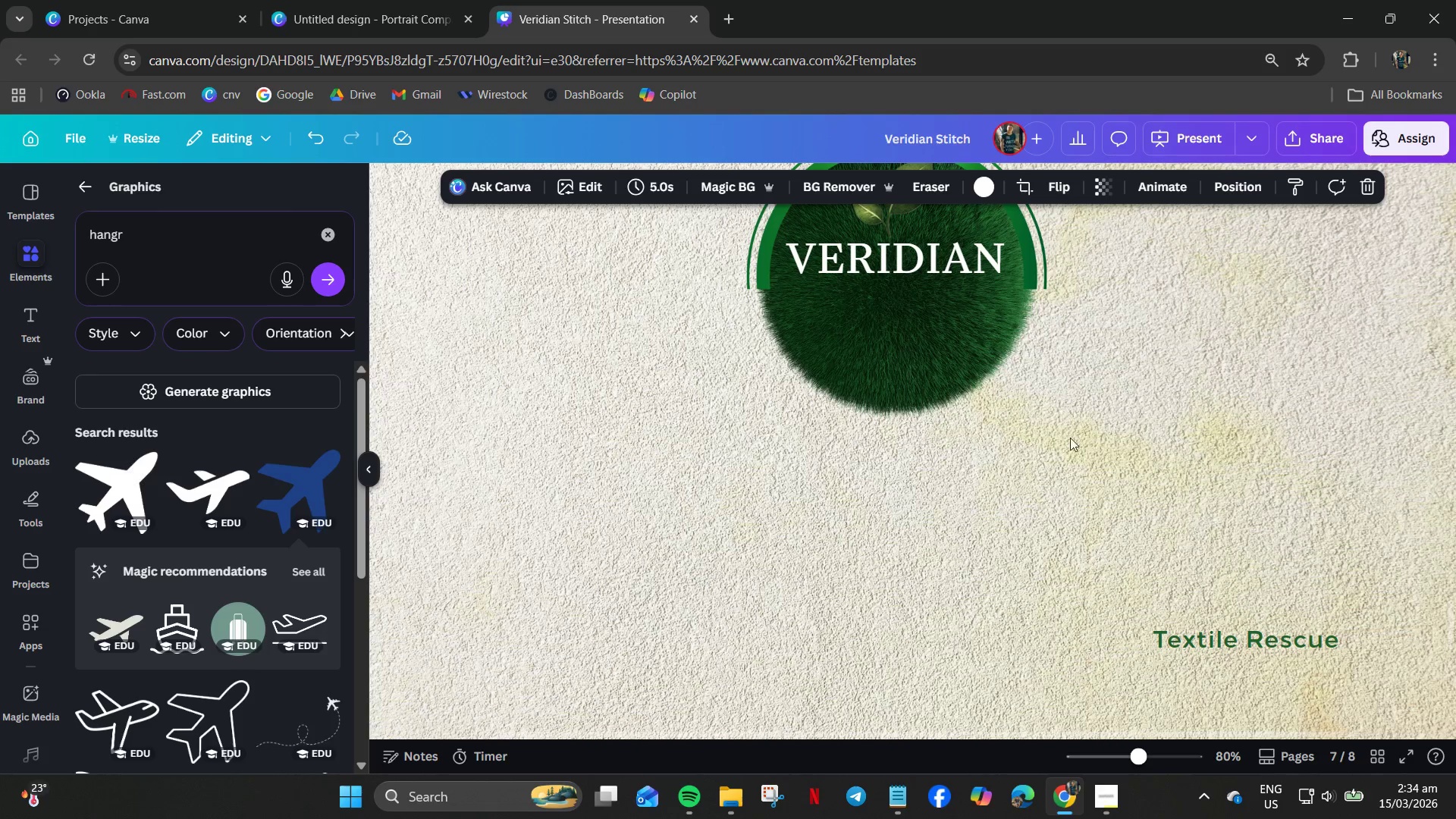 
hold_key(key=ControlLeft, duration=0.58)
scroll: coordinate [1032, 461], scroll_direction: down, amount: 3.0
 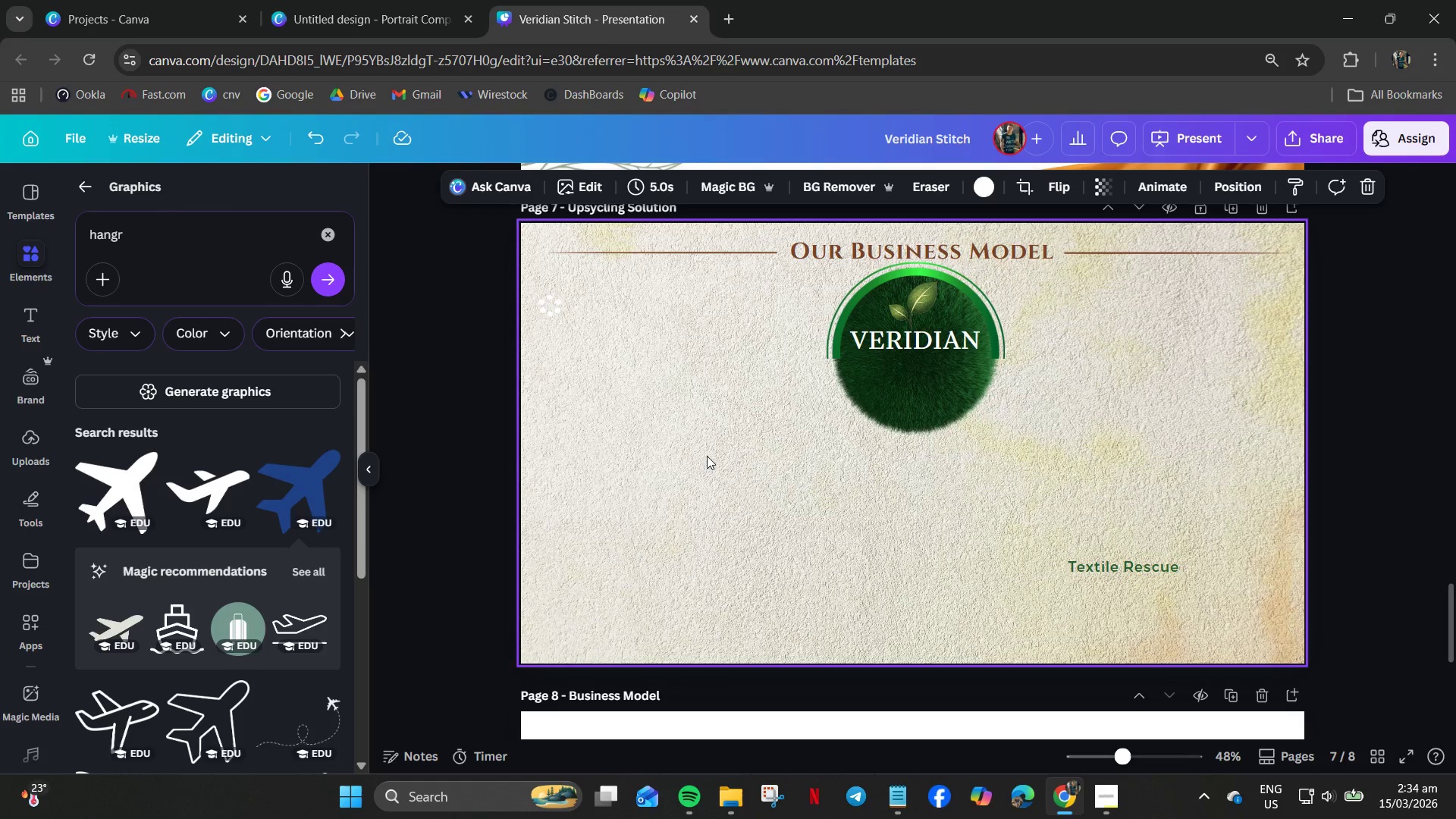 
right_click([705, 458])
 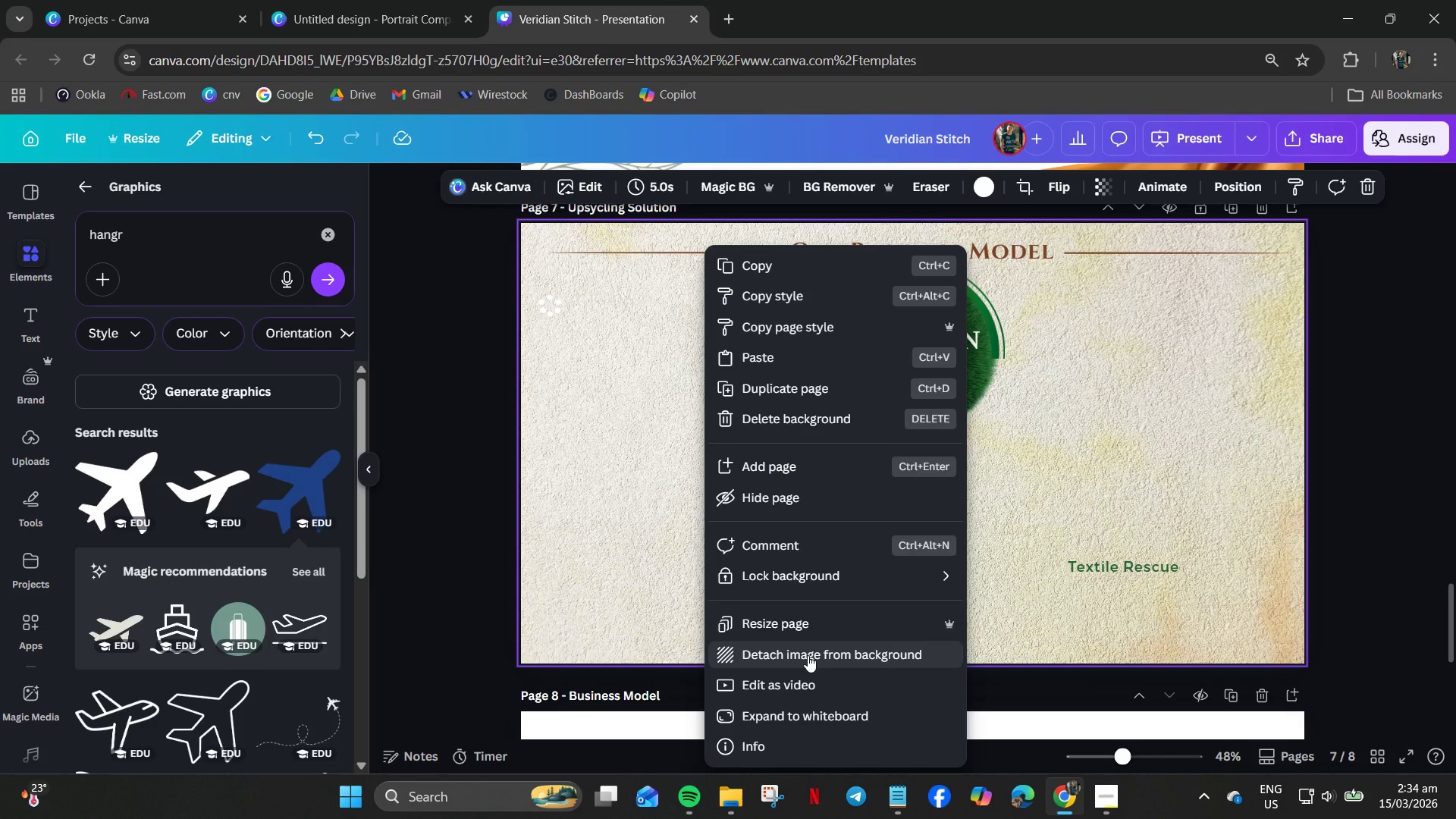 
left_click([808, 655])
 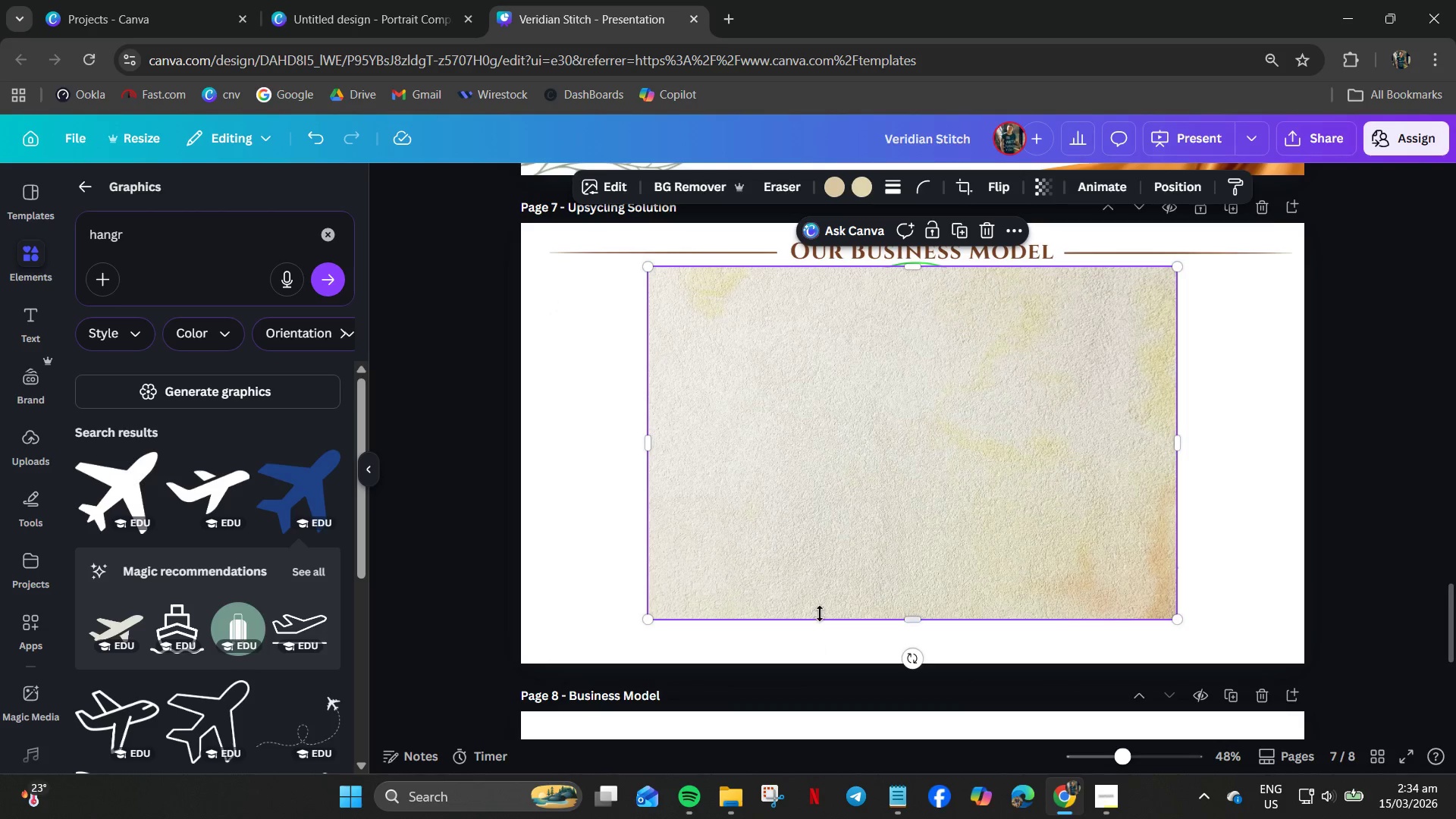 
key(Control+C)
 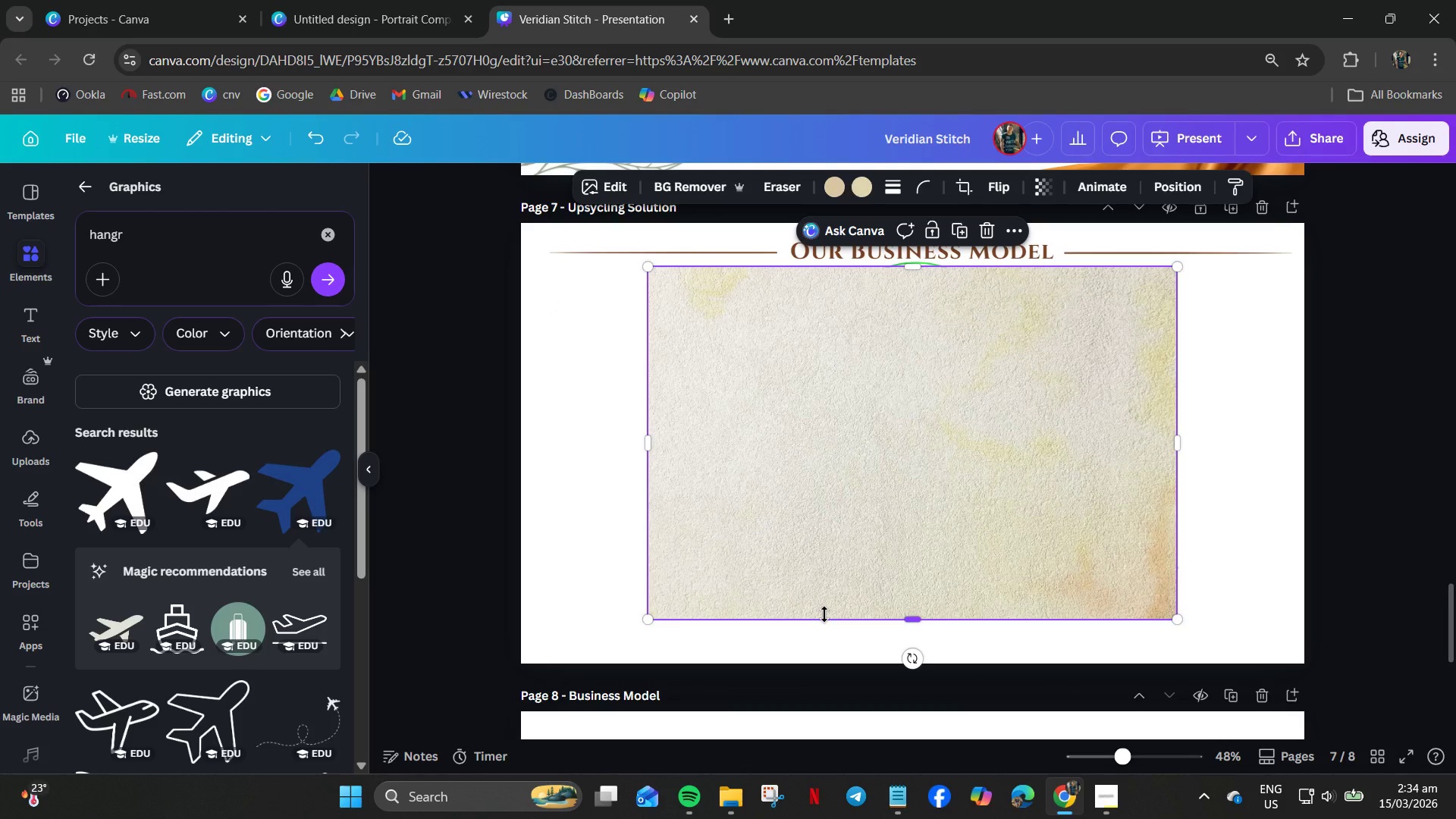 
key(Control+Z)
 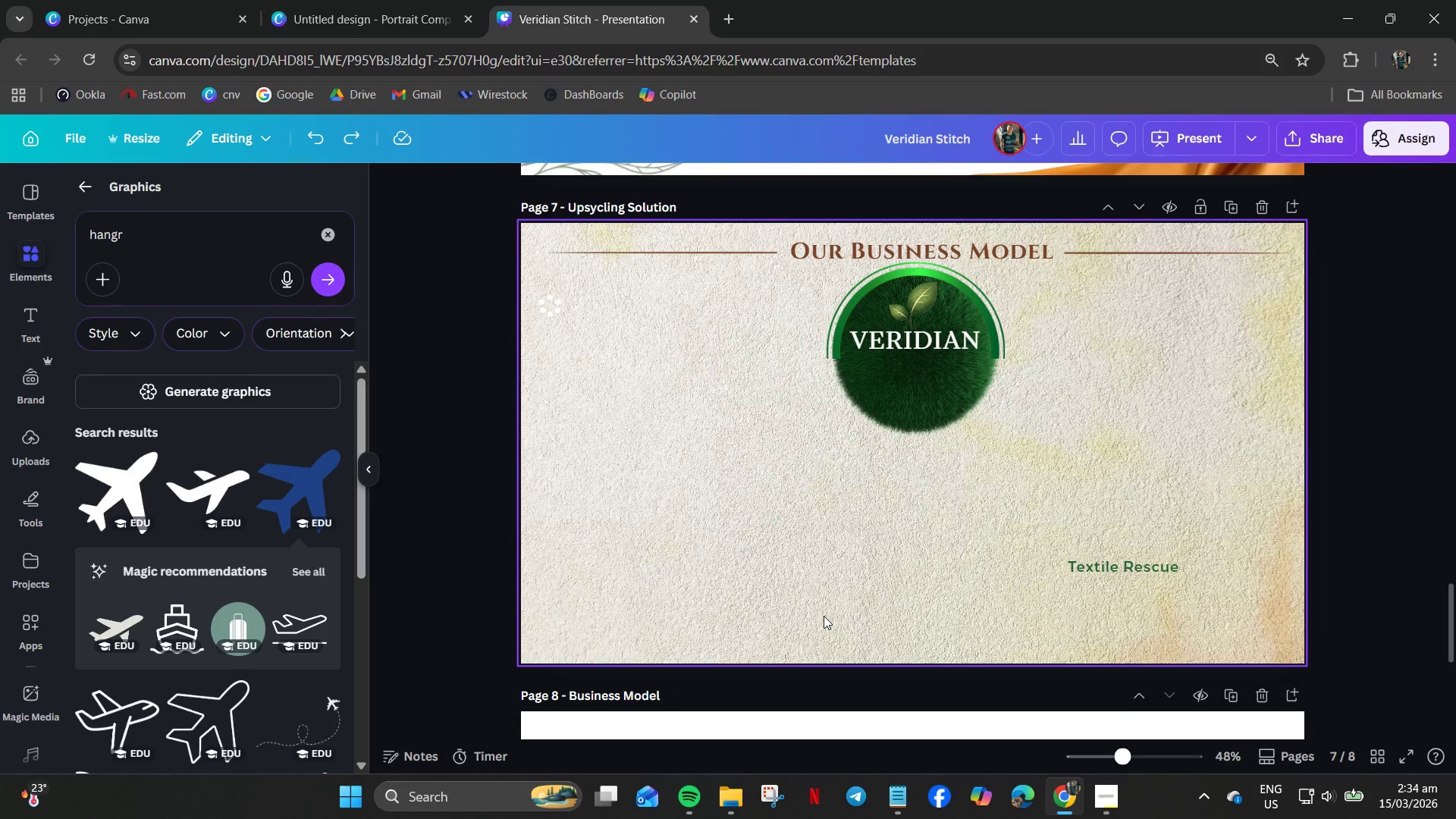 
key(Control+V)
 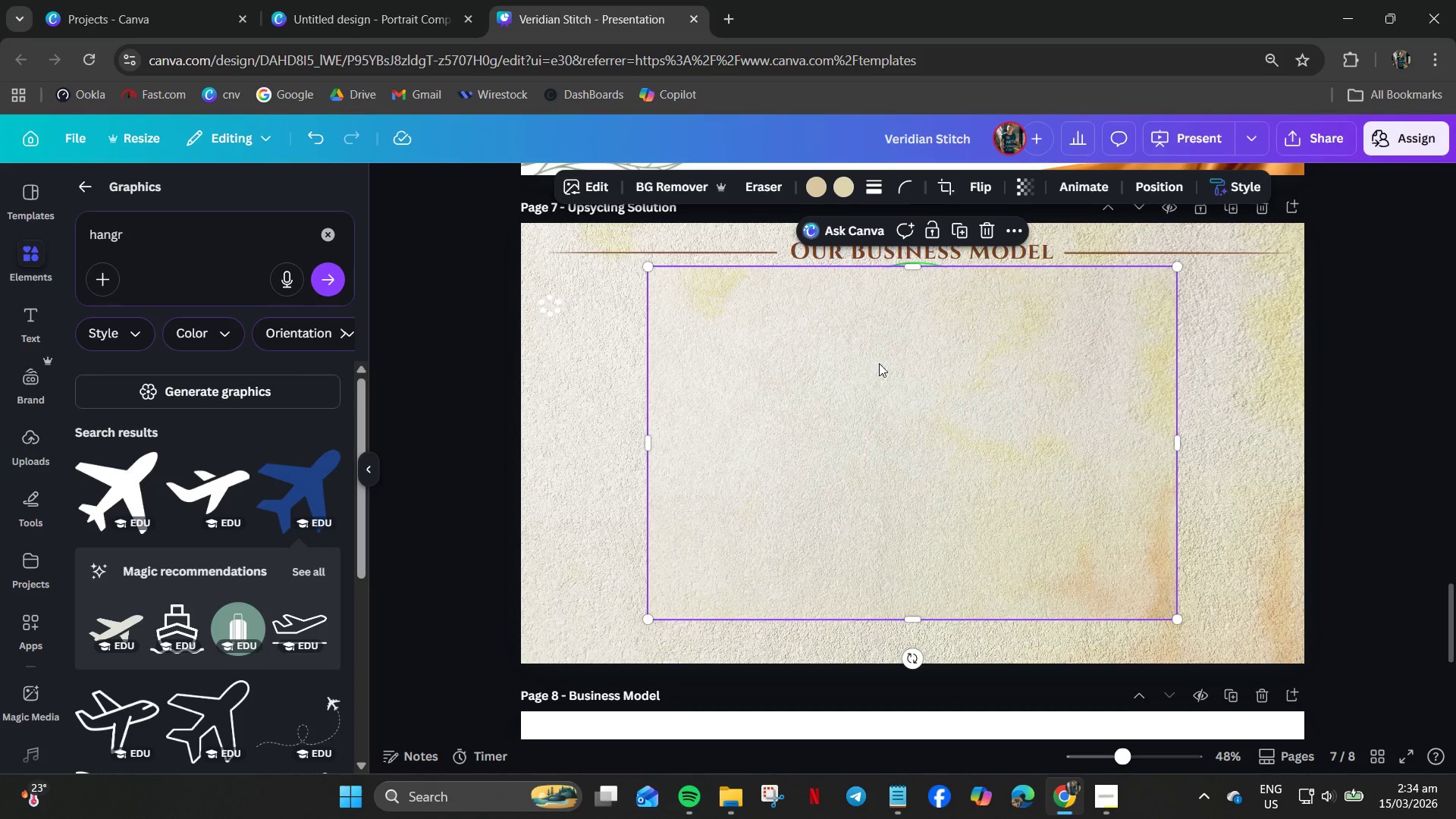 
left_click_drag(start_coordinate=[900, 351], to_coordinate=[912, 445])
 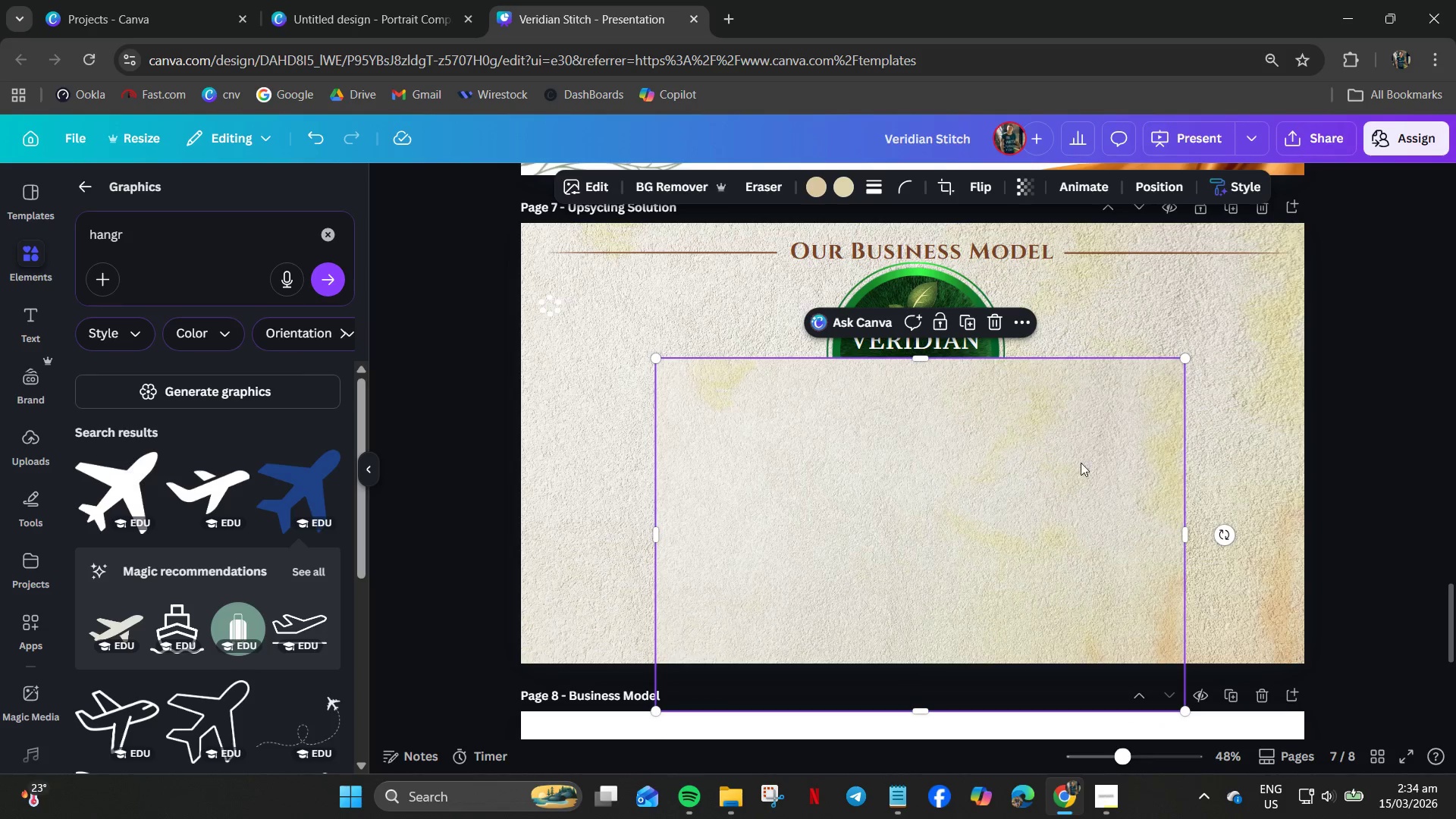 
left_click([1256, 364])
 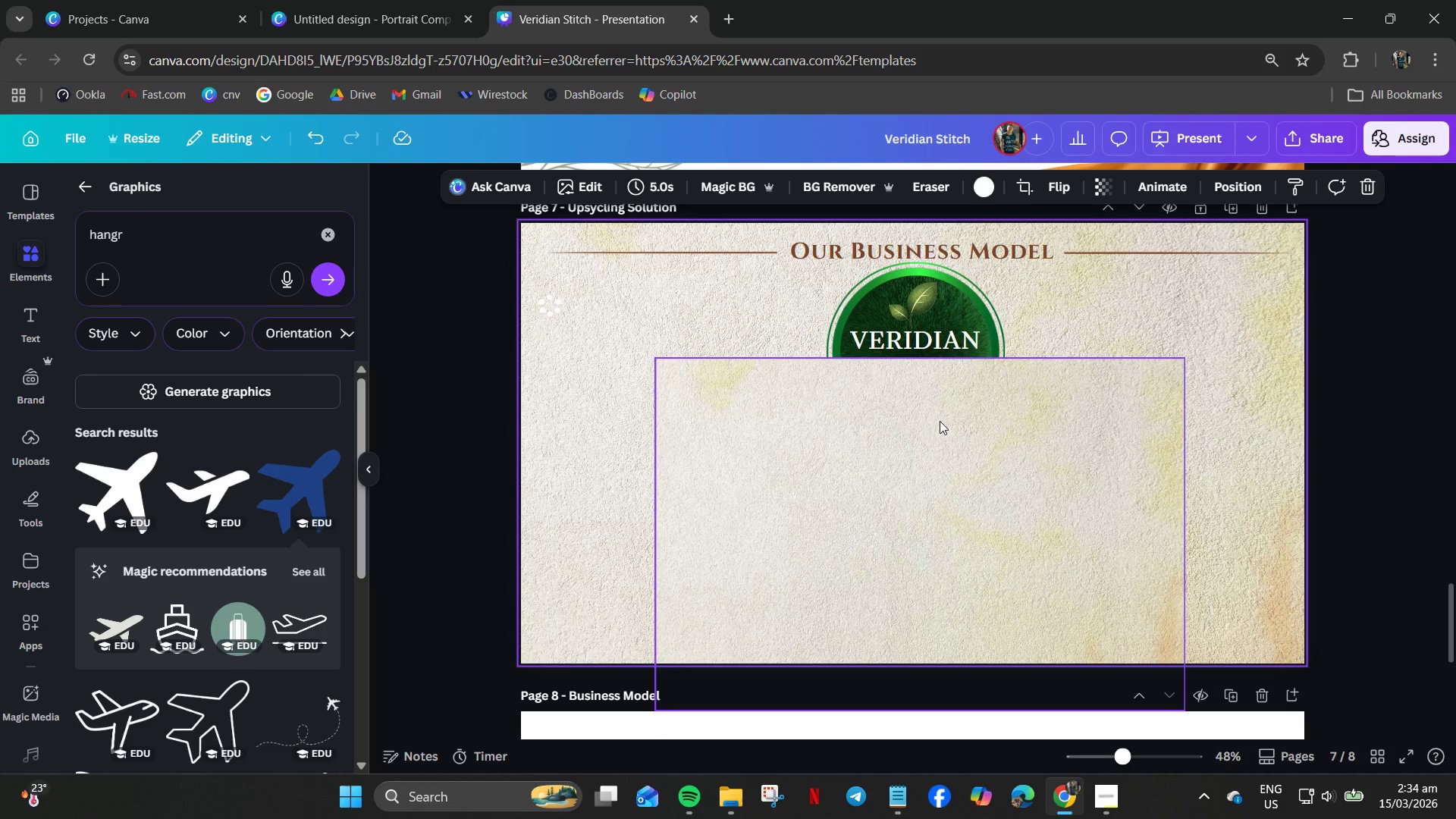 
left_click([940, 421])
 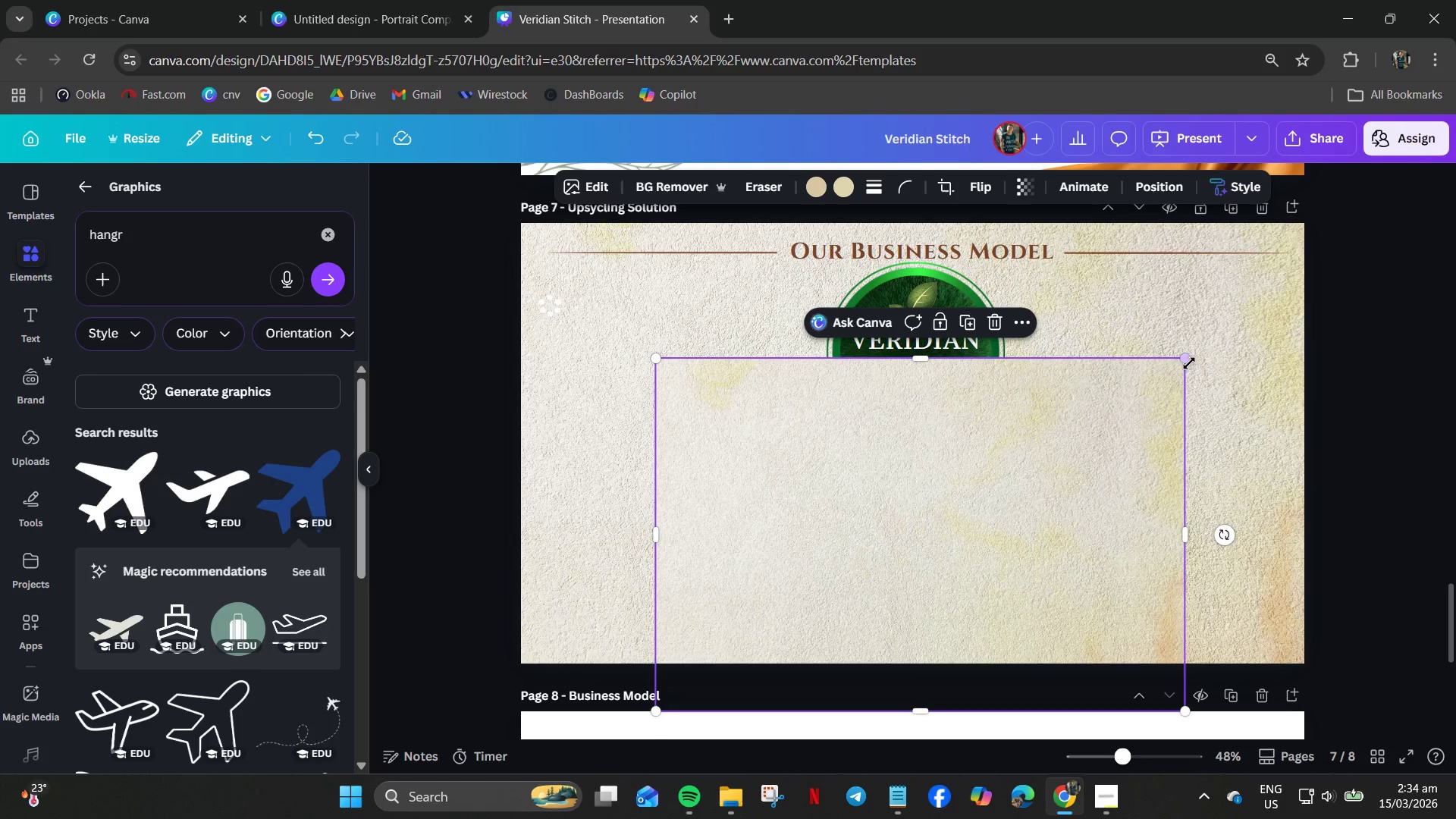 
left_click_drag(start_coordinate=[1187, 362], to_coordinate=[1455, 289])
 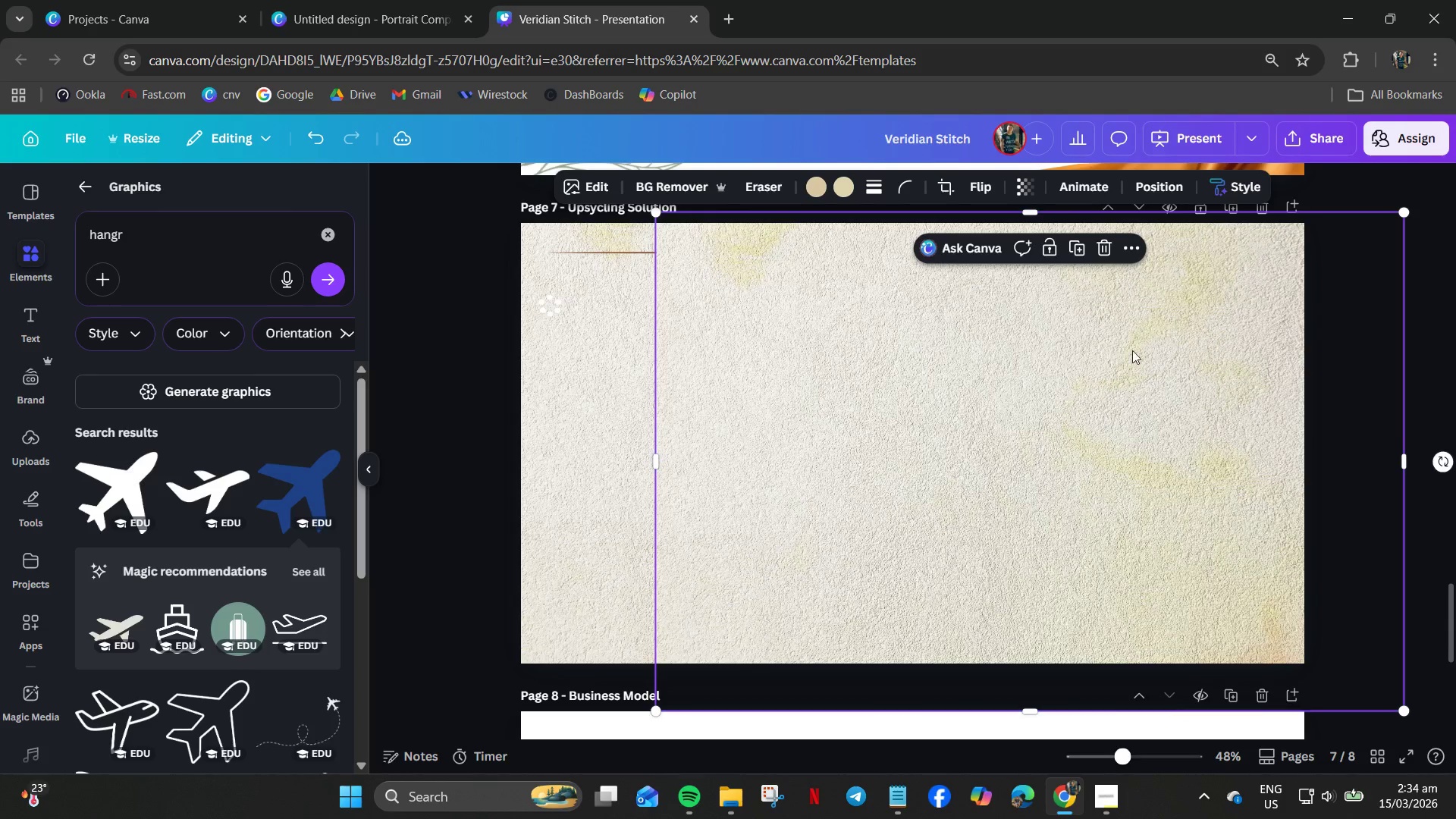 
left_click_drag(start_coordinate=[1128, 351], to_coordinate=[1028, 505])
 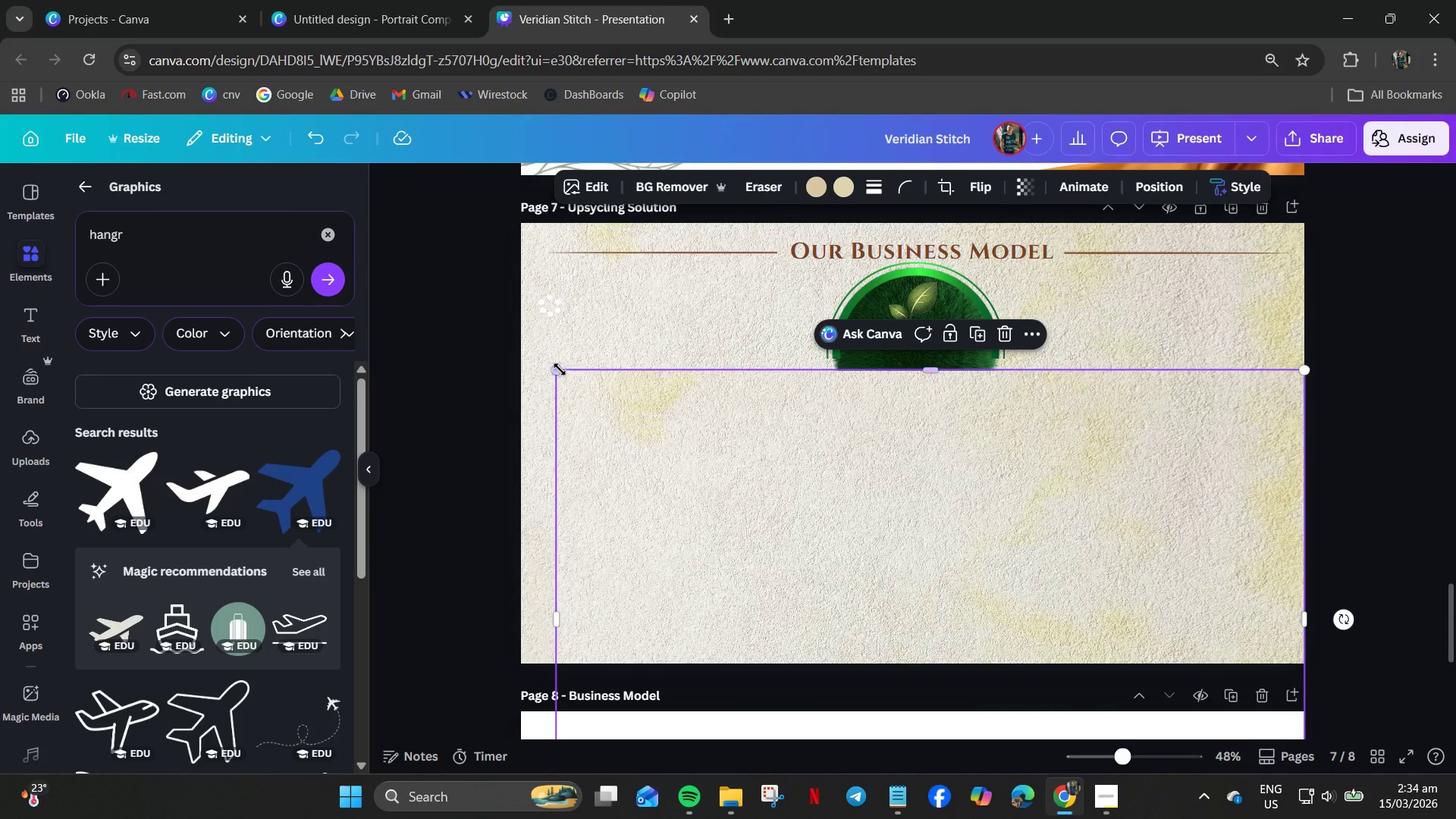 
left_click_drag(start_coordinate=[557, 369], to_coordinate=[517, 353])
 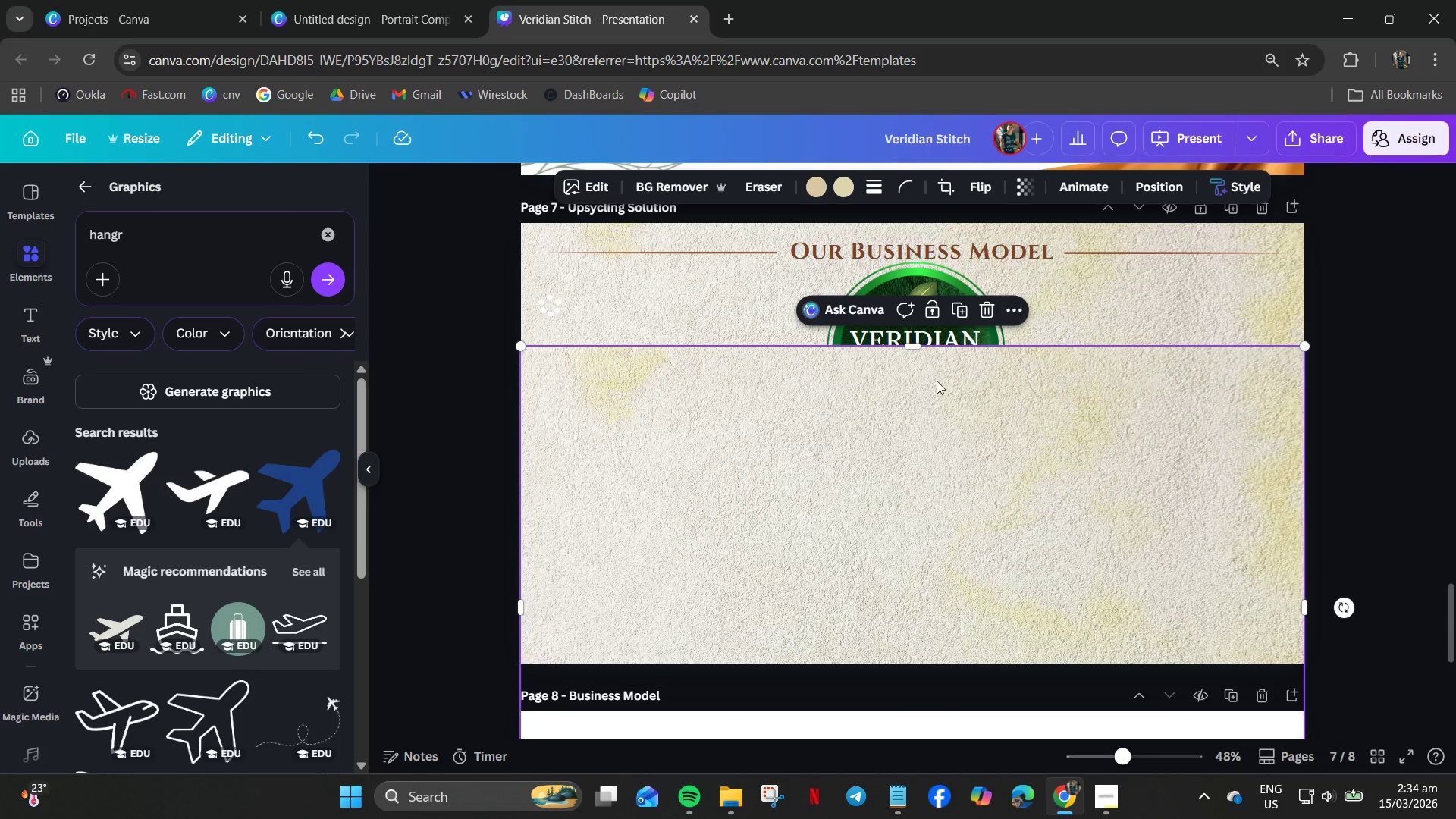 
left_click_drag(start_coordinate=[938, 381], to_coordinate=[930, 392])
 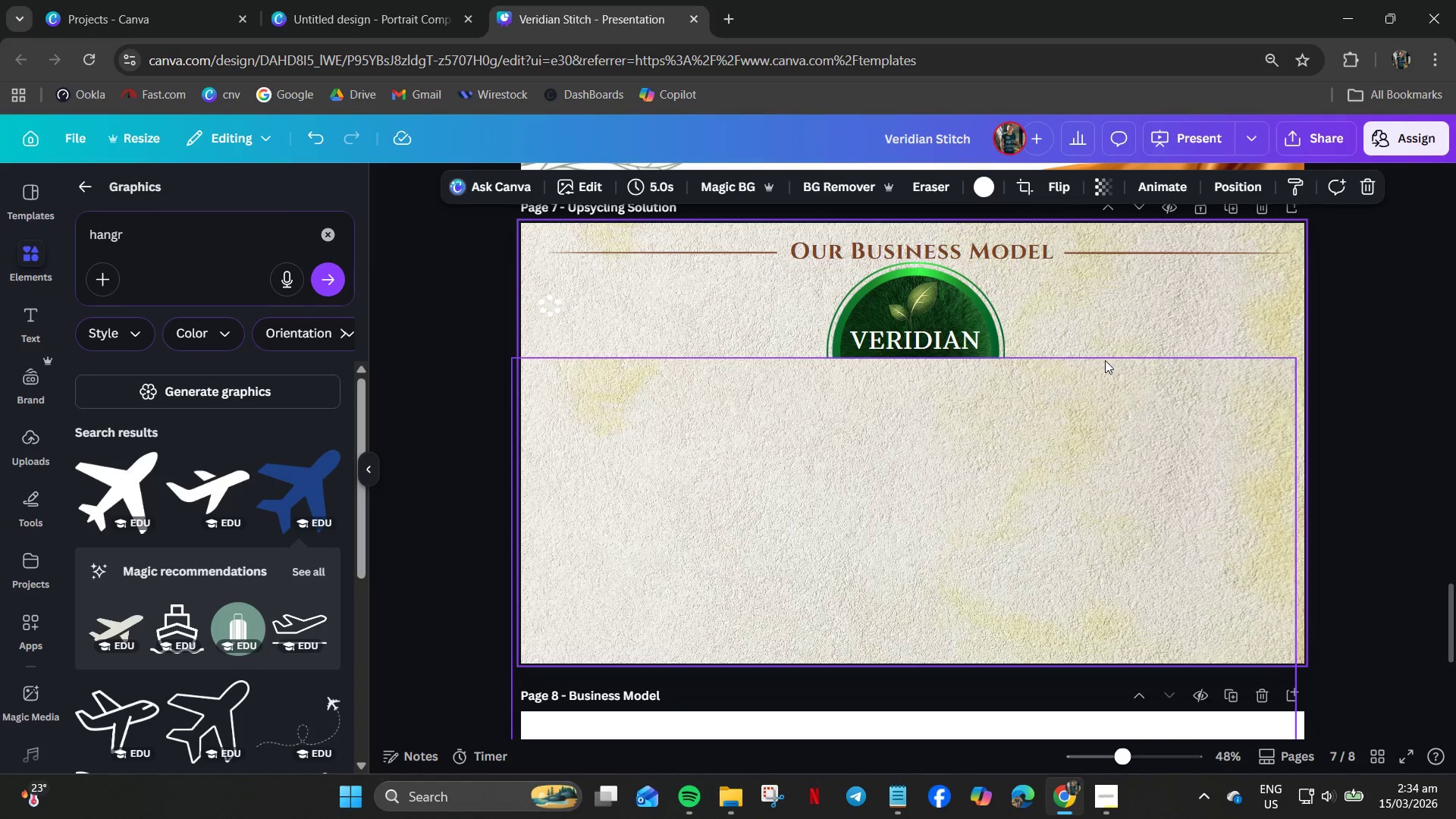 
wait(5.97)
 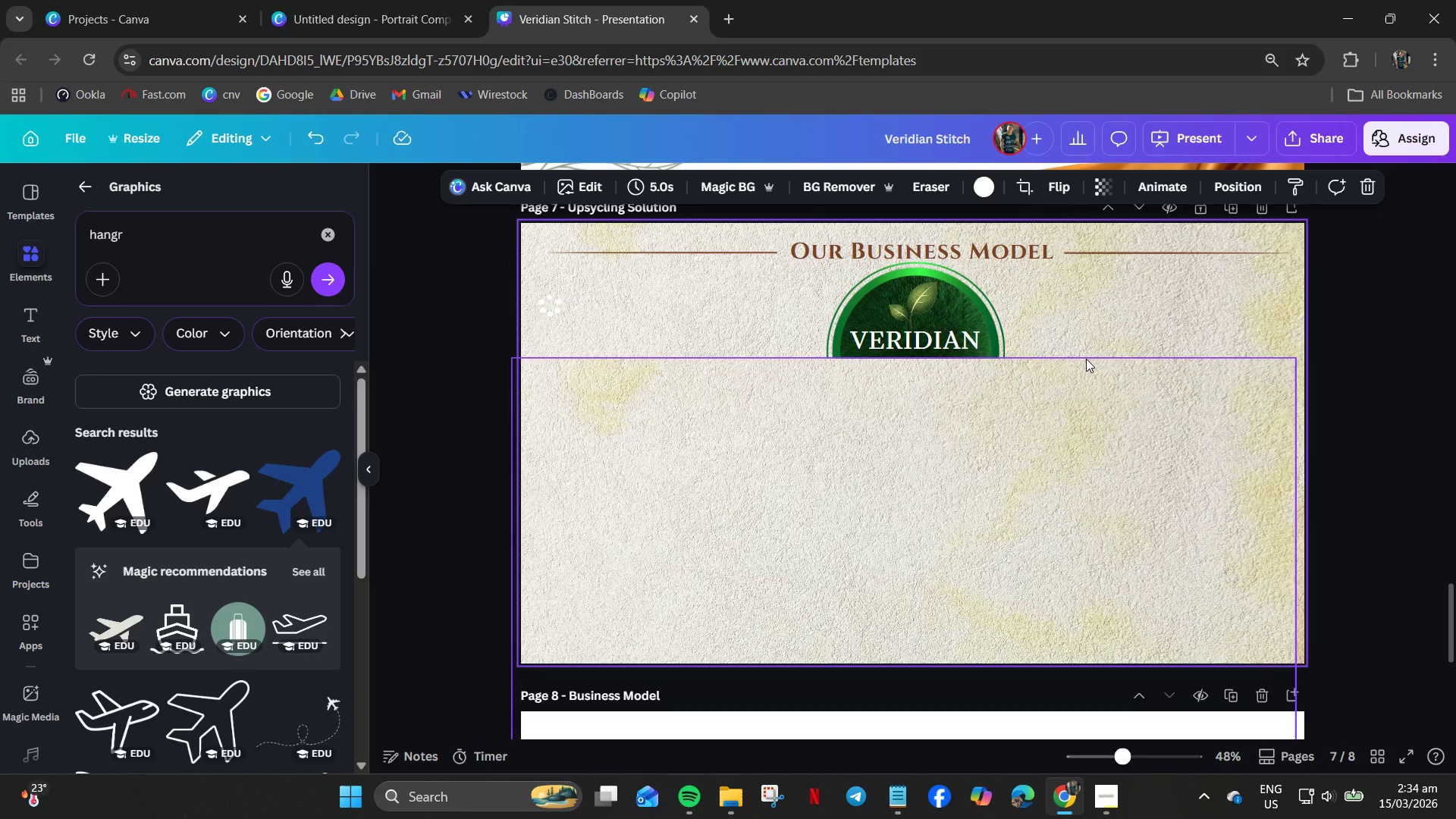 
left_click([967, 299])
 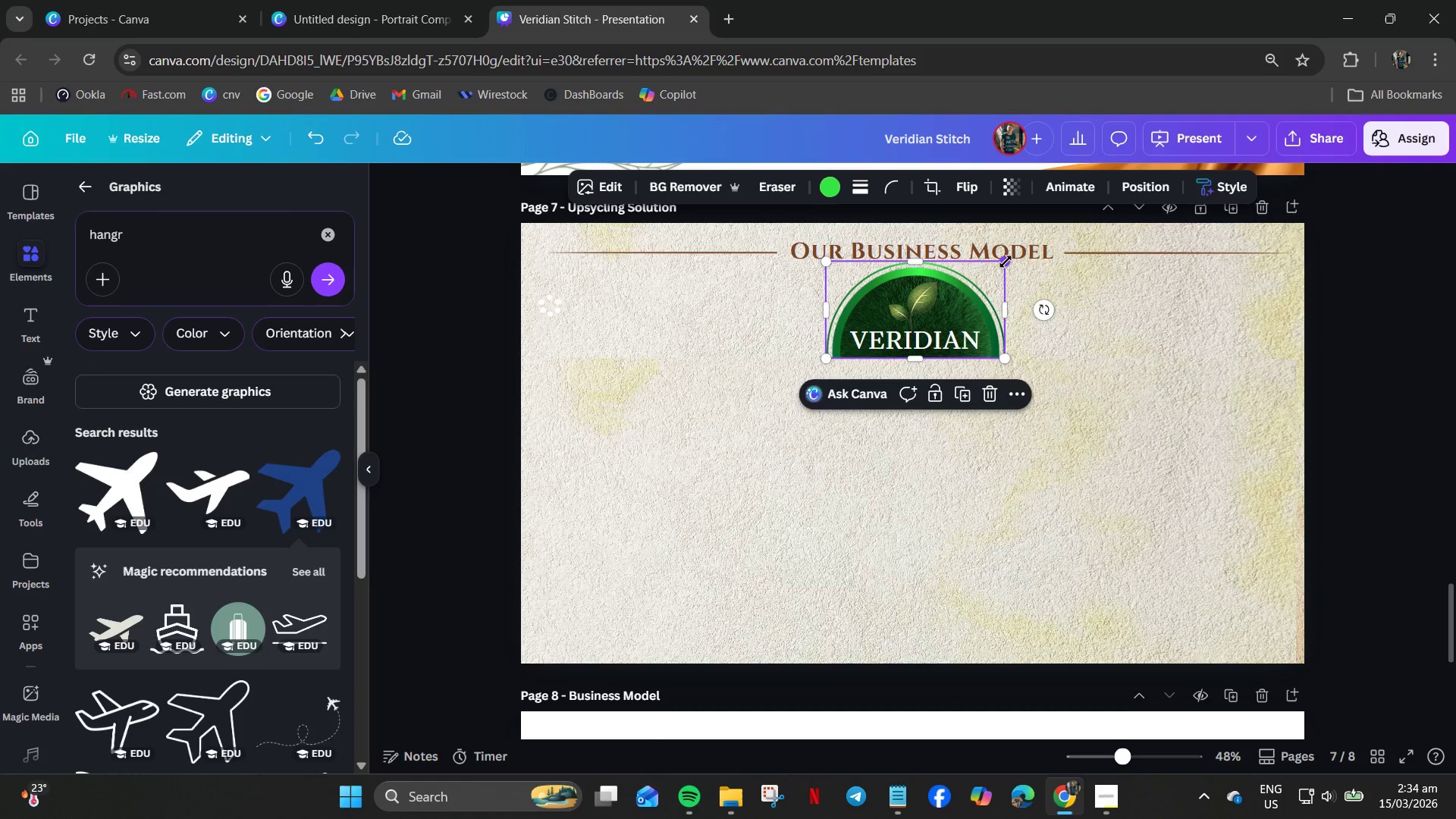 
left_click_drag(start_coordinate=[1004, 262], to_coordinate=[999, 275])
 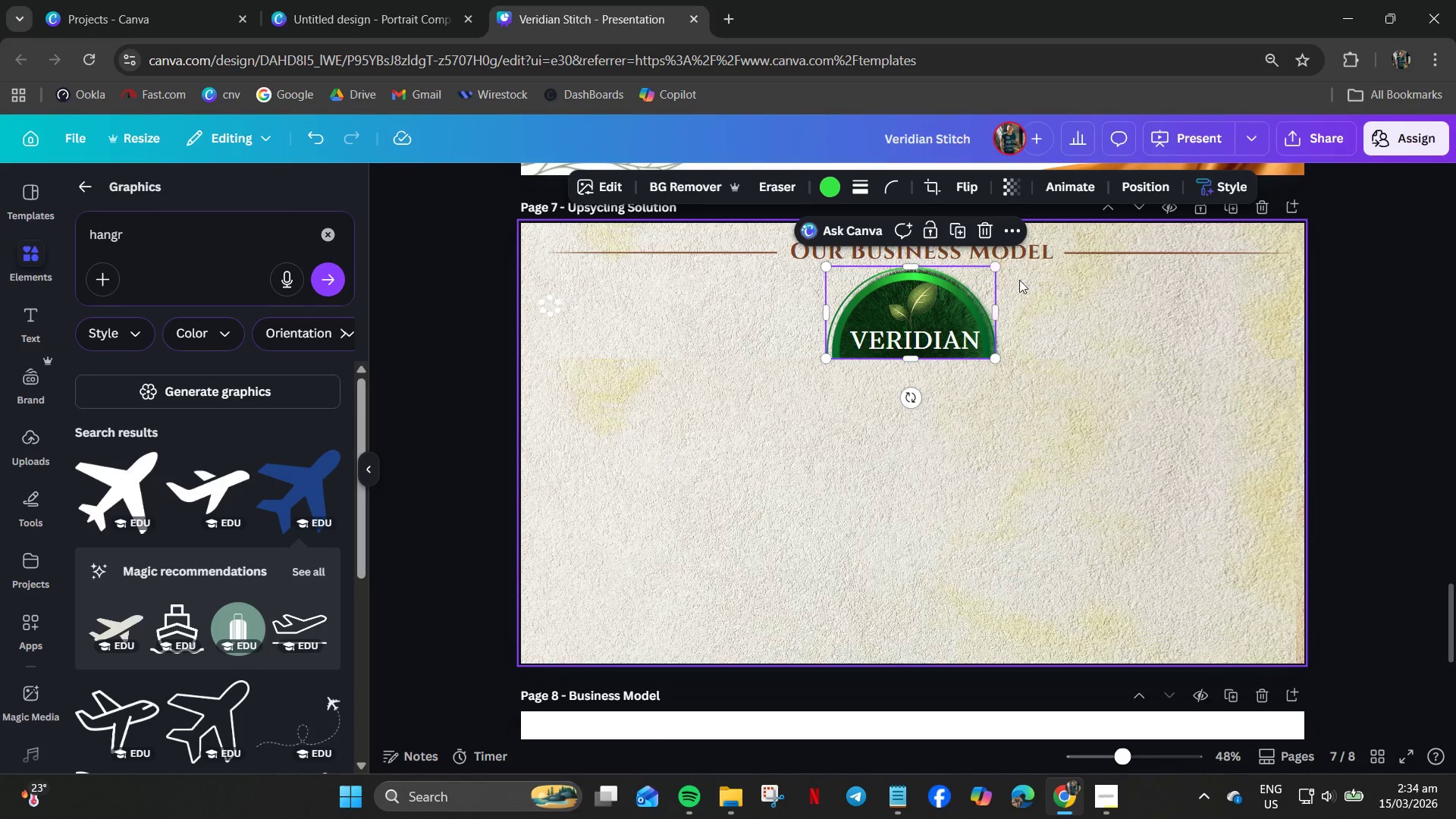 
key(Control+Z)
 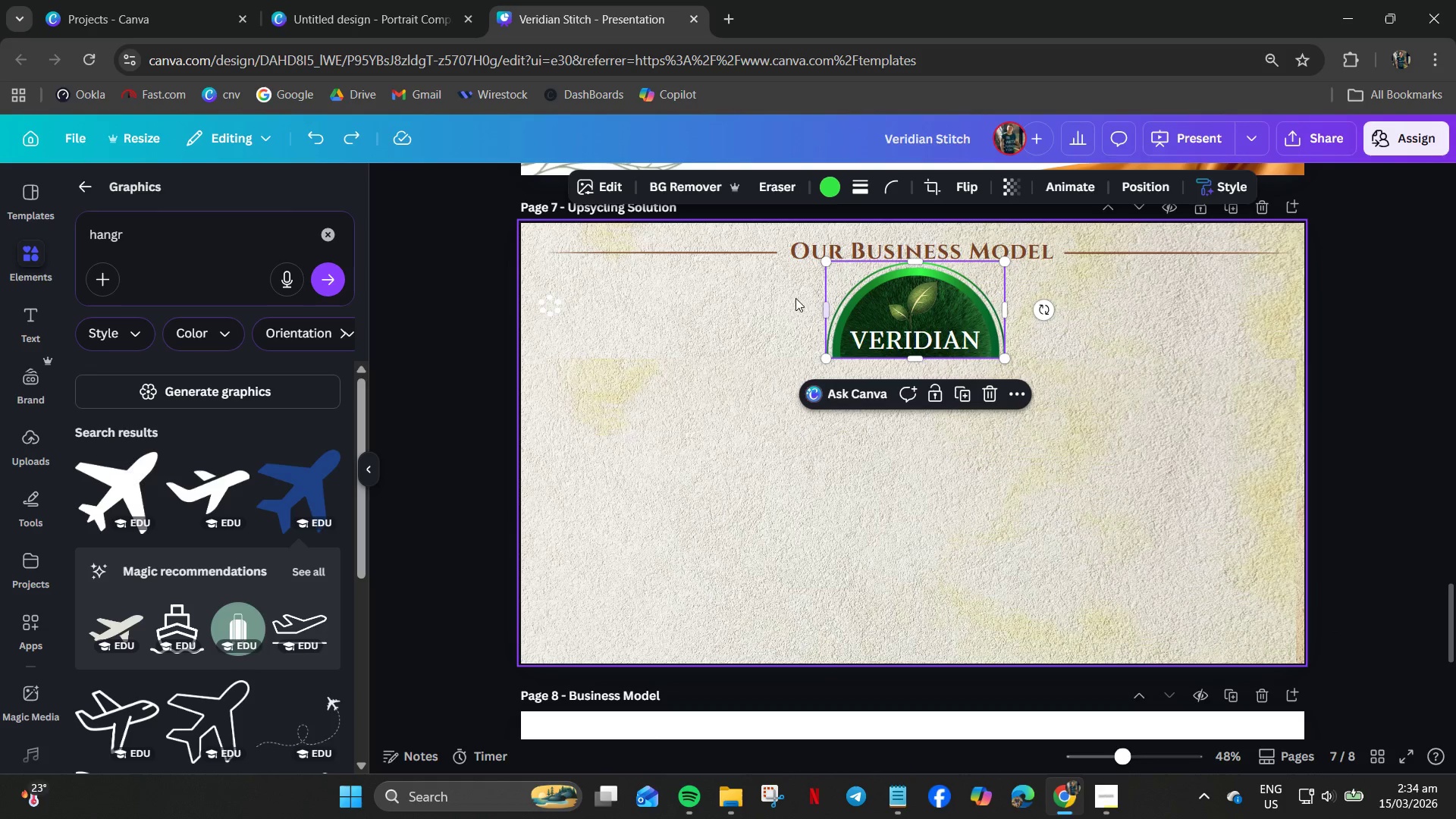 
left_click([744, 292])
 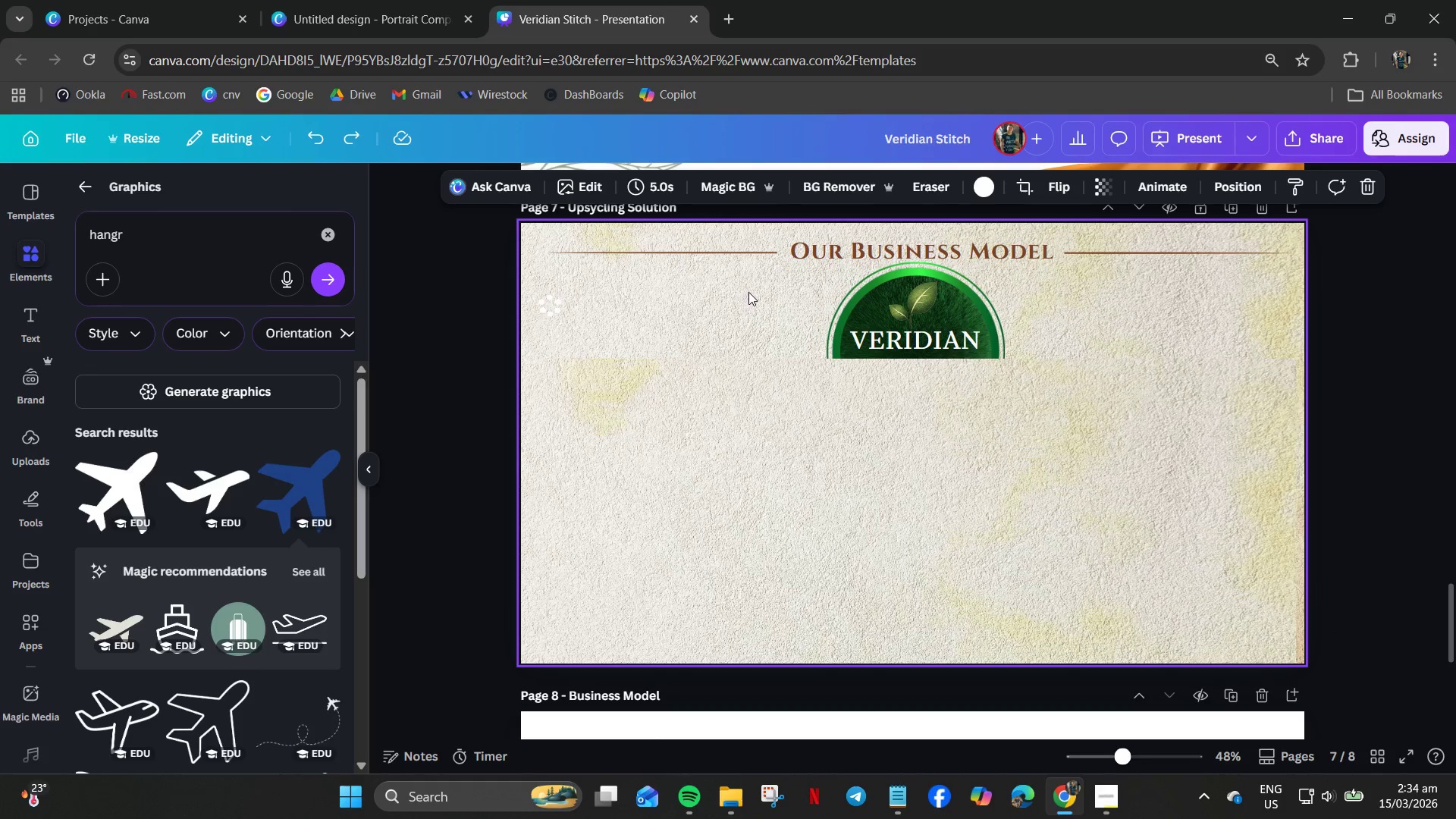 
left_click_drag(start_coordinate=[755, 292], to_coordinate=[949, 328])
 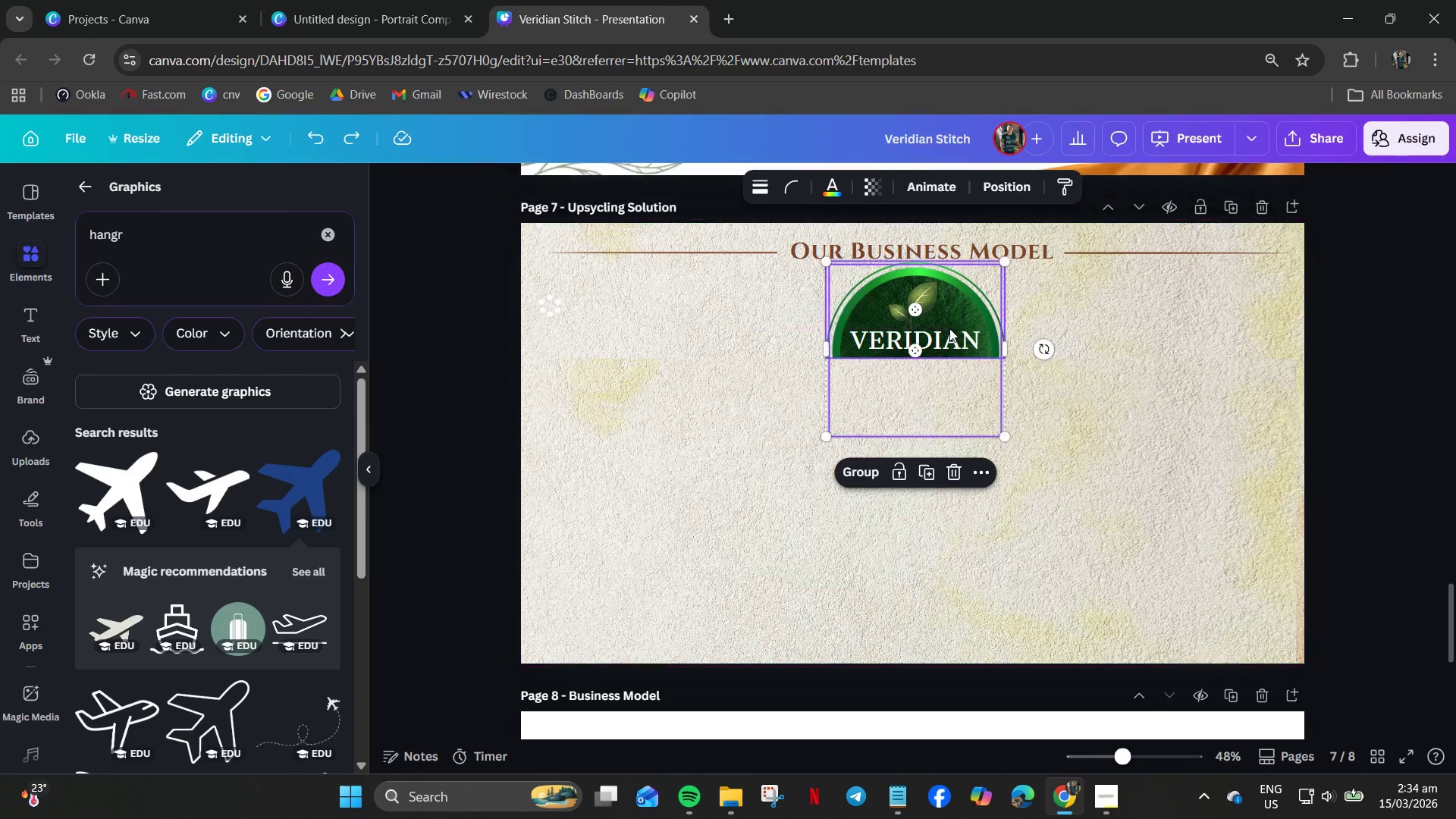 
right_click([949, 328])
 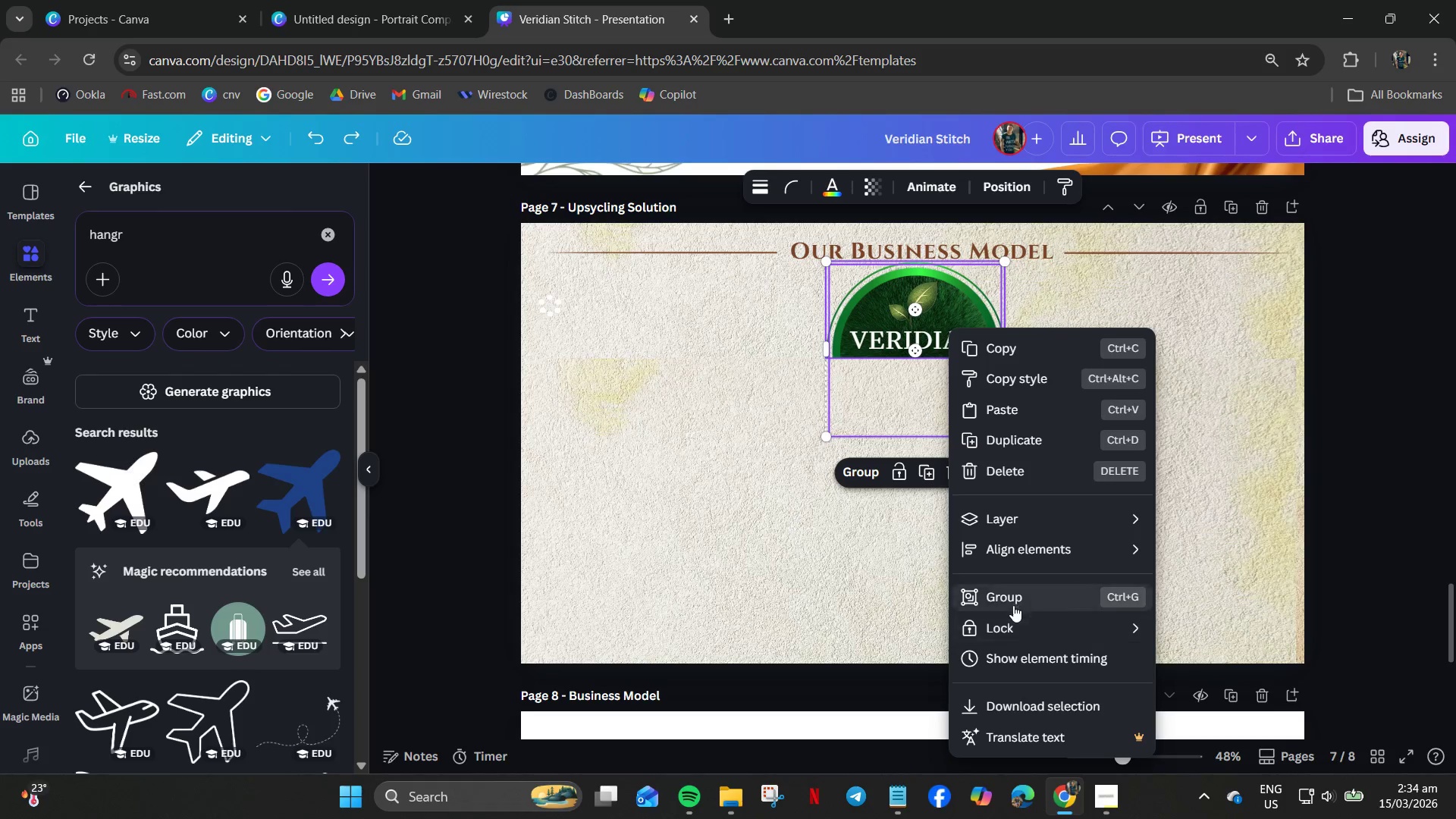 
left_click([1013, 623])
 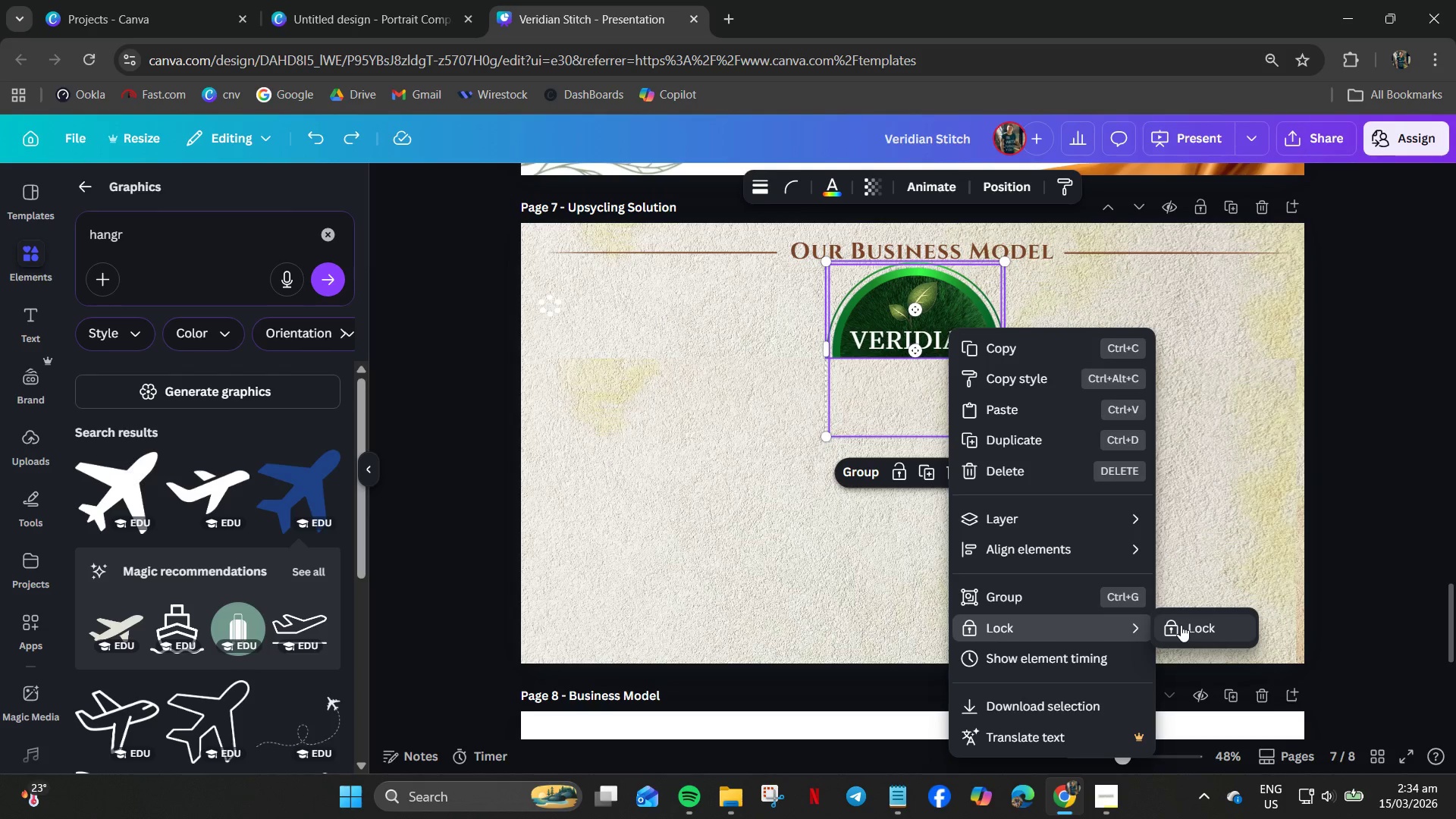 
left_click([1068, 593])
 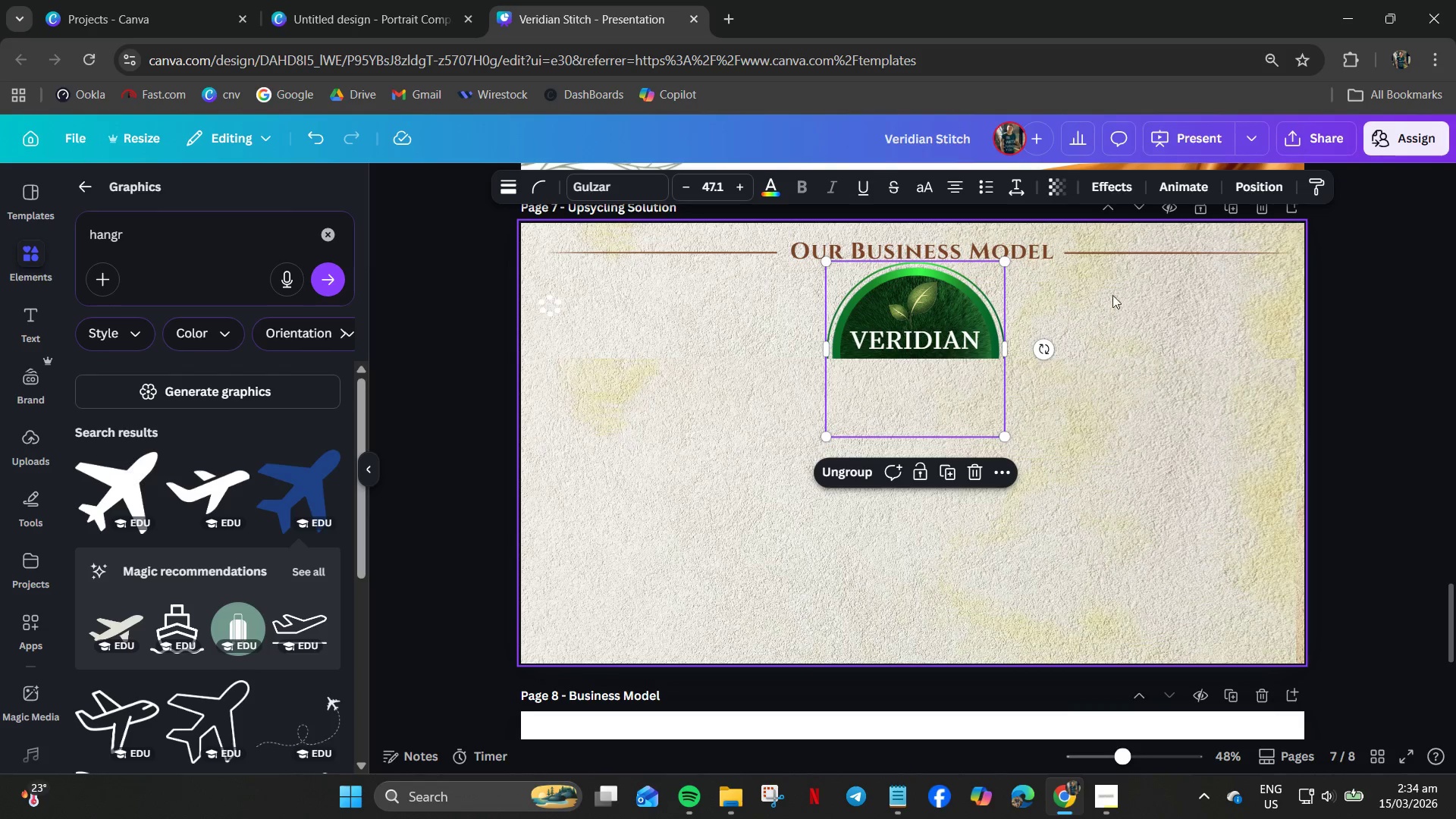 
left_click([1084, 281])
 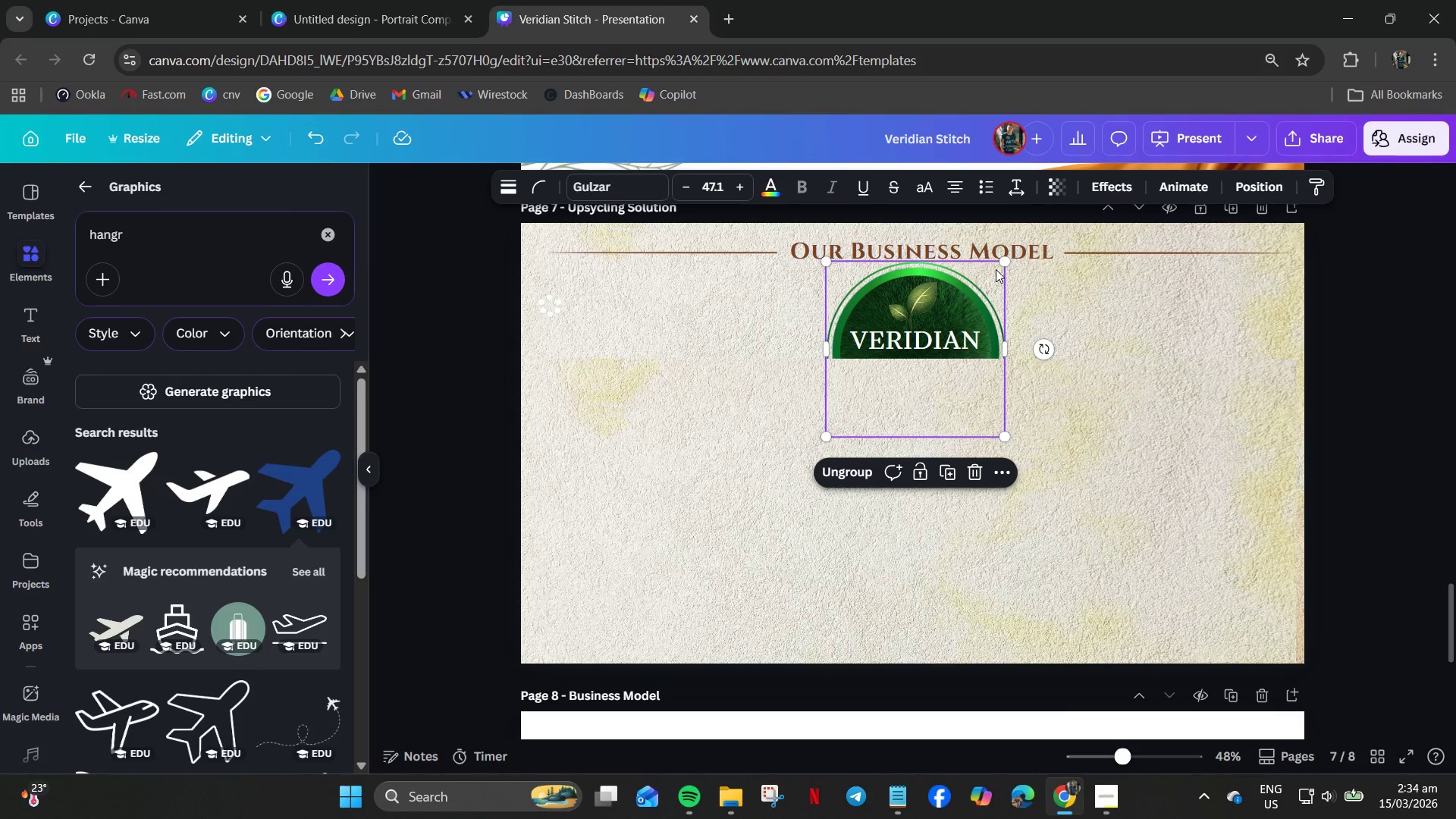 
left_click_drag(start_coordinate=[1003, 263], to_coordinate=[987, 275])
 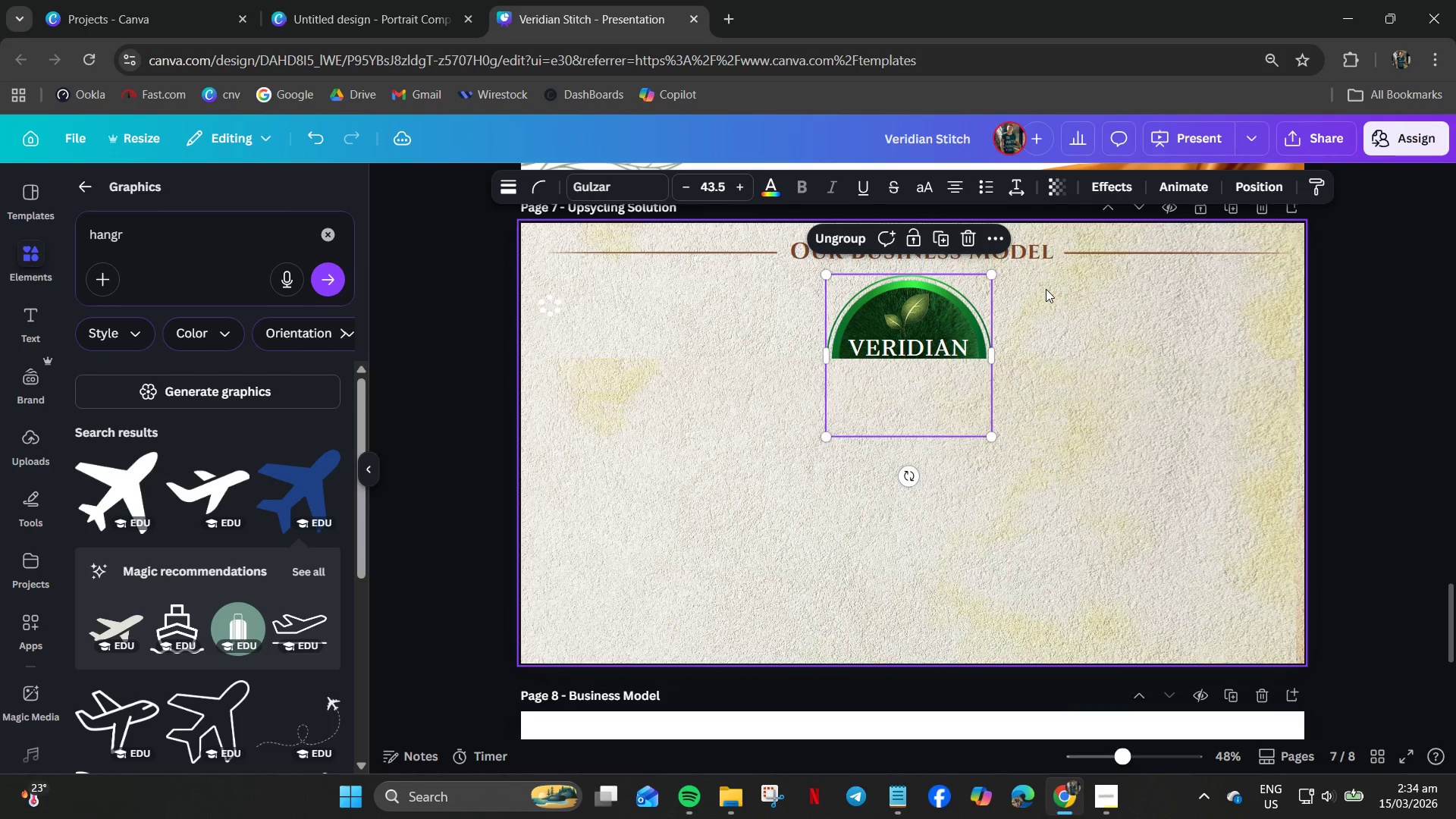 
left_click([1046, 289])
 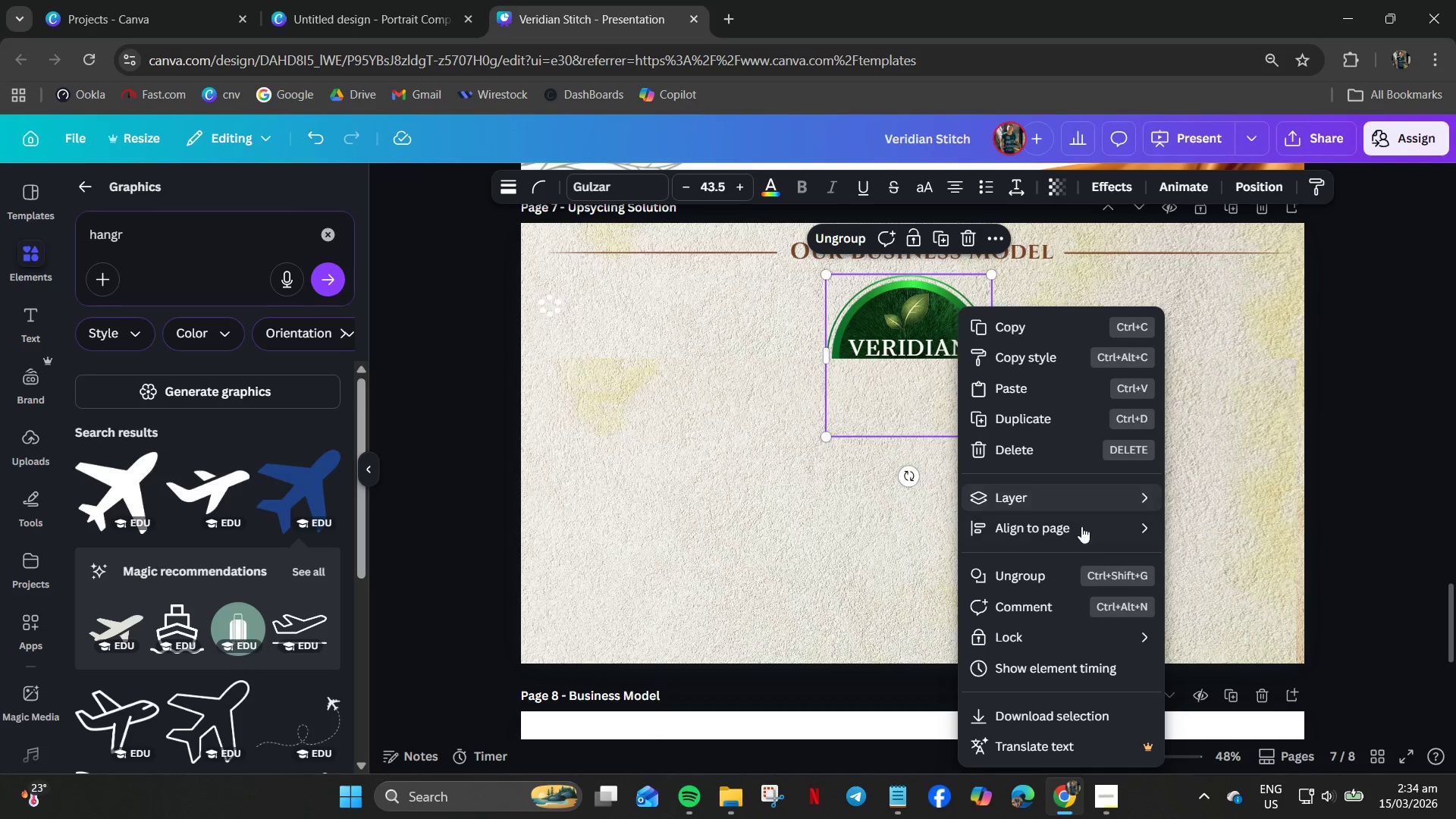 
left_click([1191, 555])
 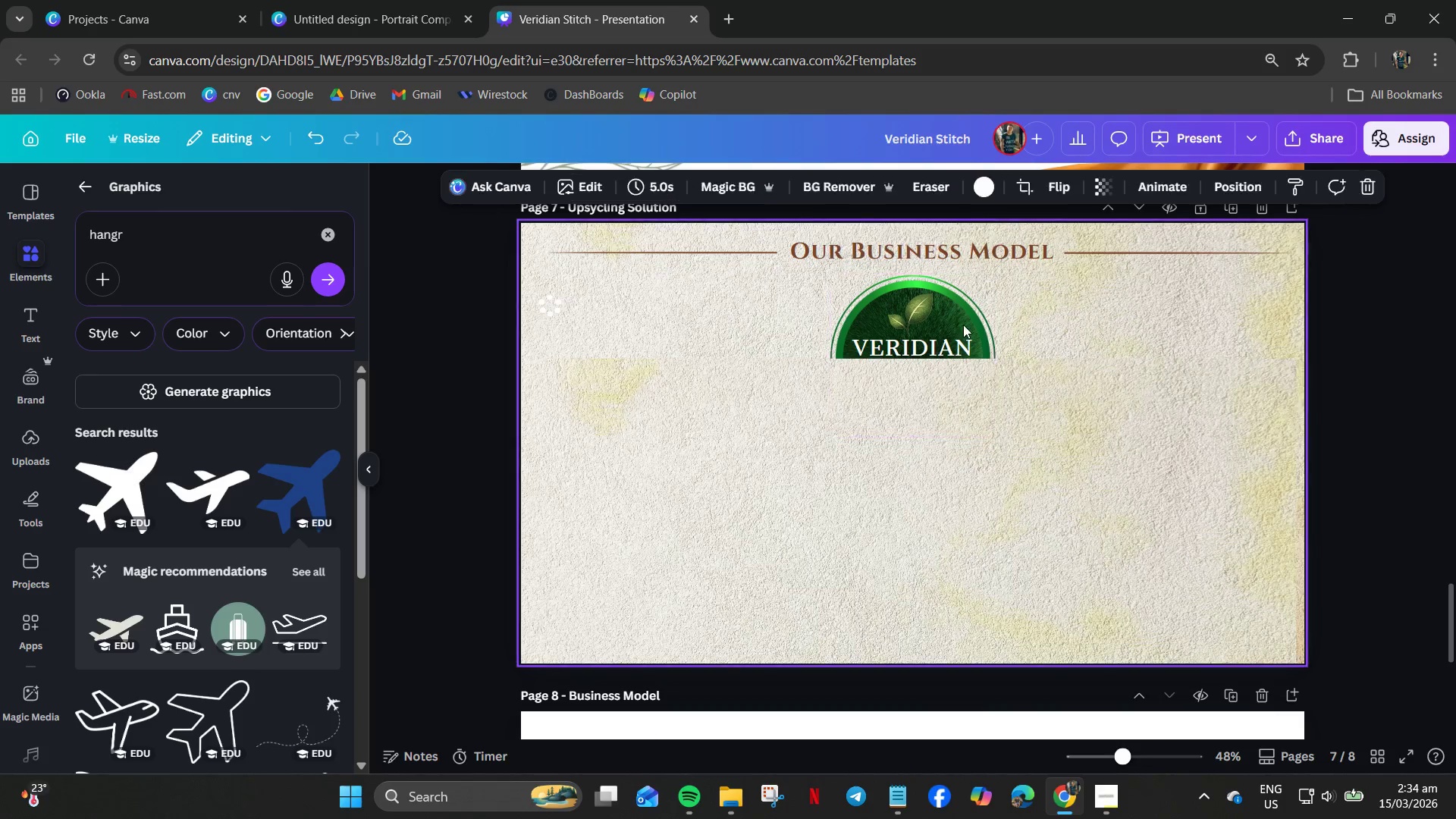 
double_click([947, 322])
 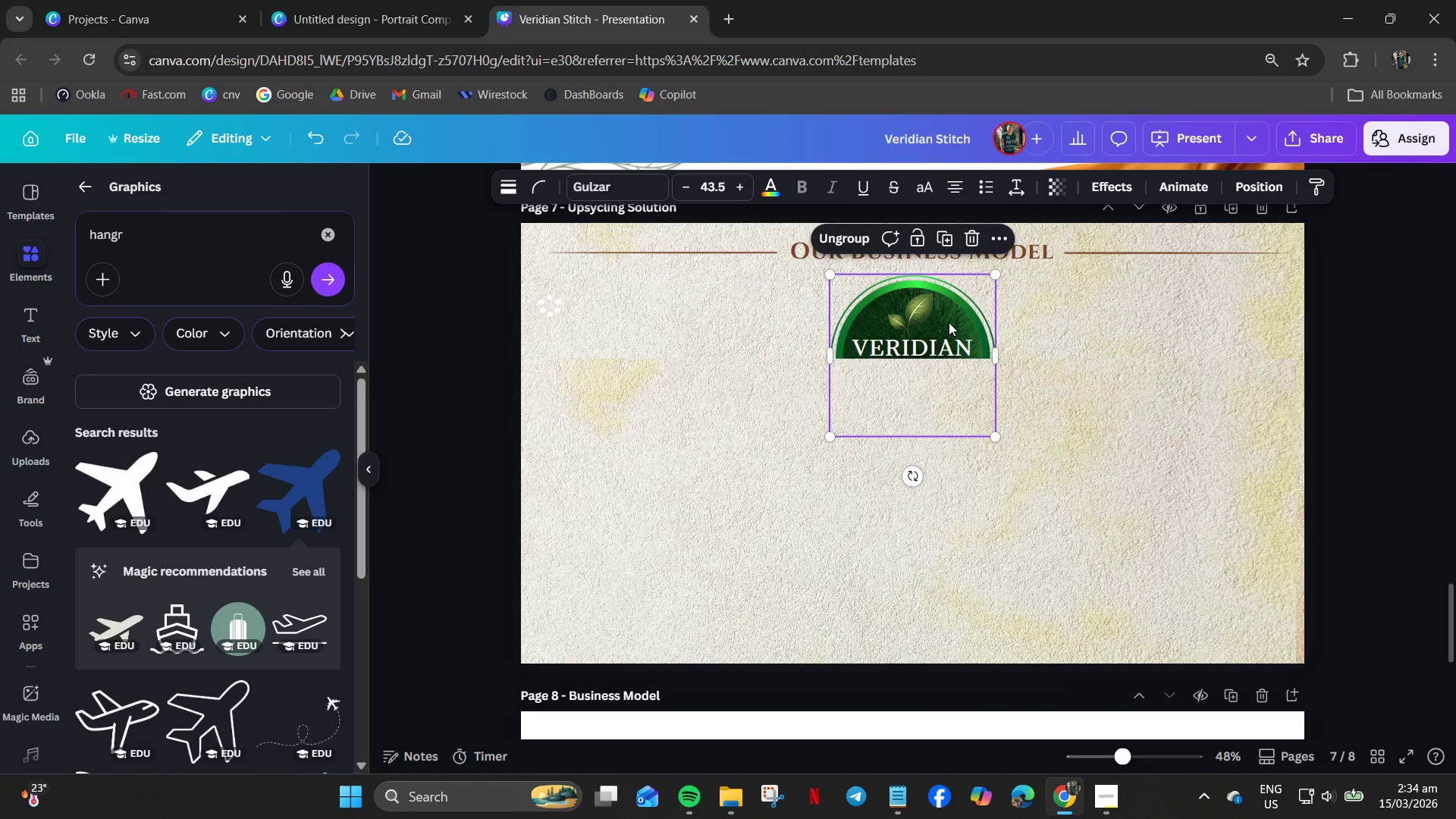 
key(ArrowUp)
 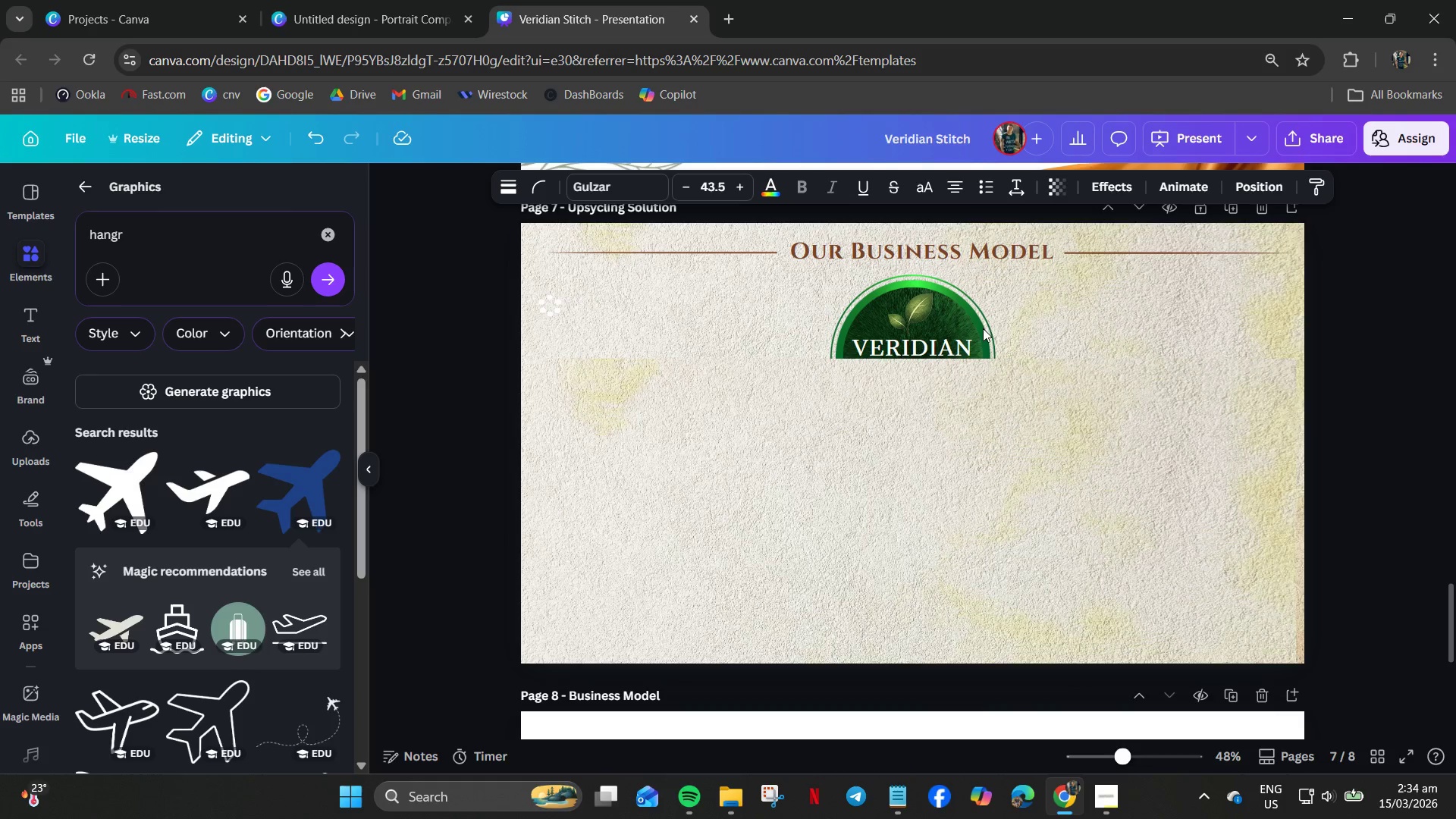 
key(ArrowUp)
 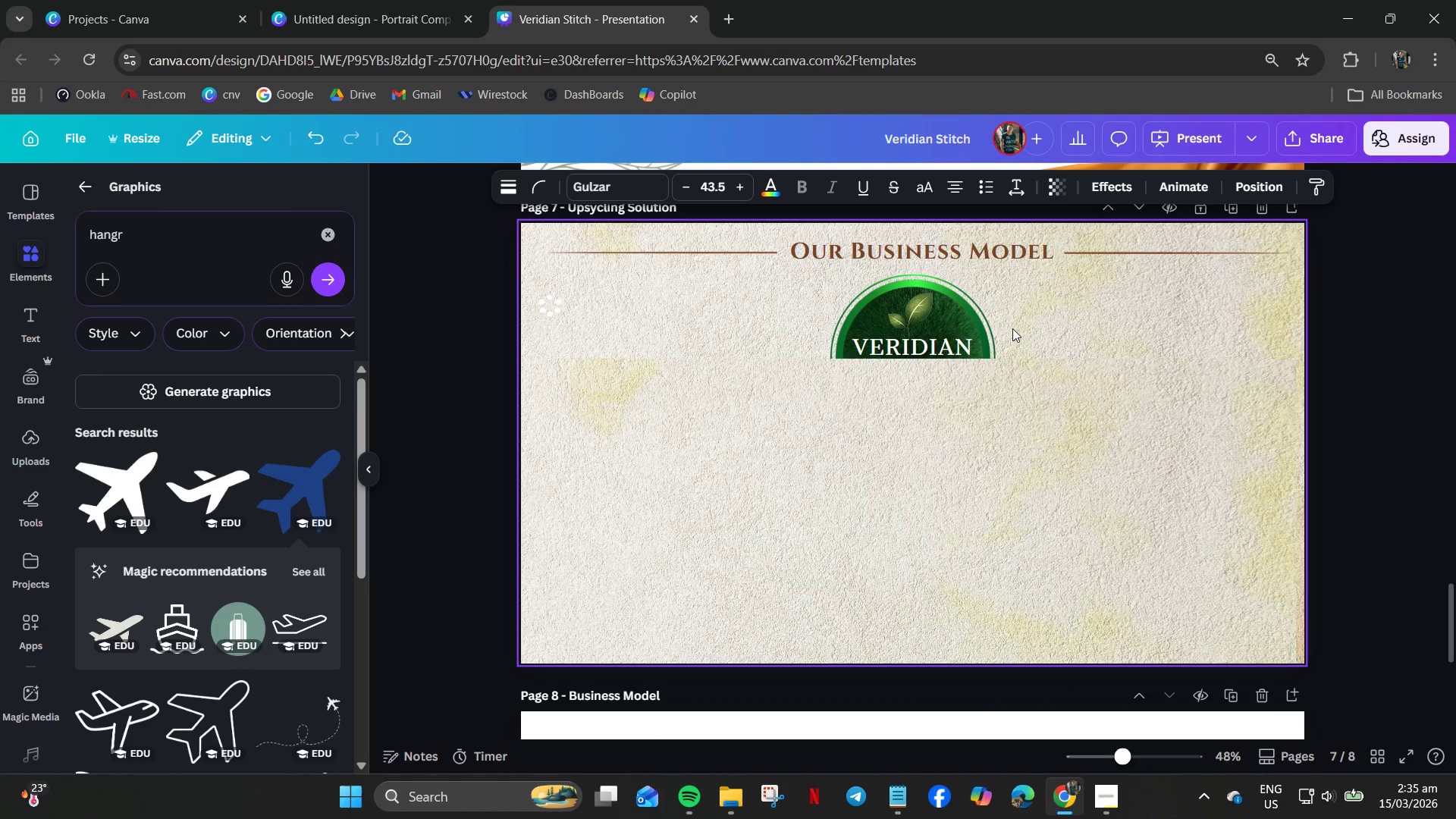 
key(ArrowUp)
 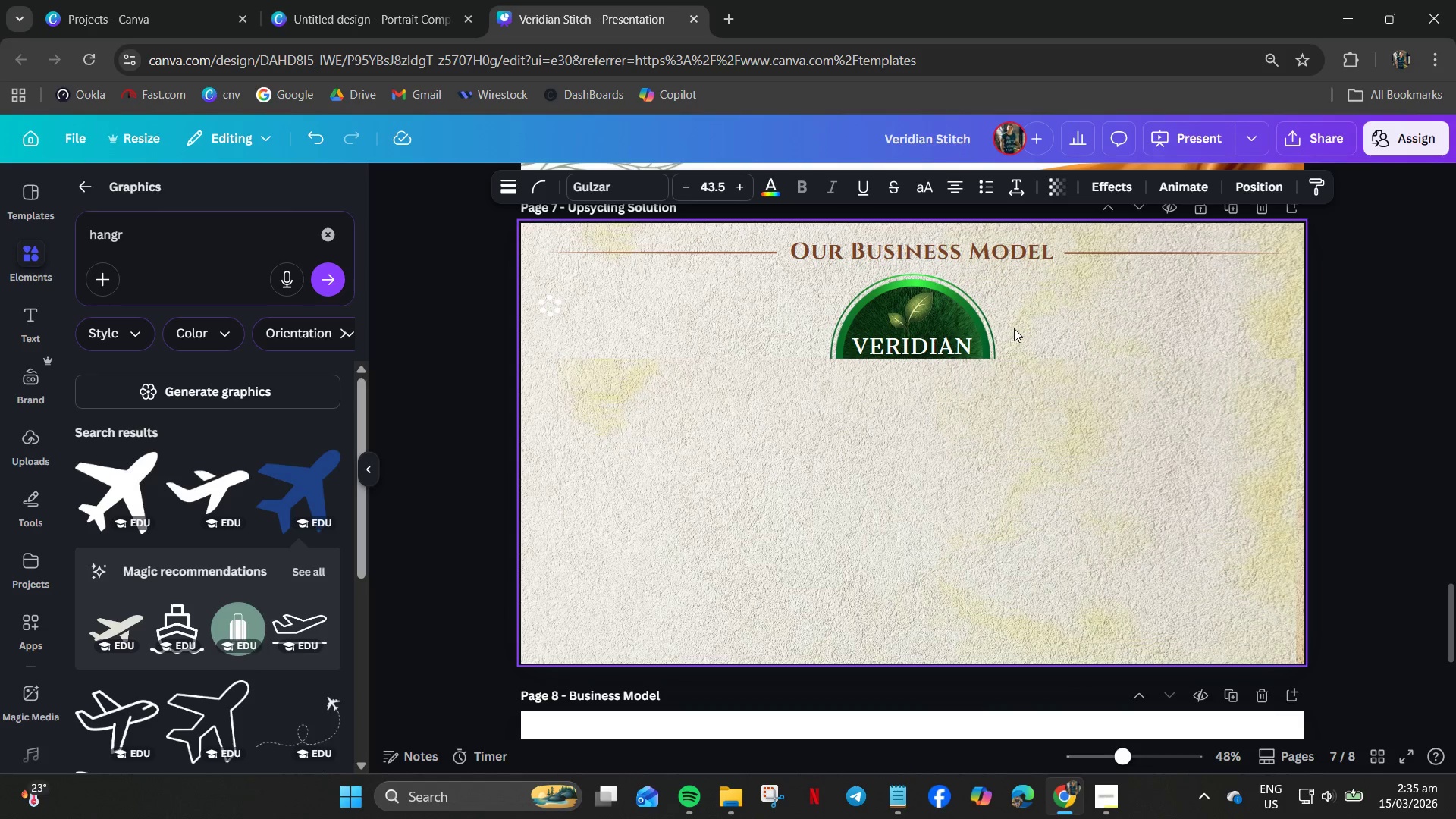 
key(ArrowUp)
 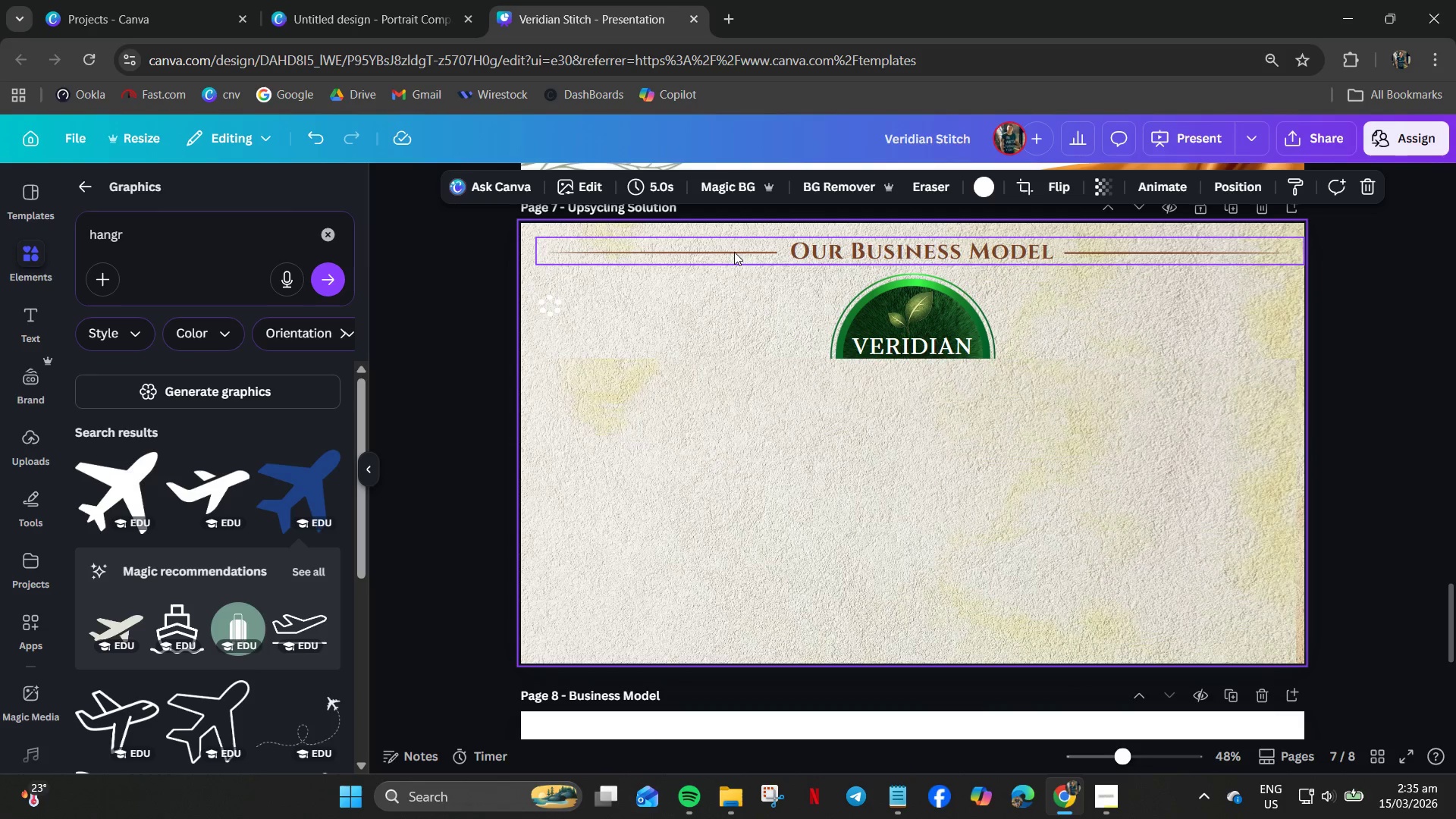 
scroll: coordinate [788, 394], scroll_direction: up, amount: 17.0
 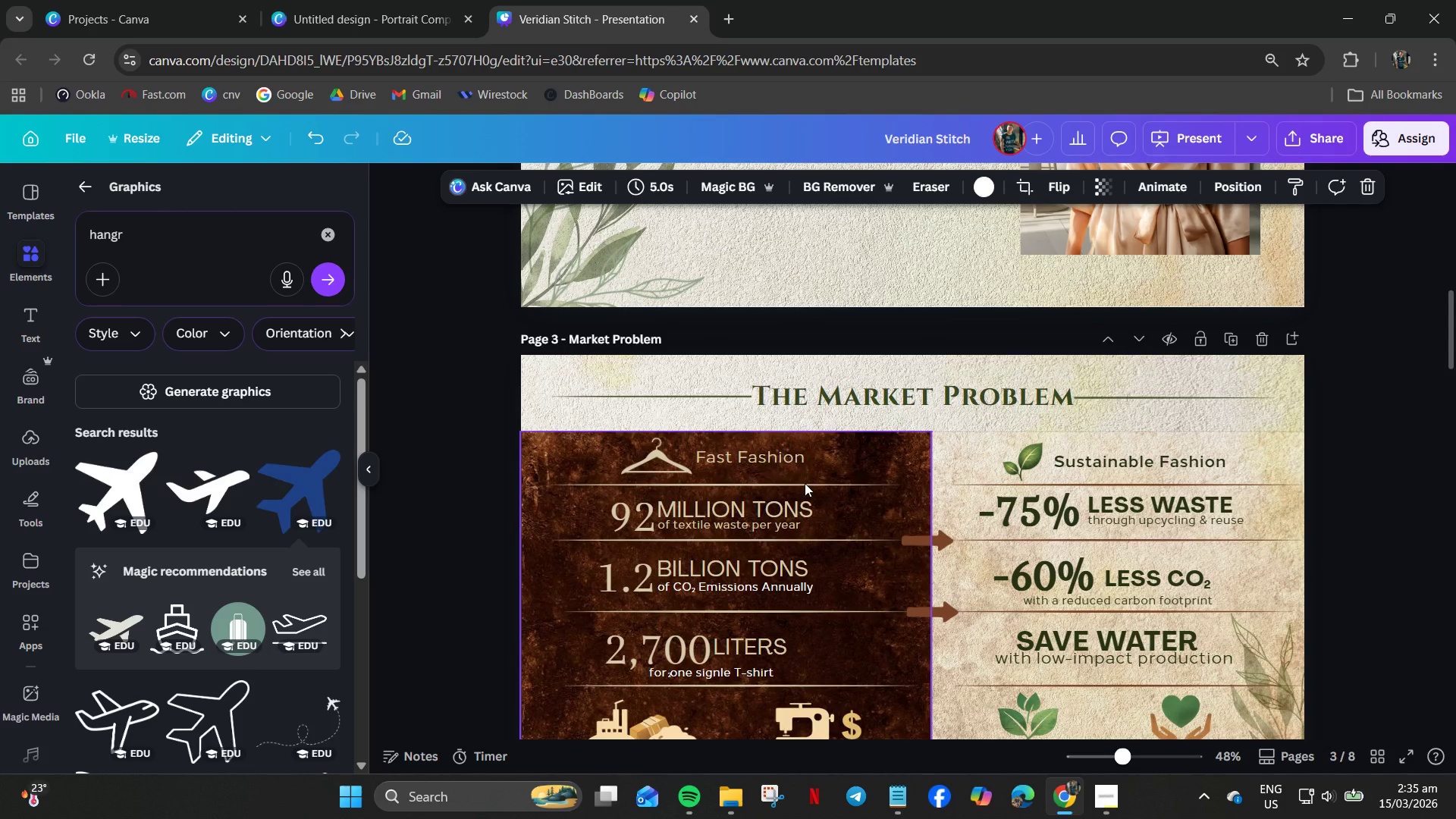 
left_click([804, 486])
 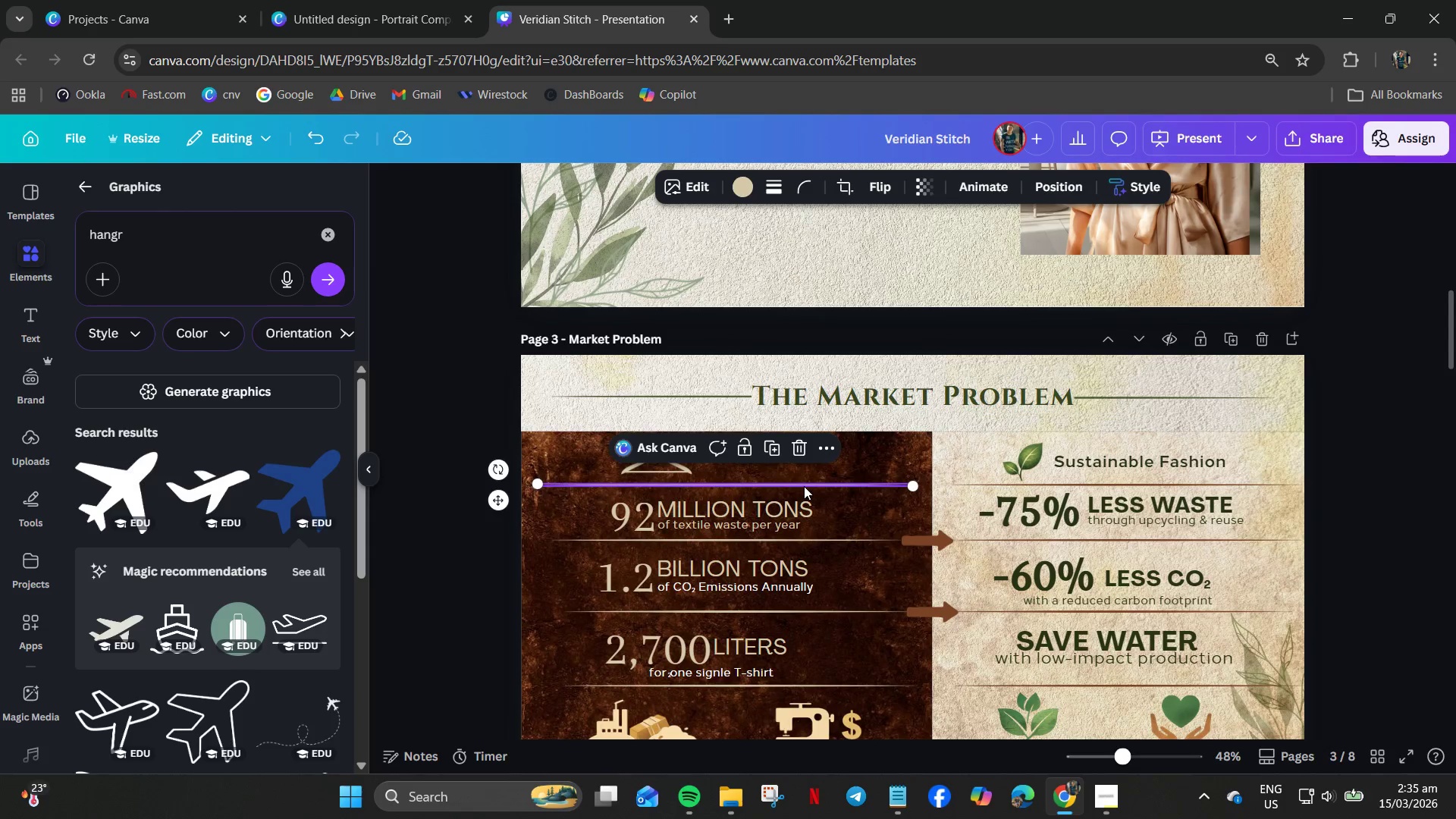 
key(Control+C)
 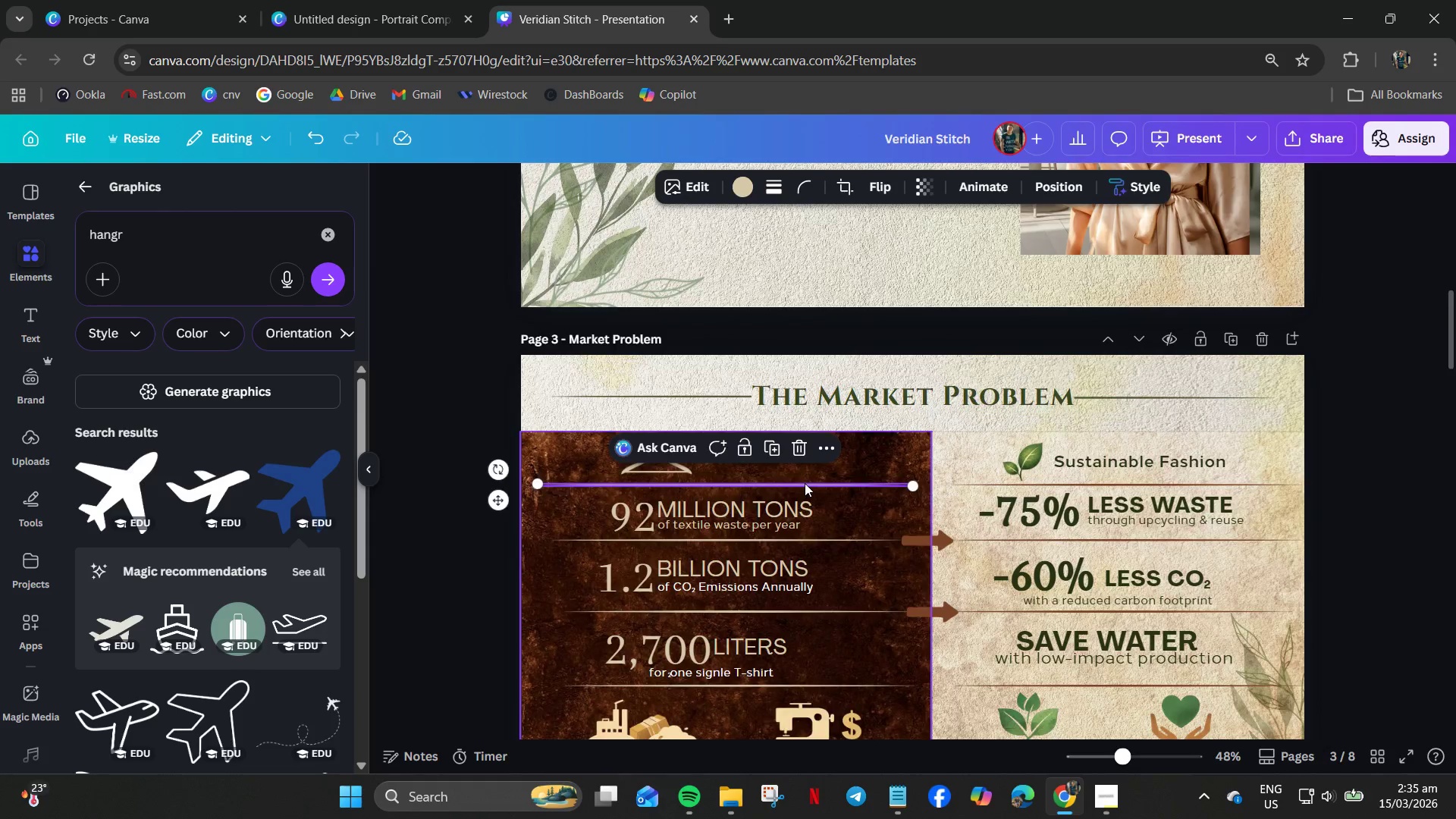 
scroll: coordinate [856, 510], scroll_direction: down, amount: 21.0
 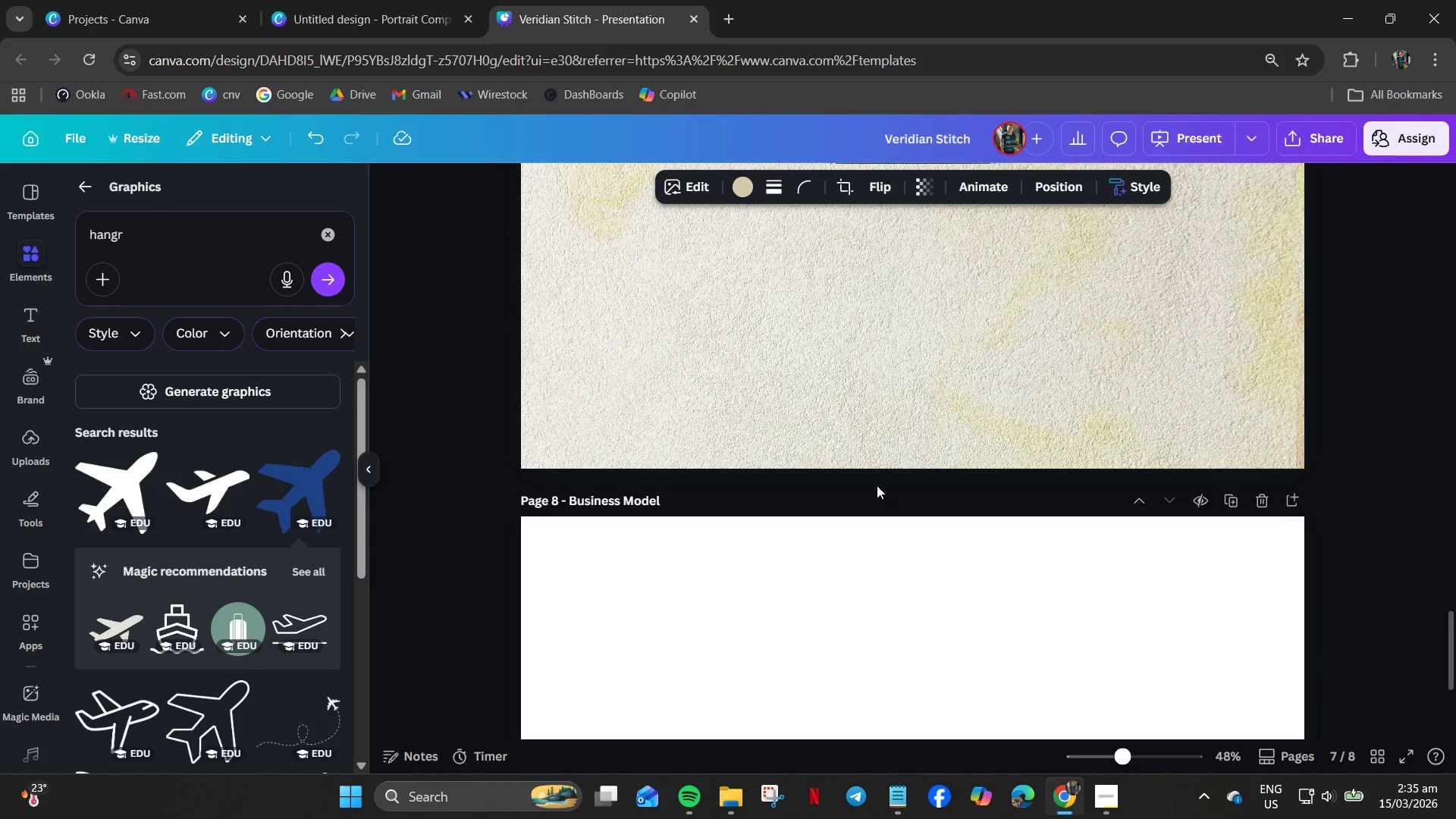 
scroll: coordinate [874, 475], scroll_direction: up, amount: 3.0
 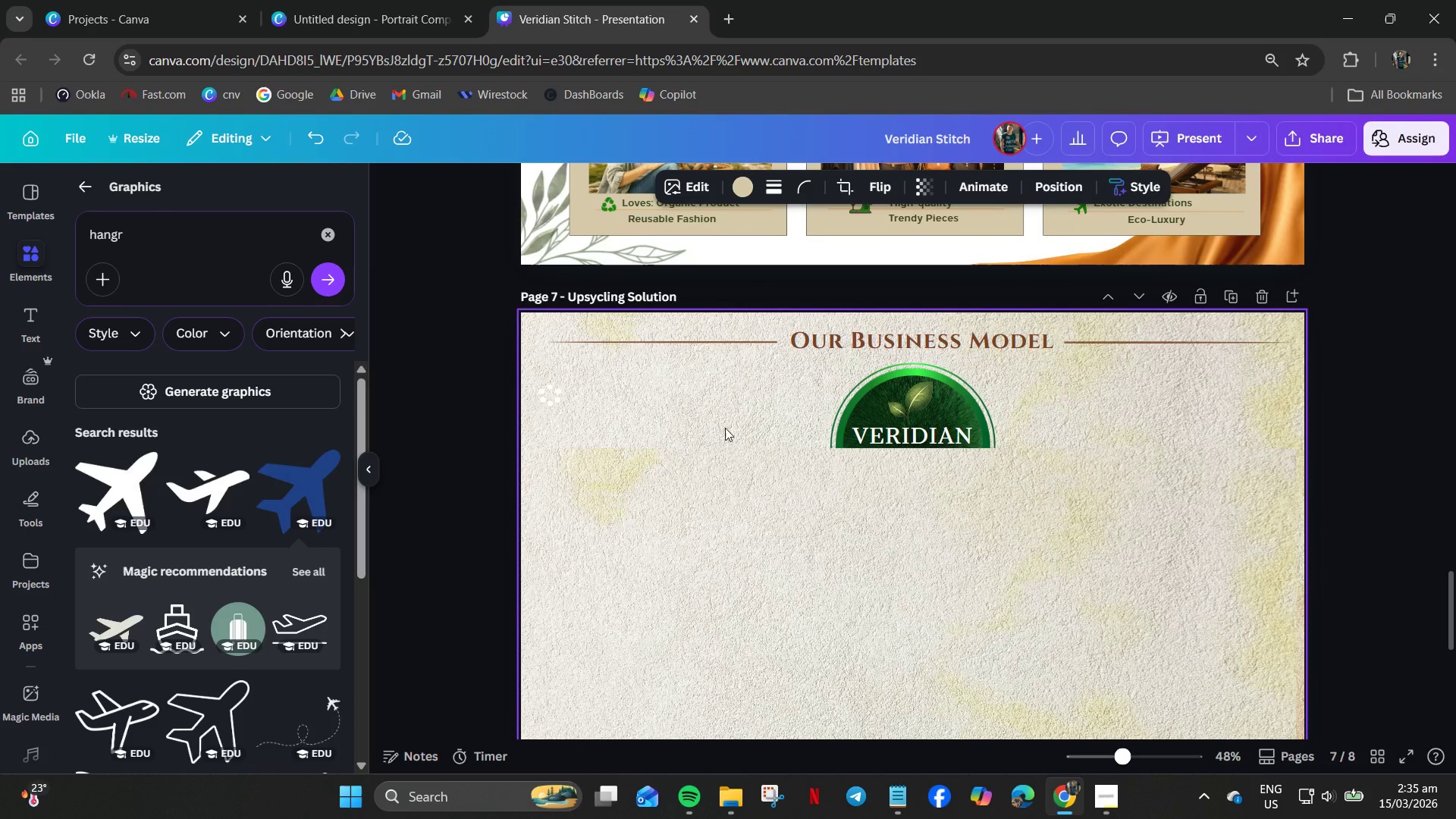 
left_click([723, 416])
 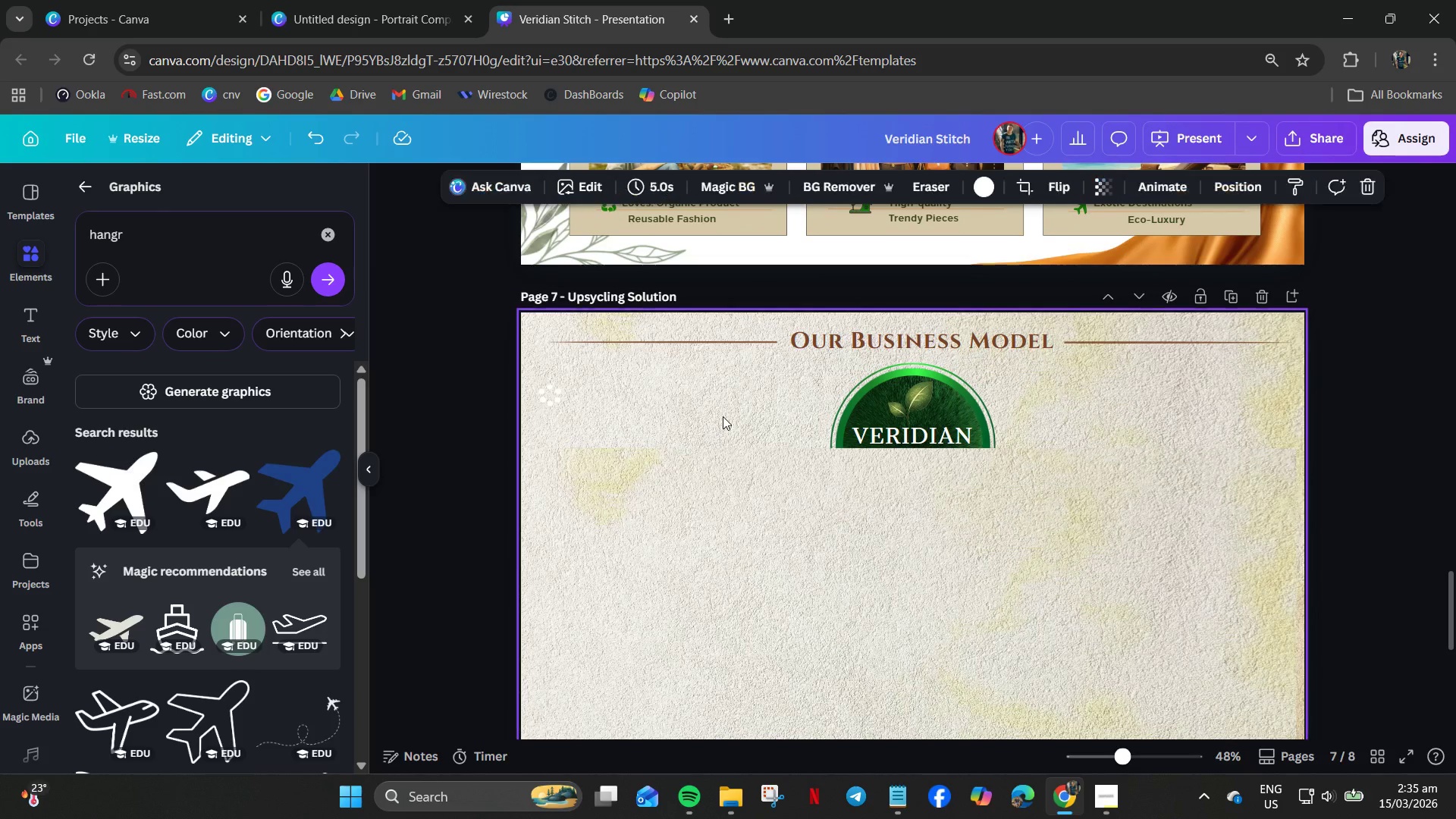 
key(Control+V)
 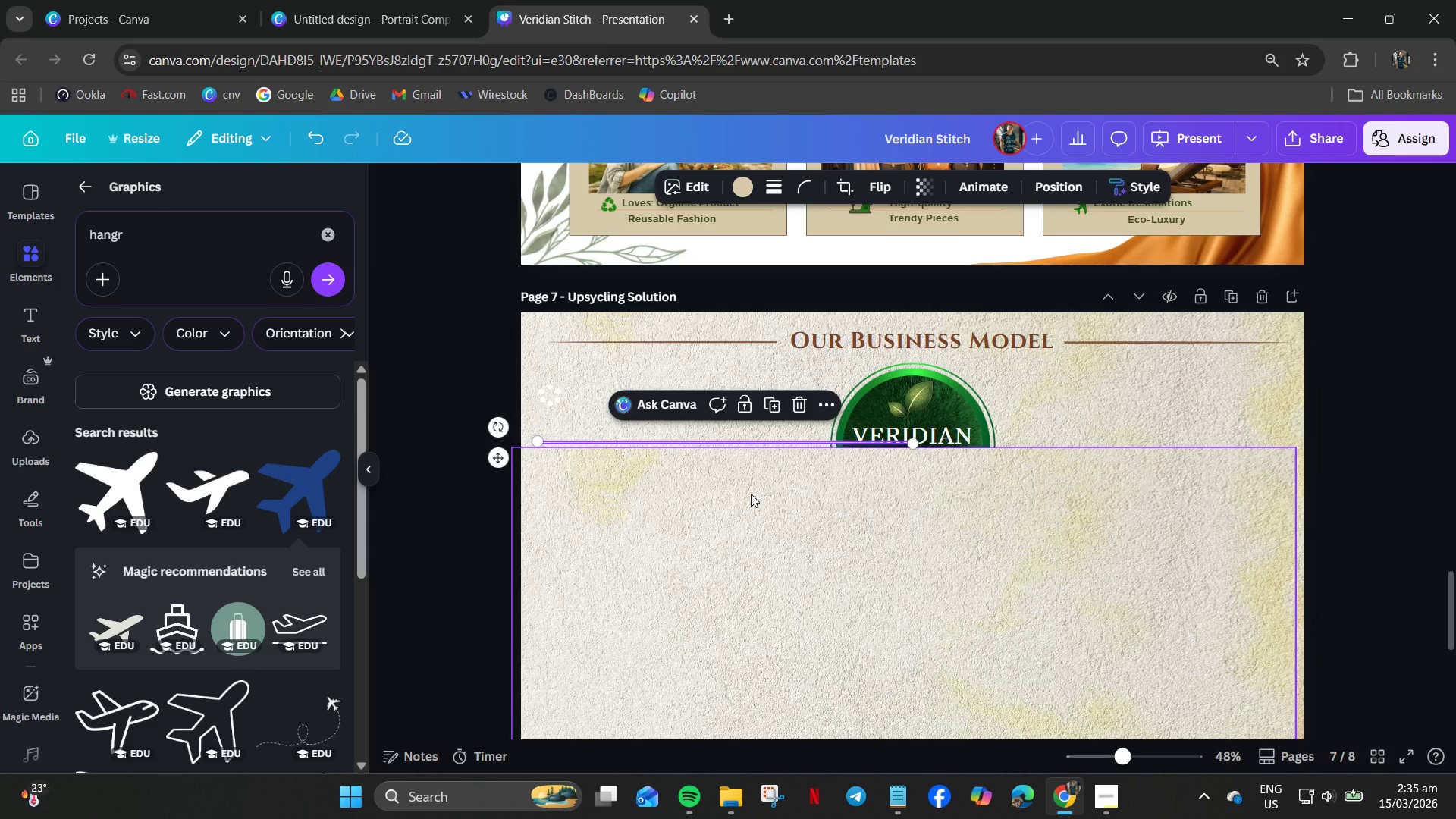 
left_click([751, 494])
 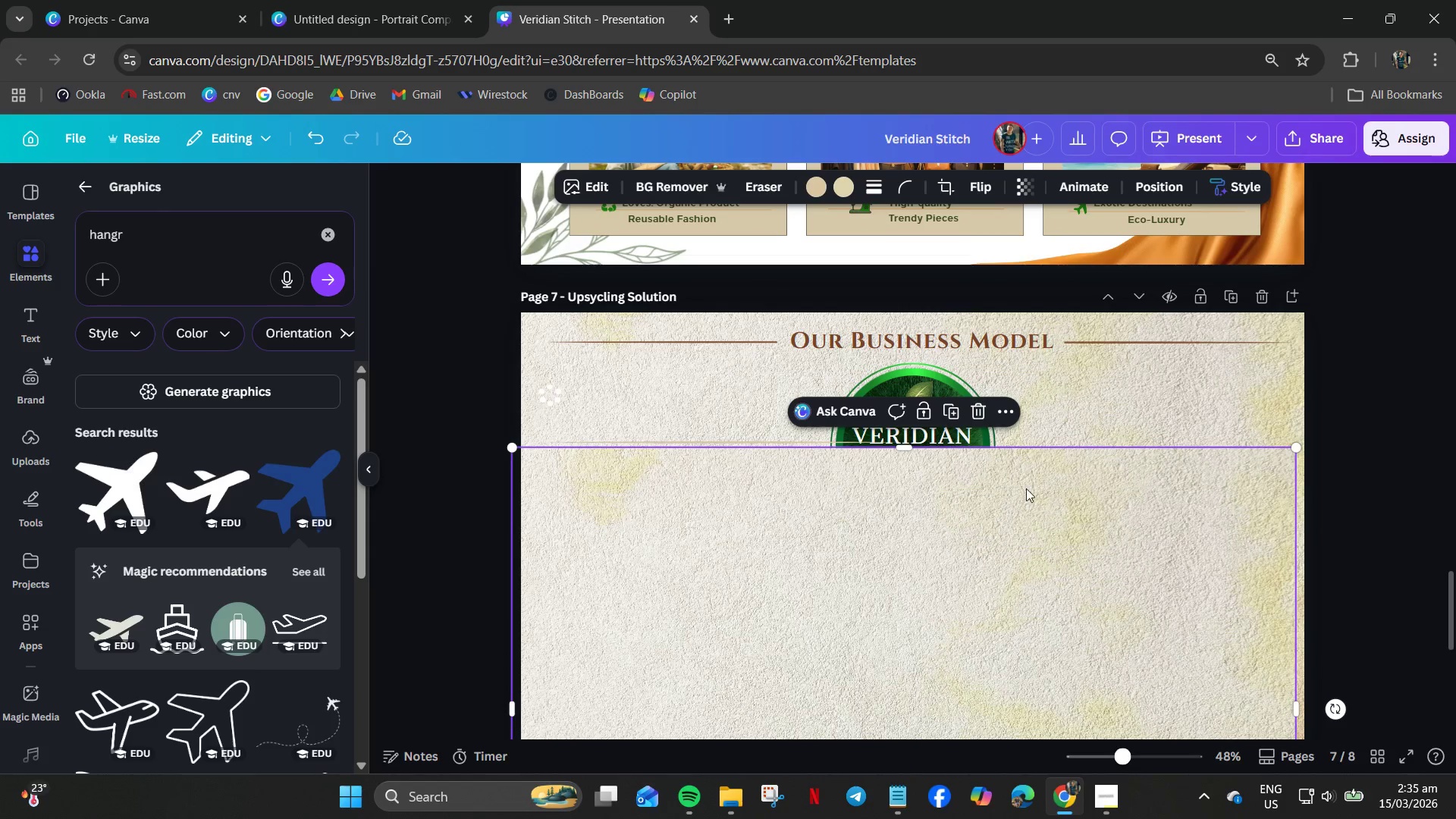 
right_click([1031, 488])
 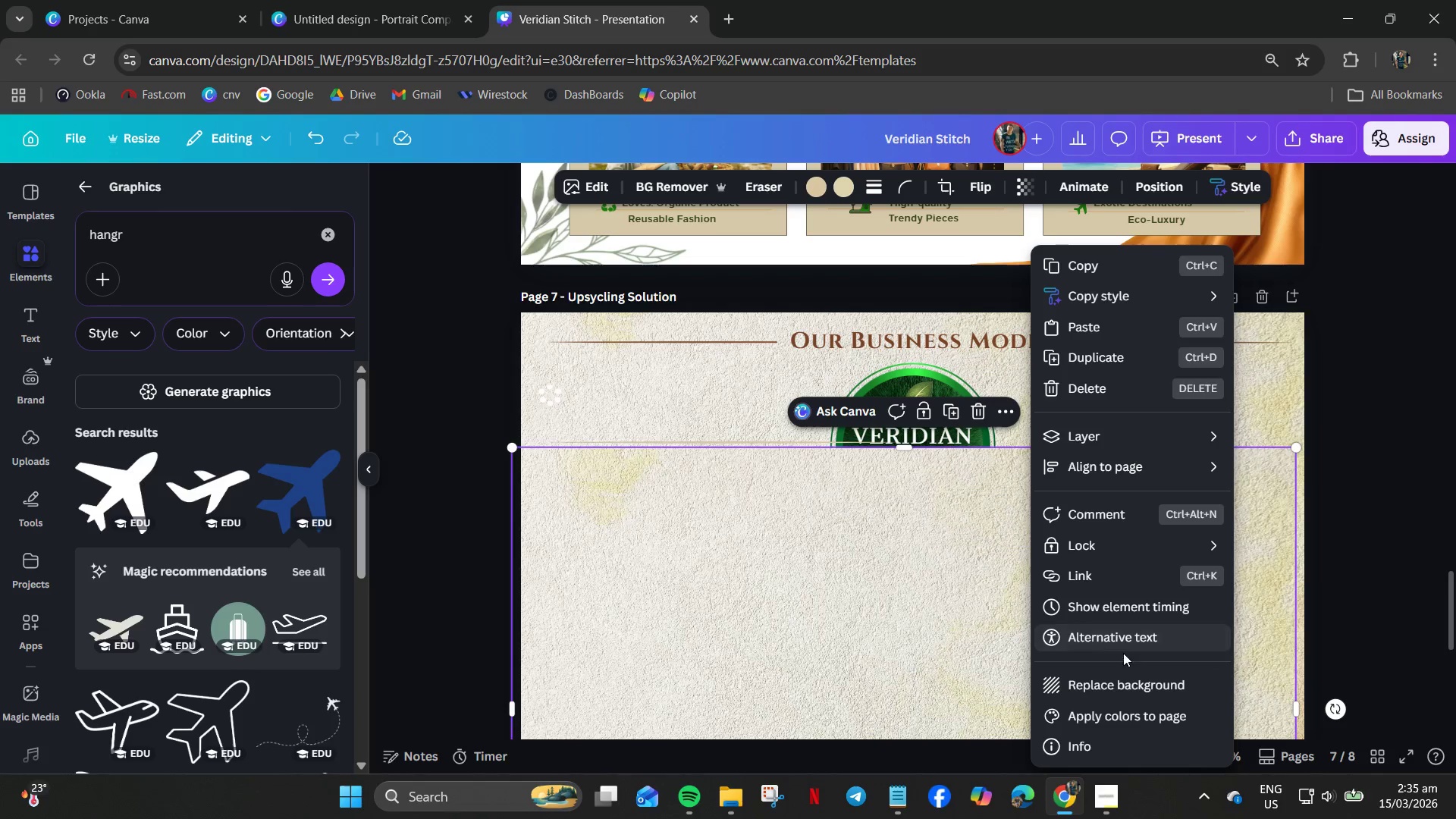 
left_click([1102, 557])
 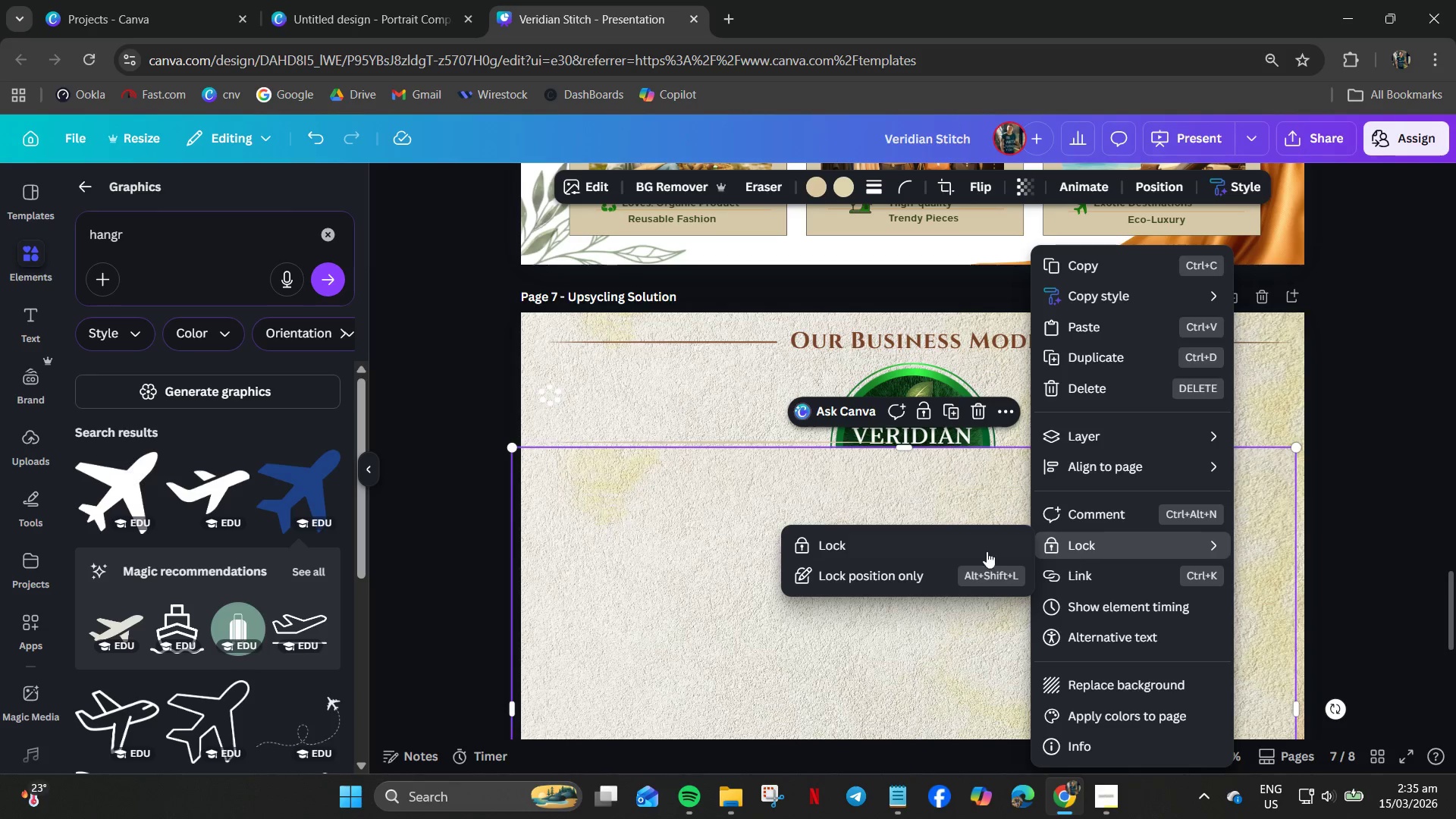 
left_click([959, 549])
 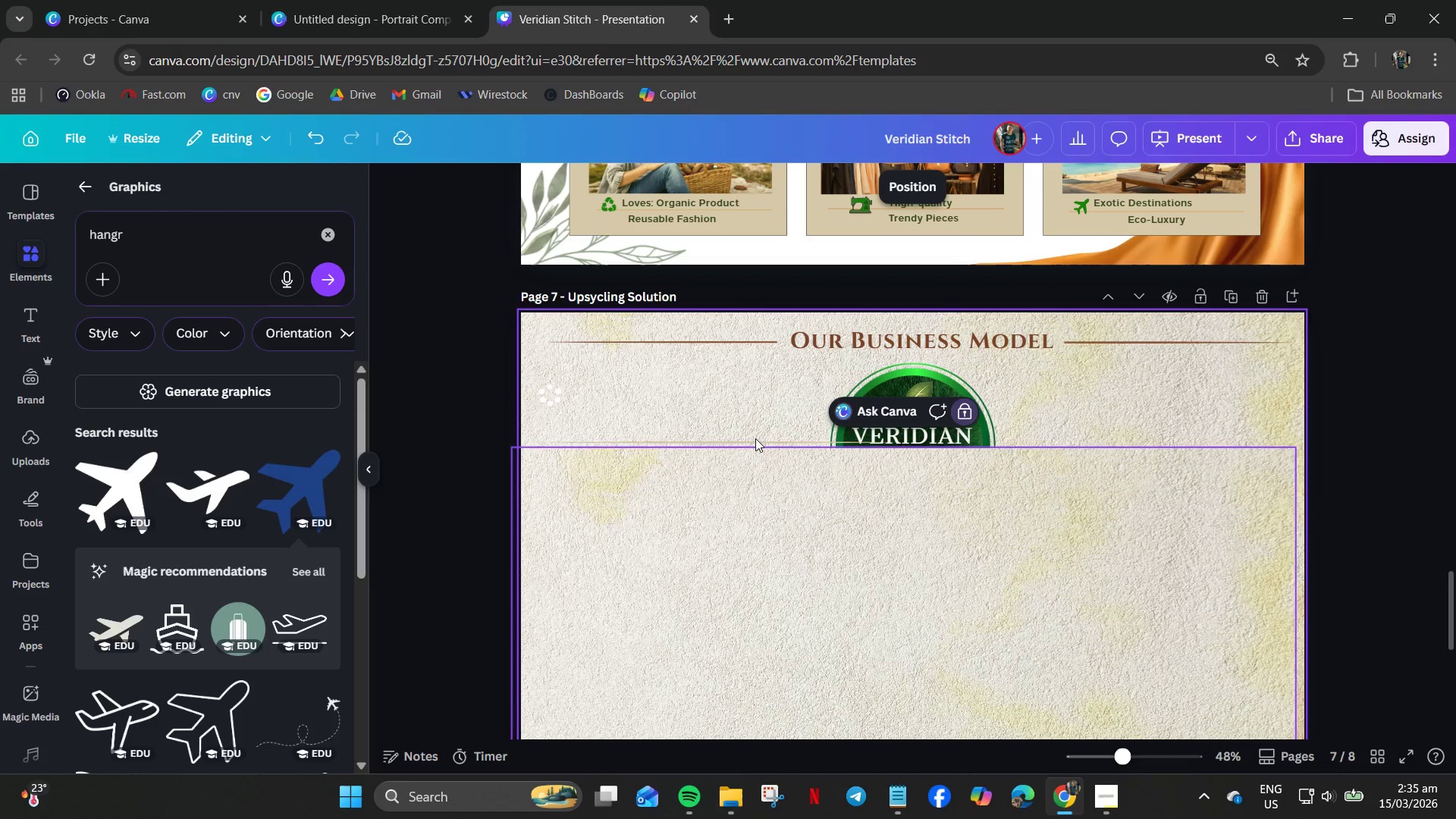 
left_click_drag(start_coordinate=[755, 444], to_coordinate=[827, 512])
 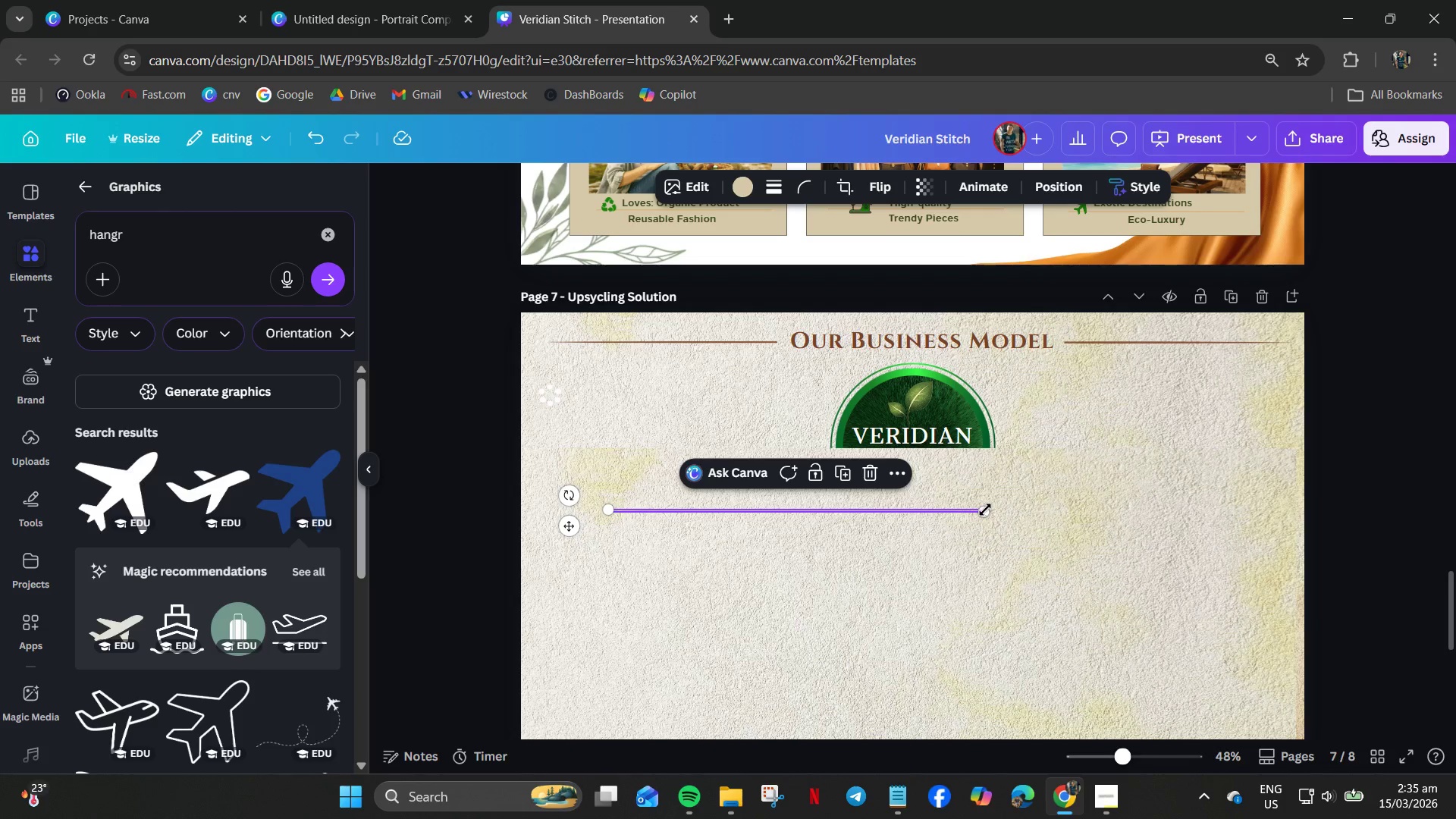 
left_click_drag(start_coordinate=[984, 513], to_coordinate=[1274, 513])
 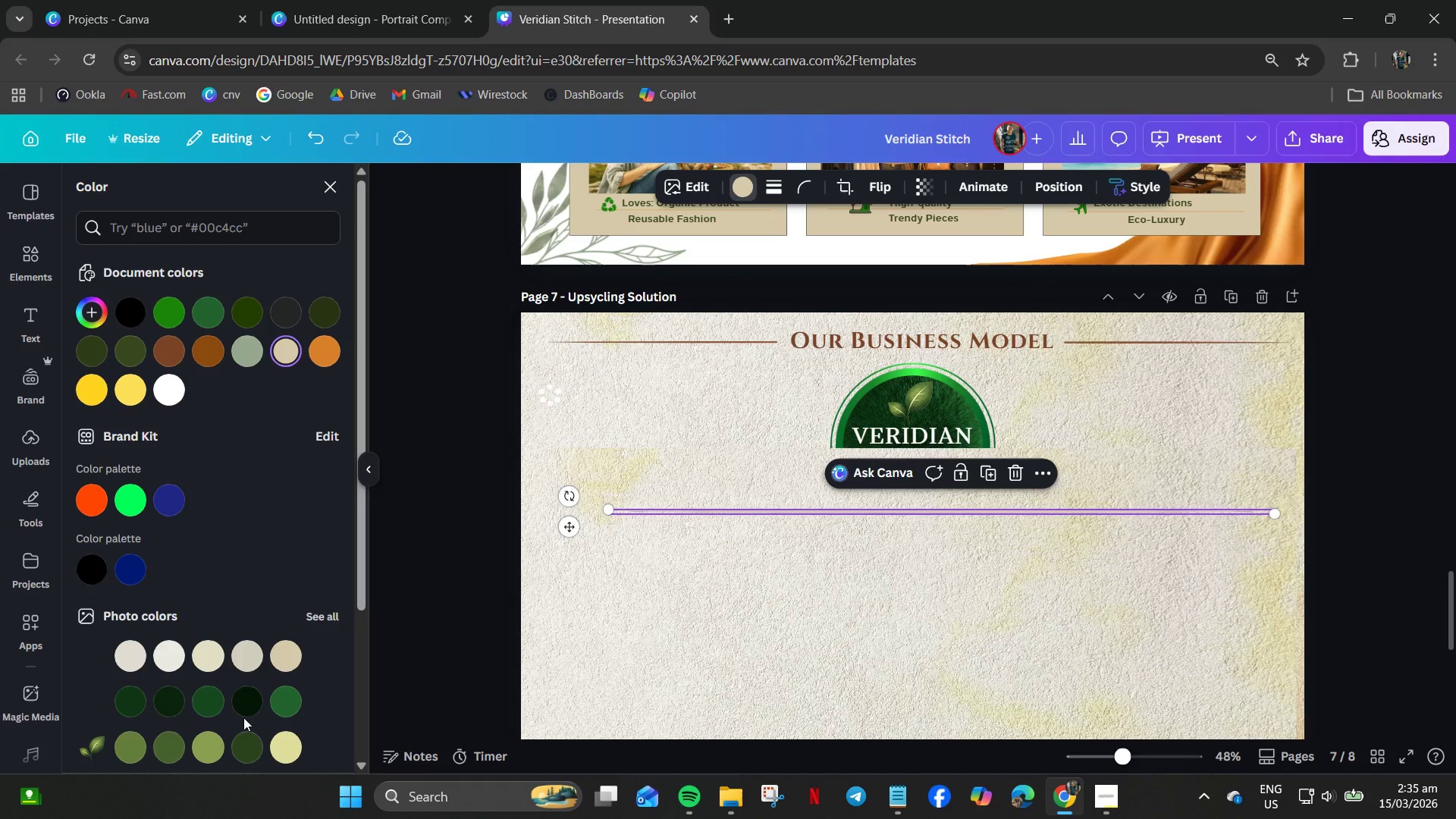 
left_click([163, 325])
 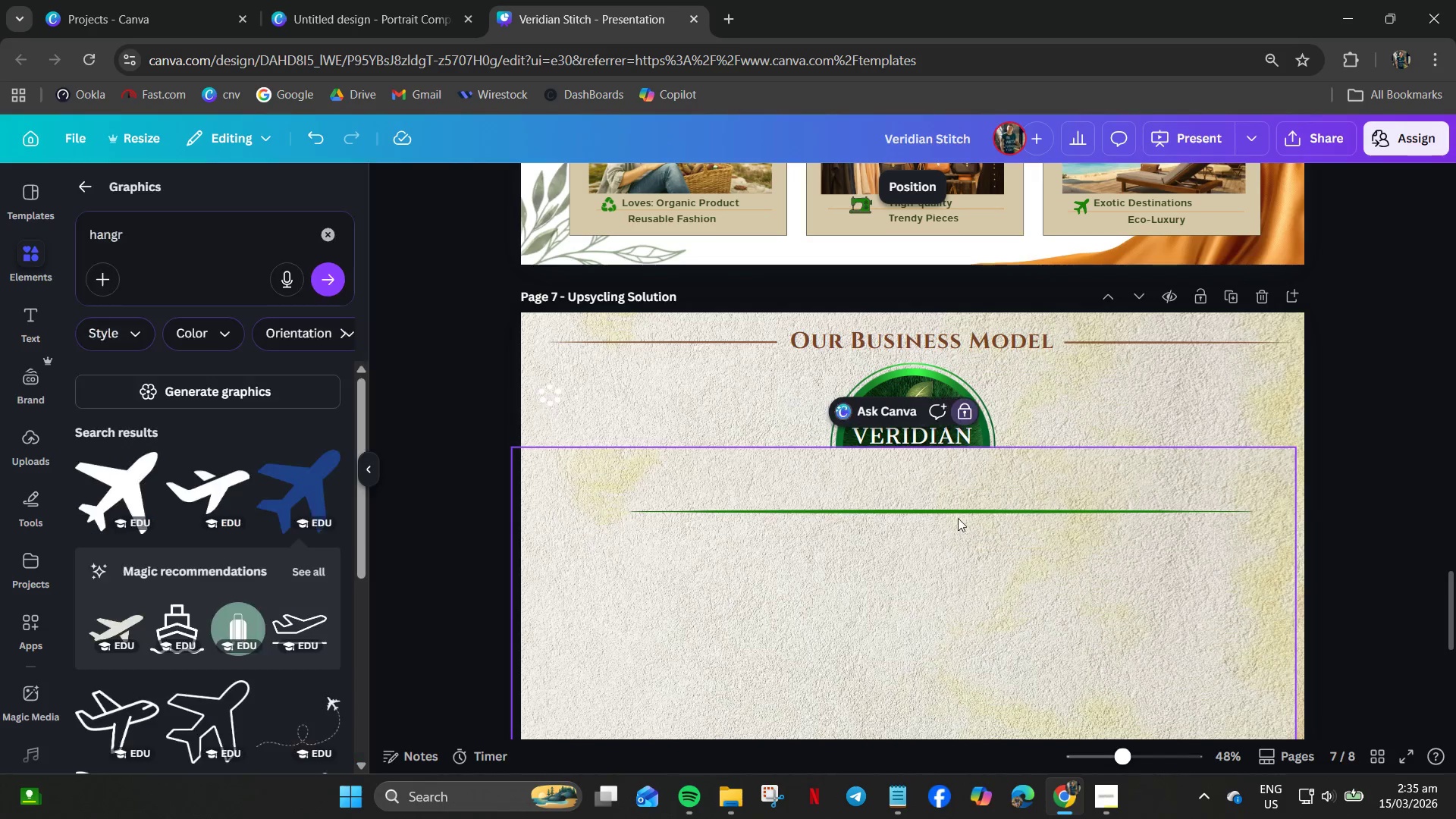 
left_click_drag(start_coordinate=[947, 513], to_coordinate=[927, 453])
 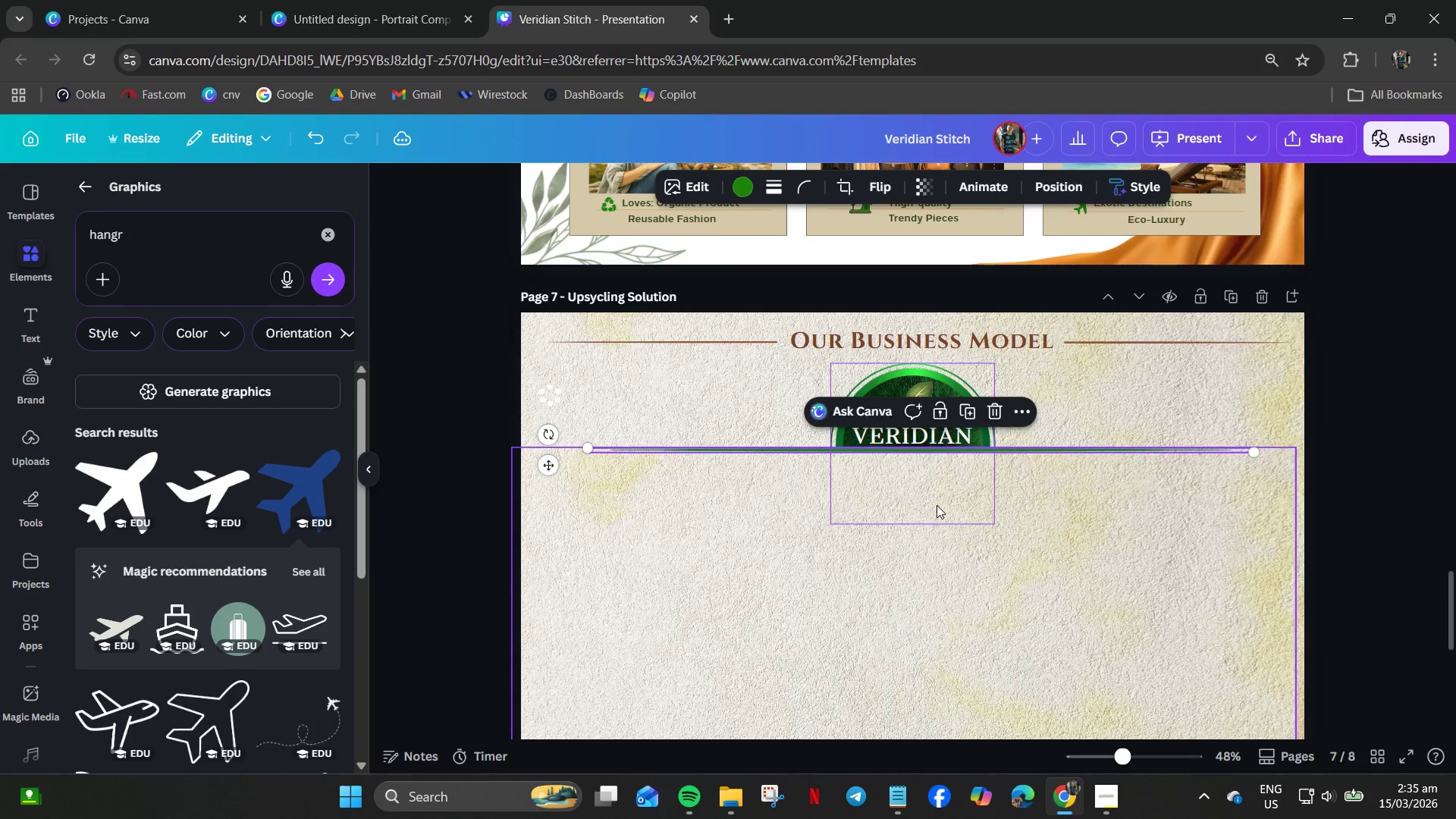 
left_click([937, 505])
 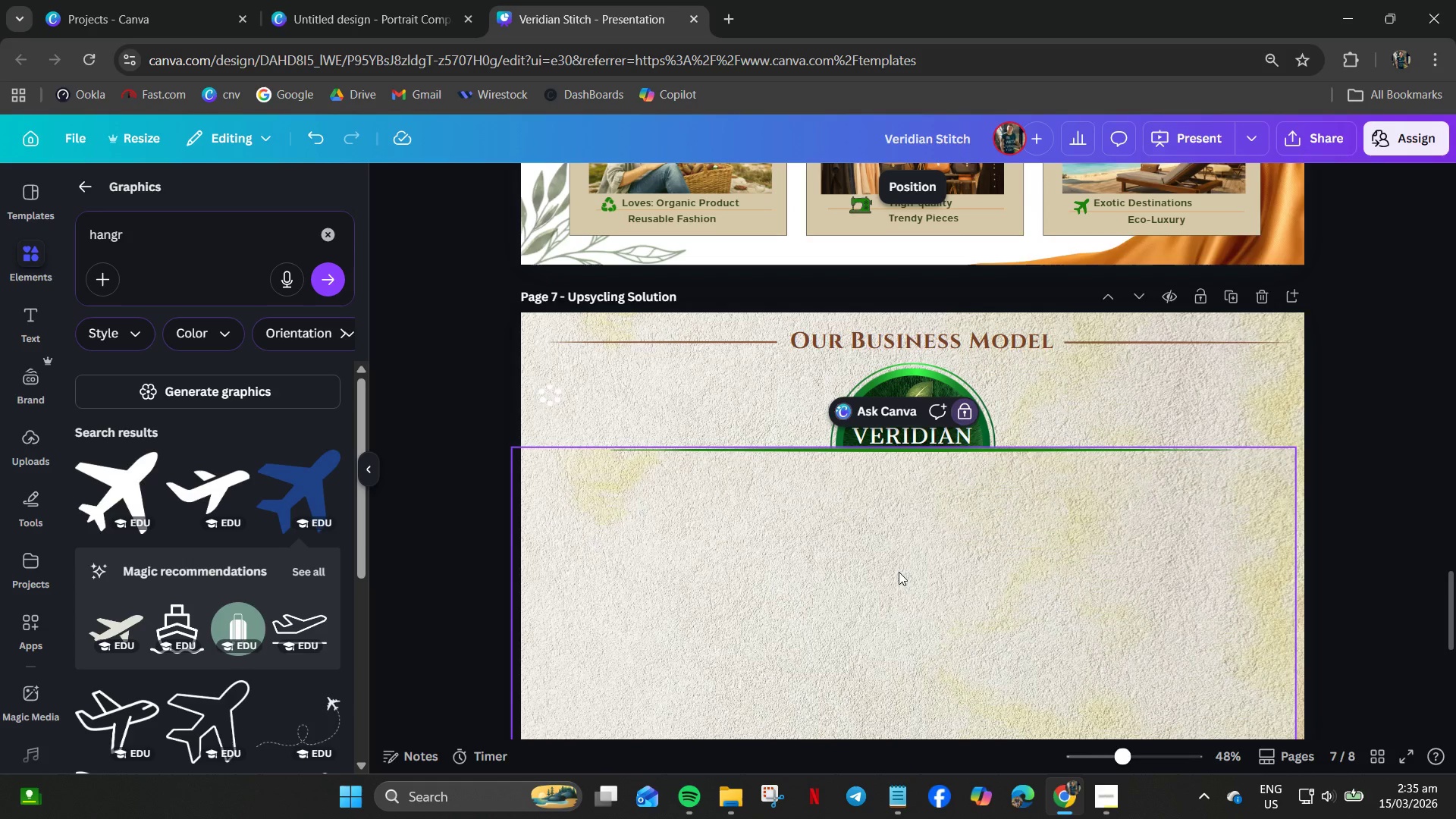 
left_click([884, 582])
 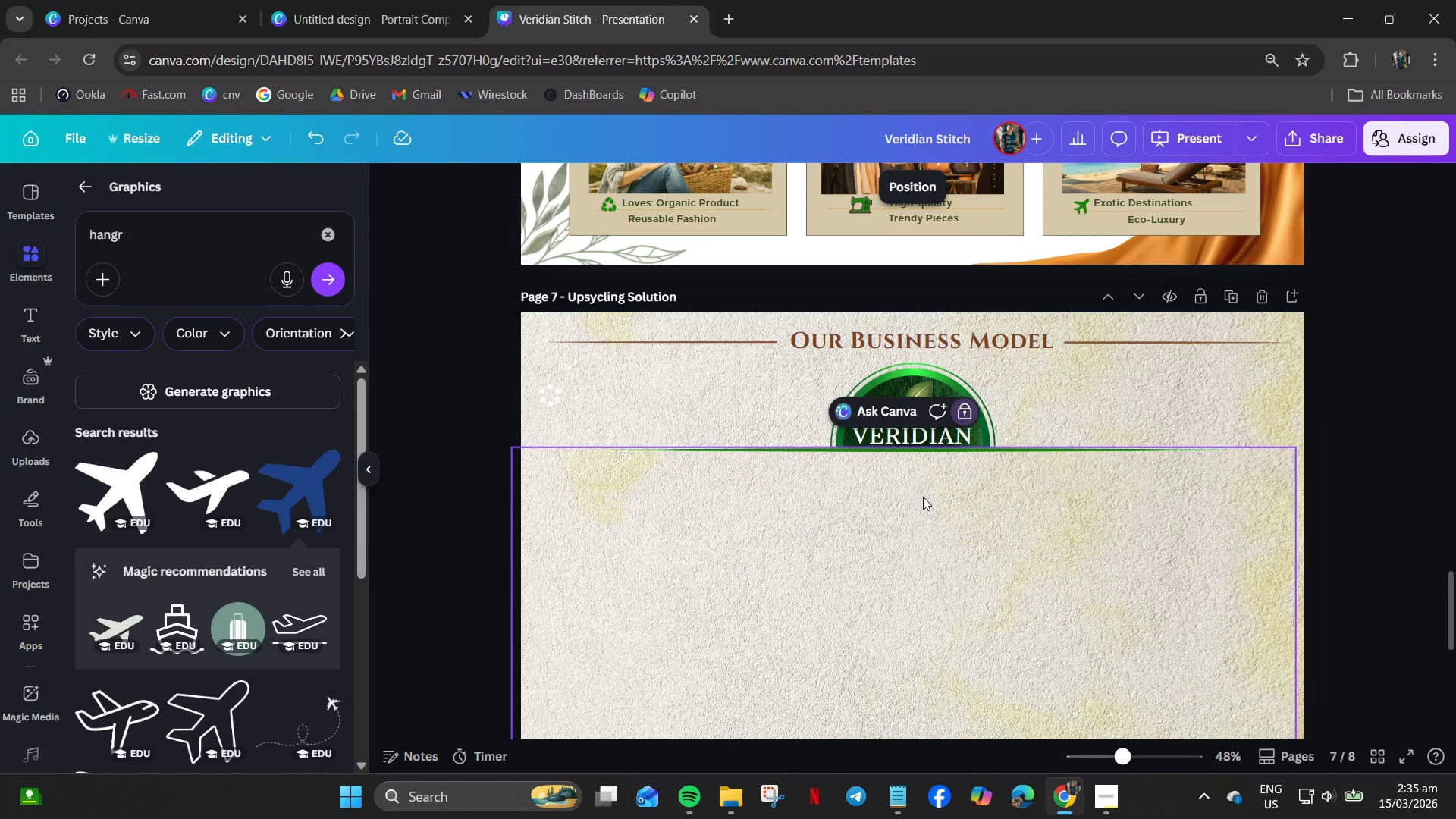 
left_click([1112, 408])
 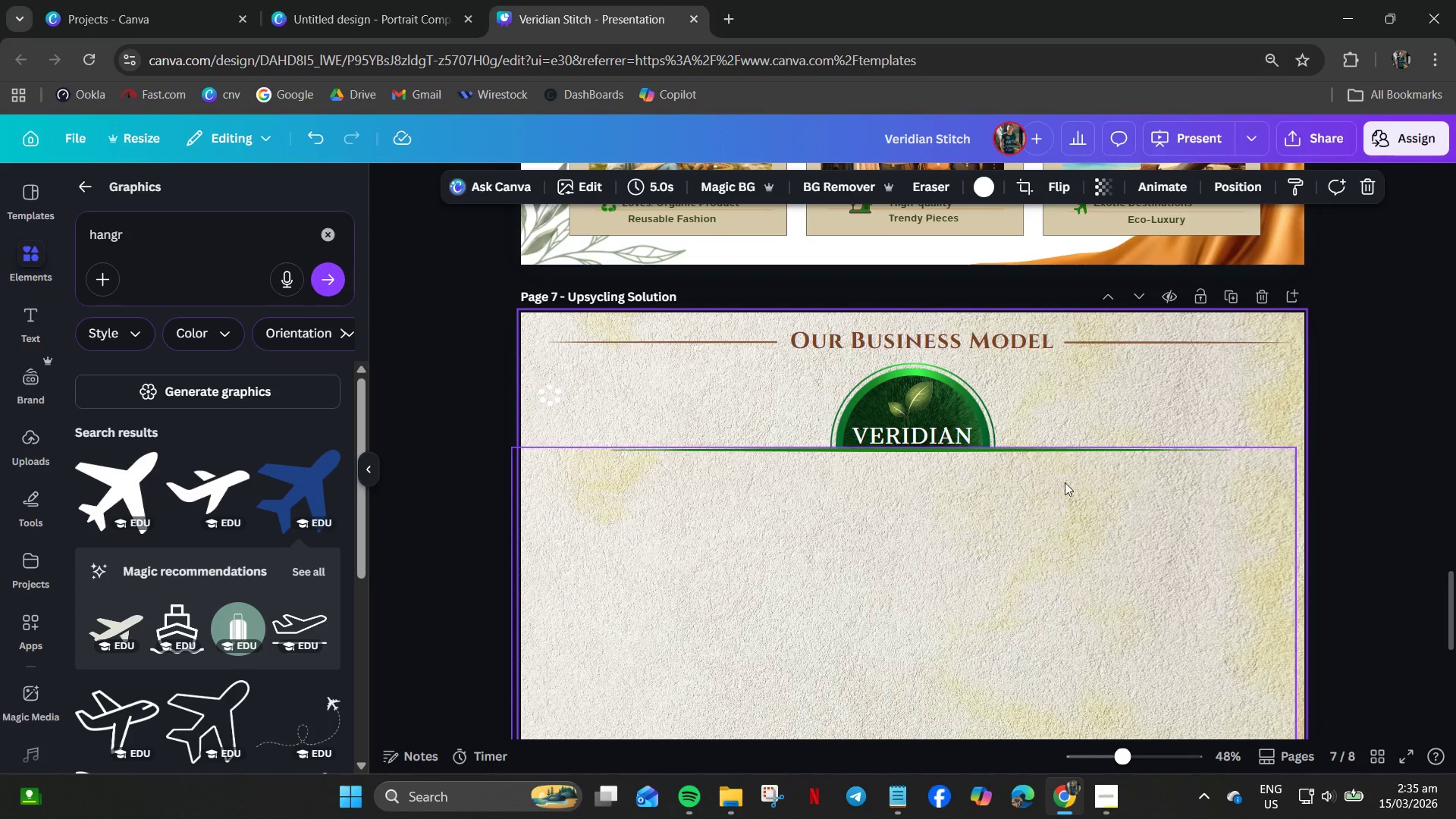 
scroll: coordinate [540, 471], scroll_direction: up, amount: 3.0
 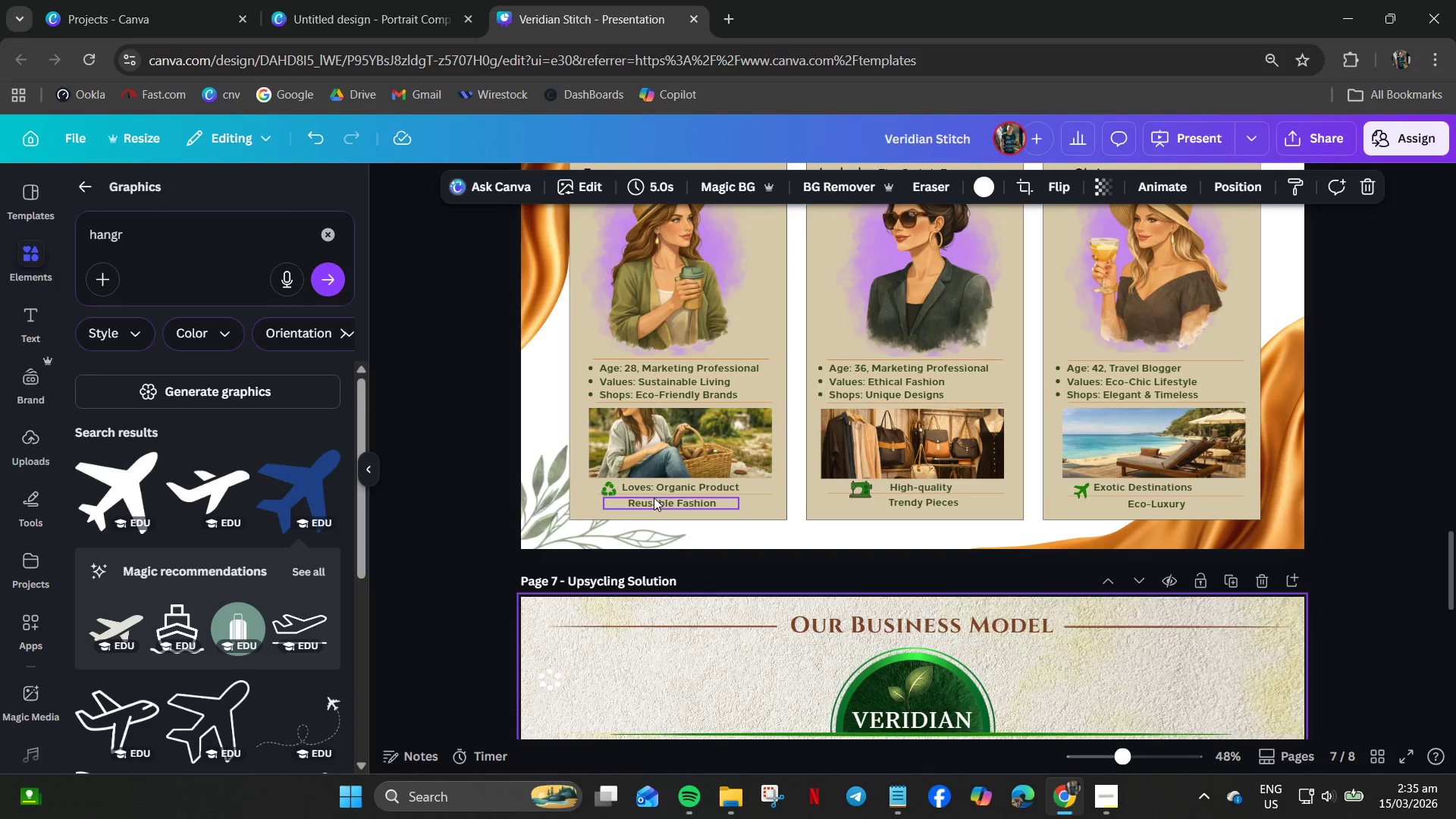 
left_click([654, 501])
 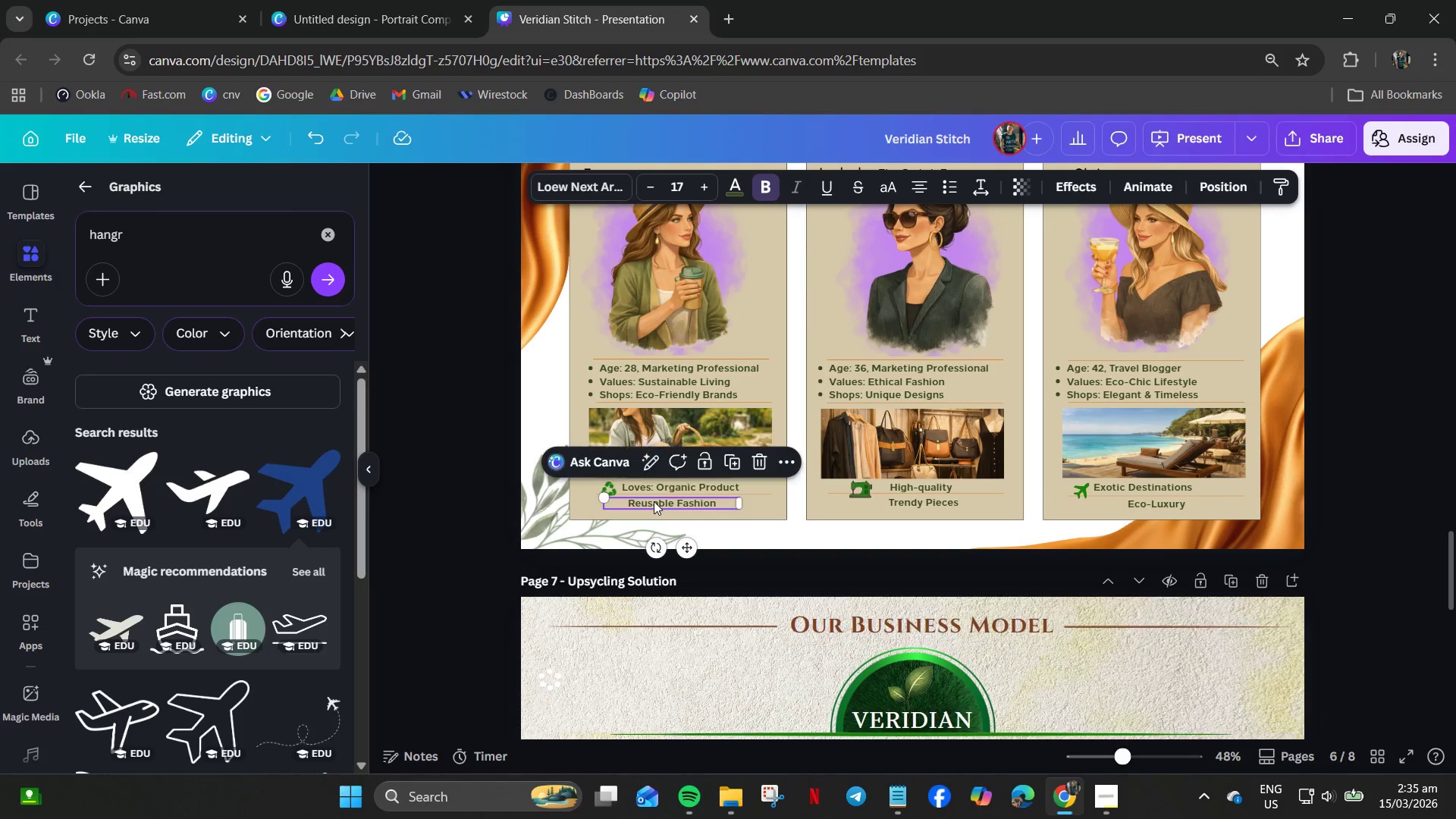 
key(Control+C)
 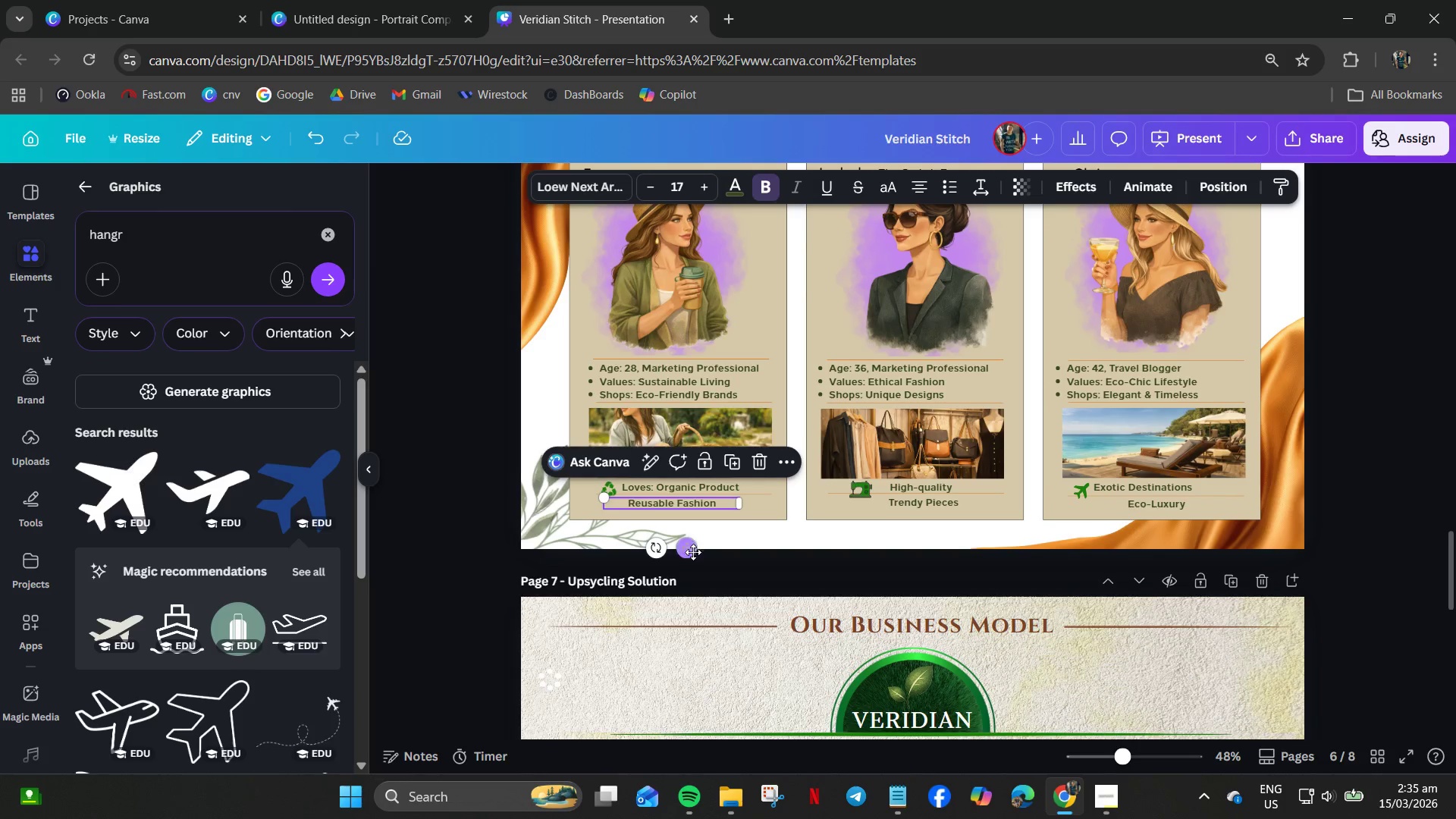 
scroll: coordinate [693, 562], scroll_direction: down, amount: 4.0
 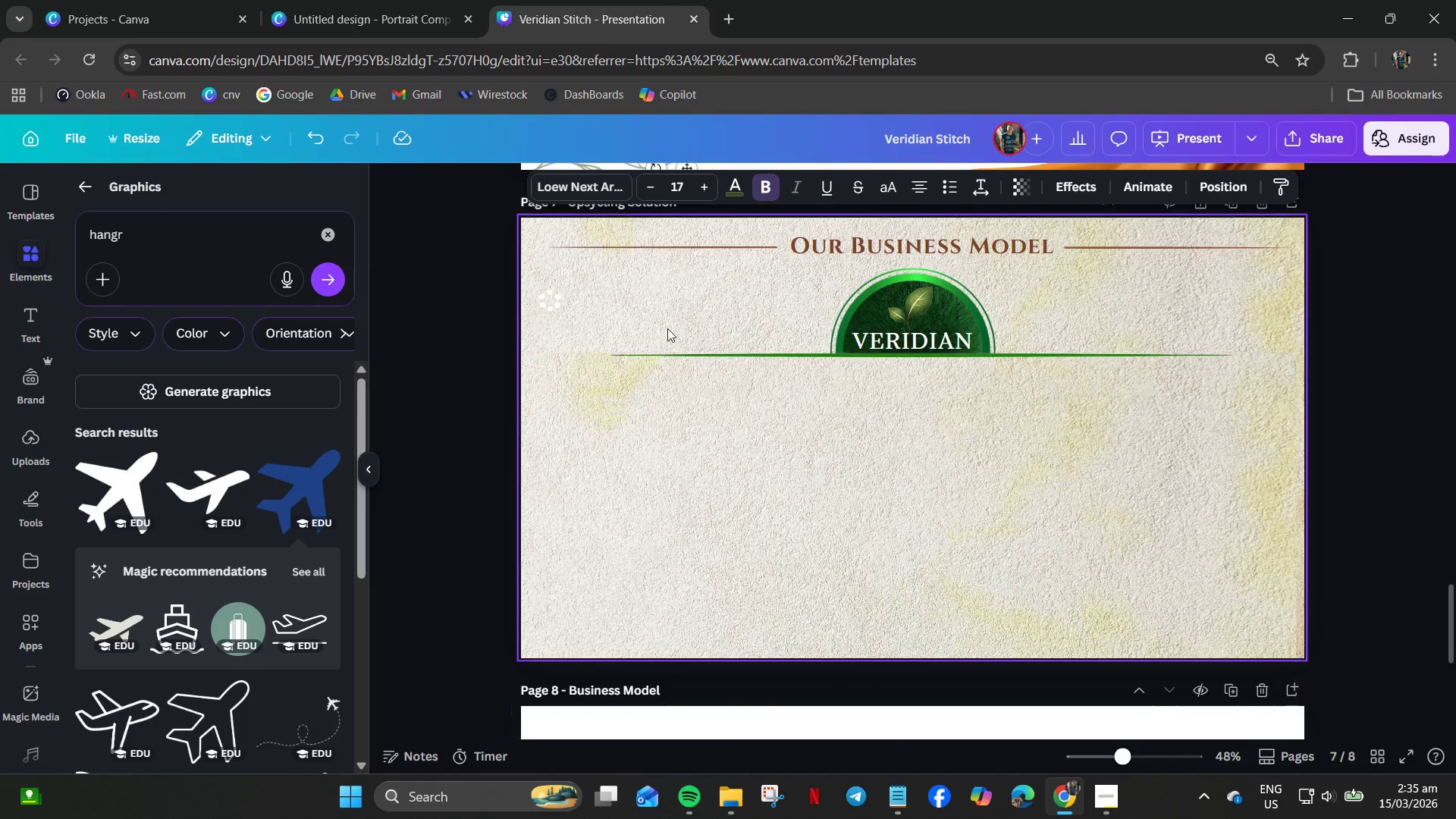 
left_click([667, 327])
 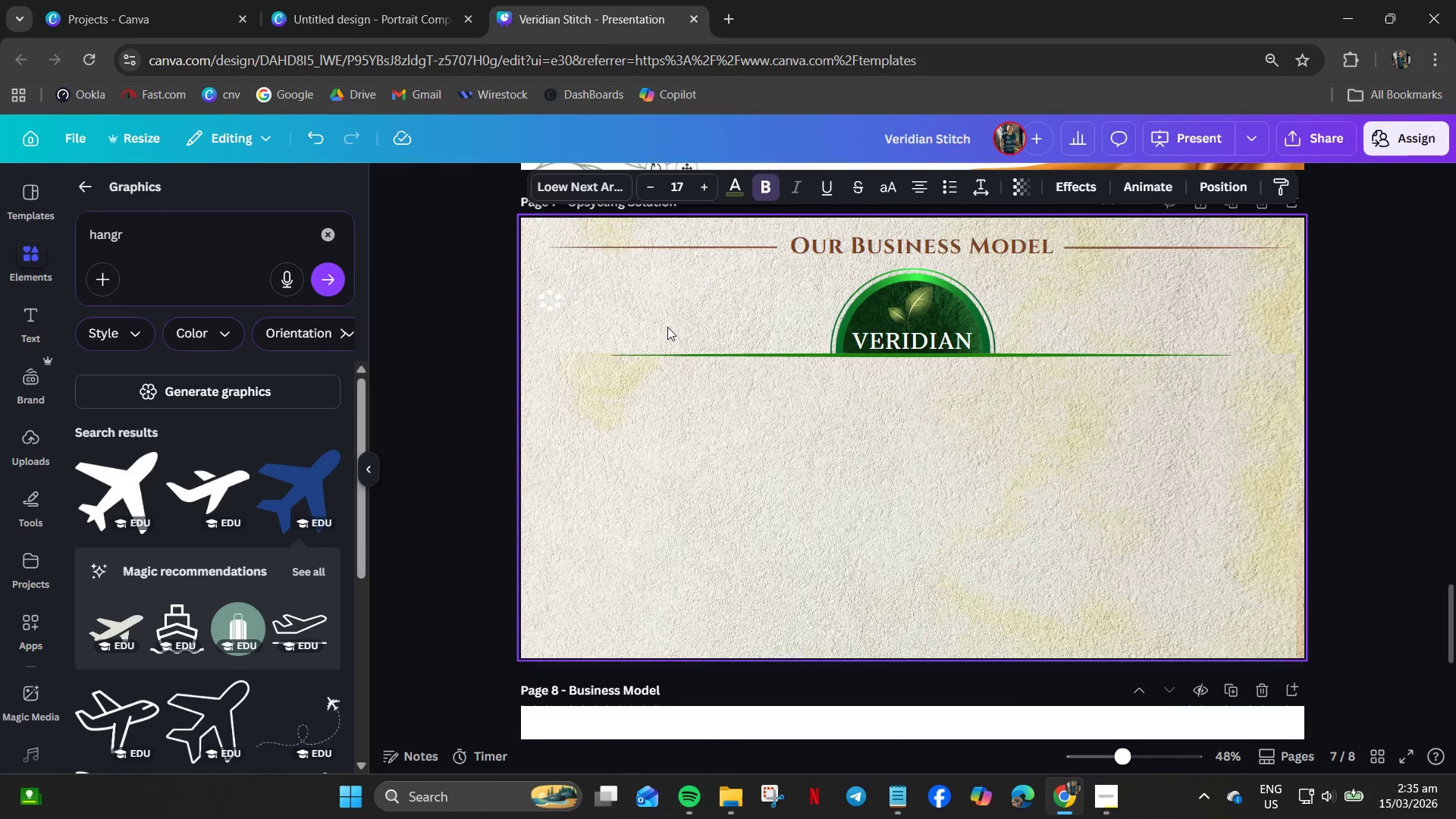 
key(Control+V)
 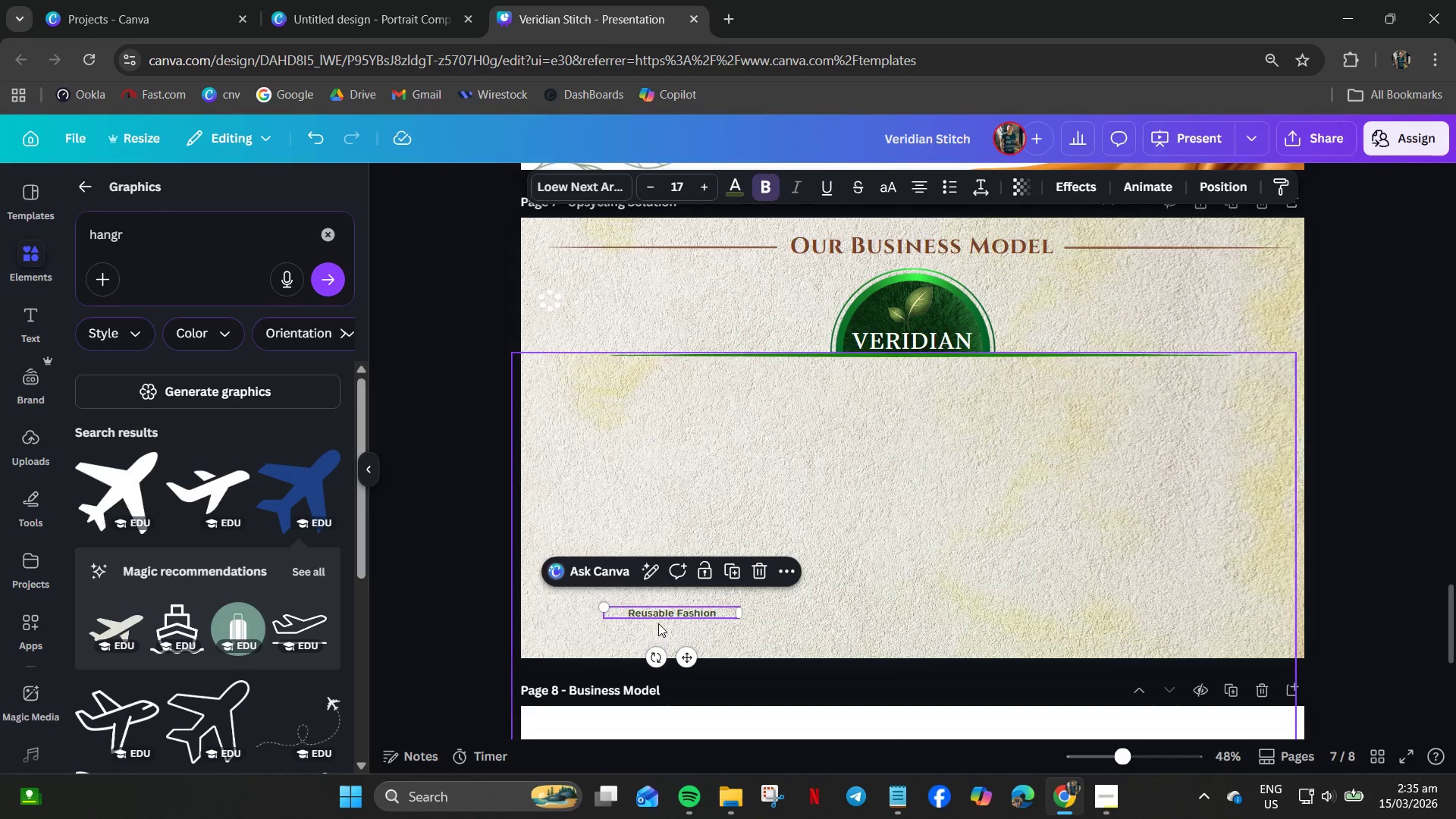 
left_click_drag(start_coordinate=[661, 617], to_coordinate=[673, 374])
 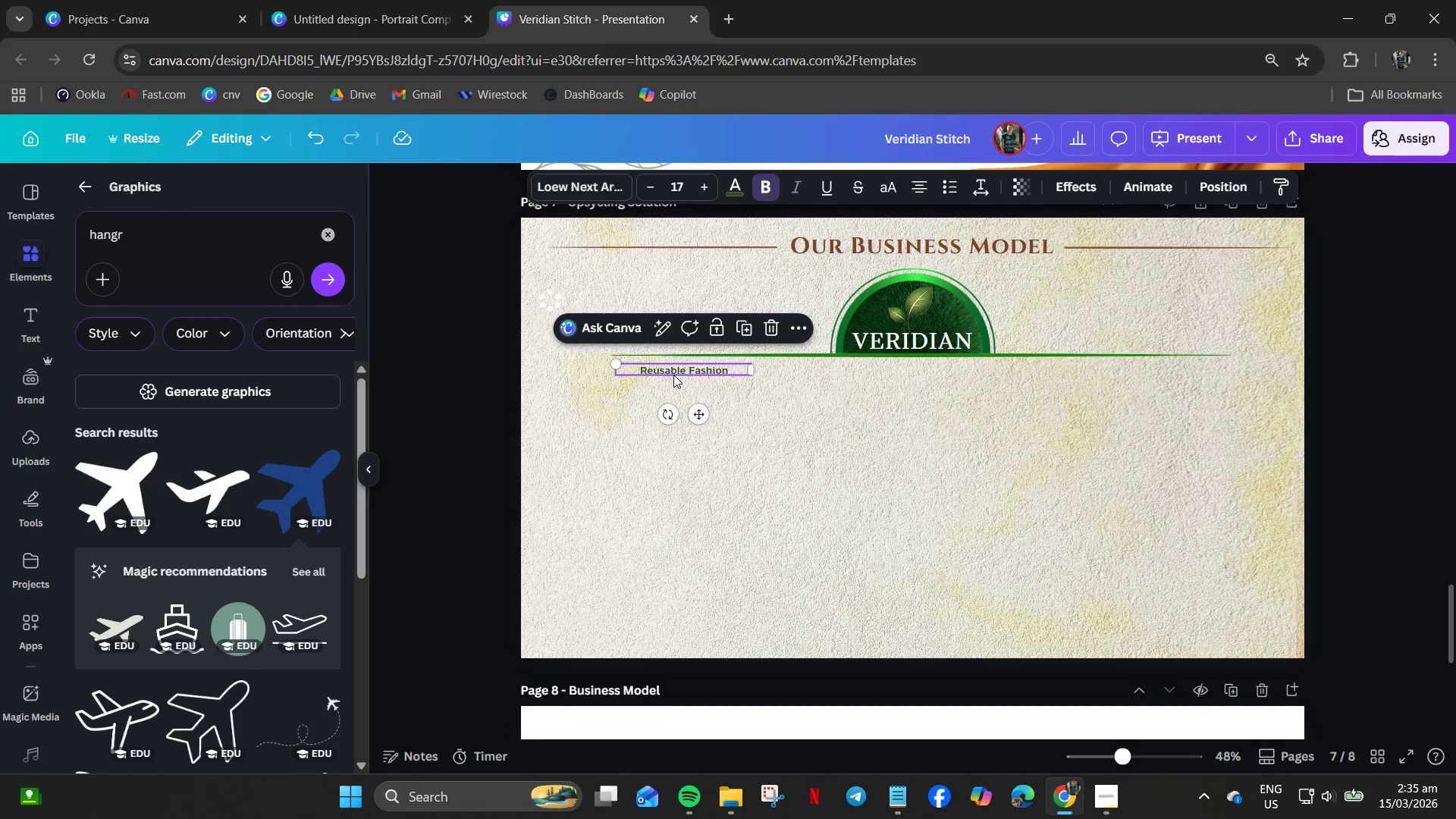 
double_click([673, 375])
 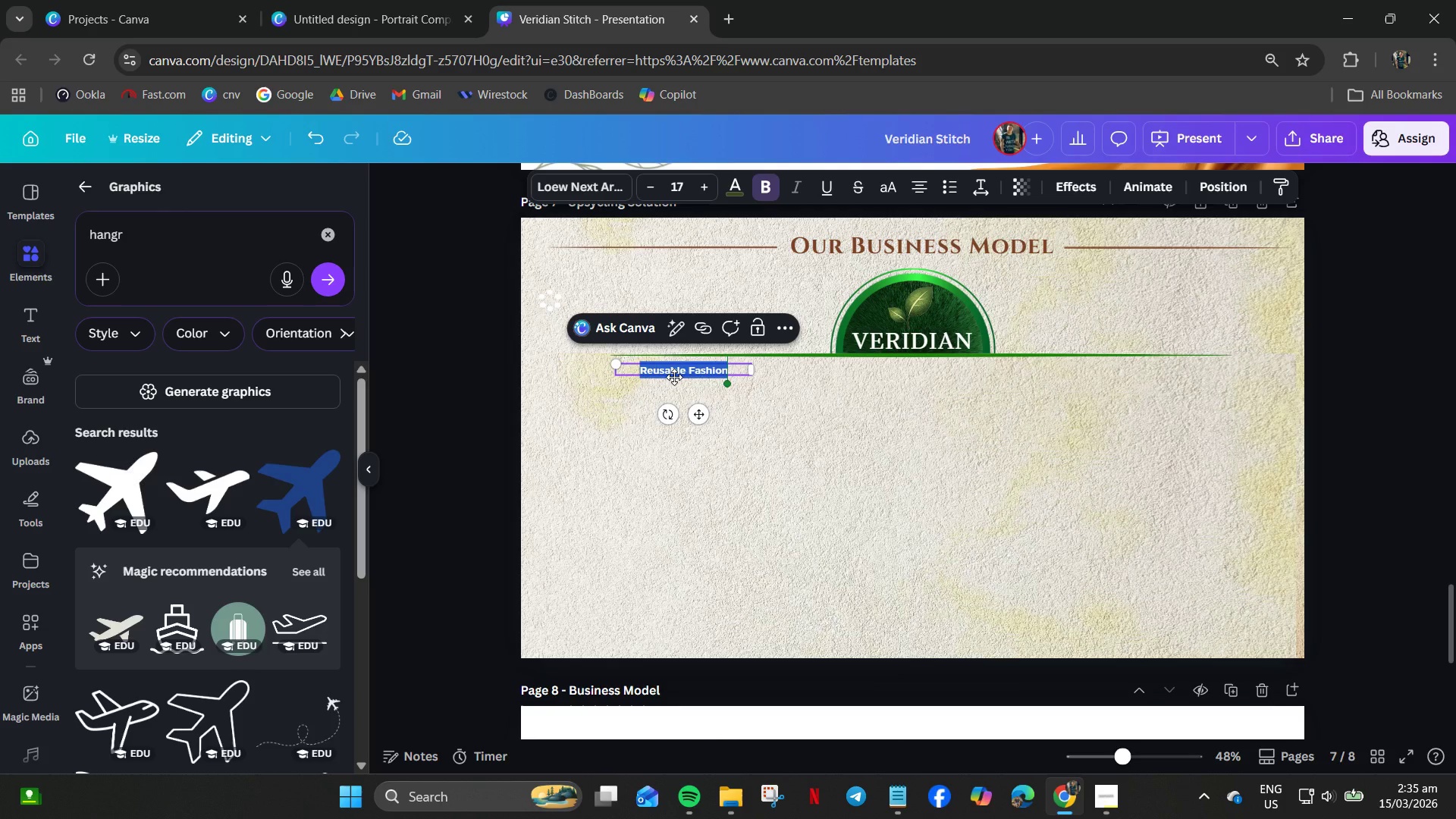 
type(Direct )
key(Backspace)
type(-to)
key(Backspace)
type(o-Consumer)
 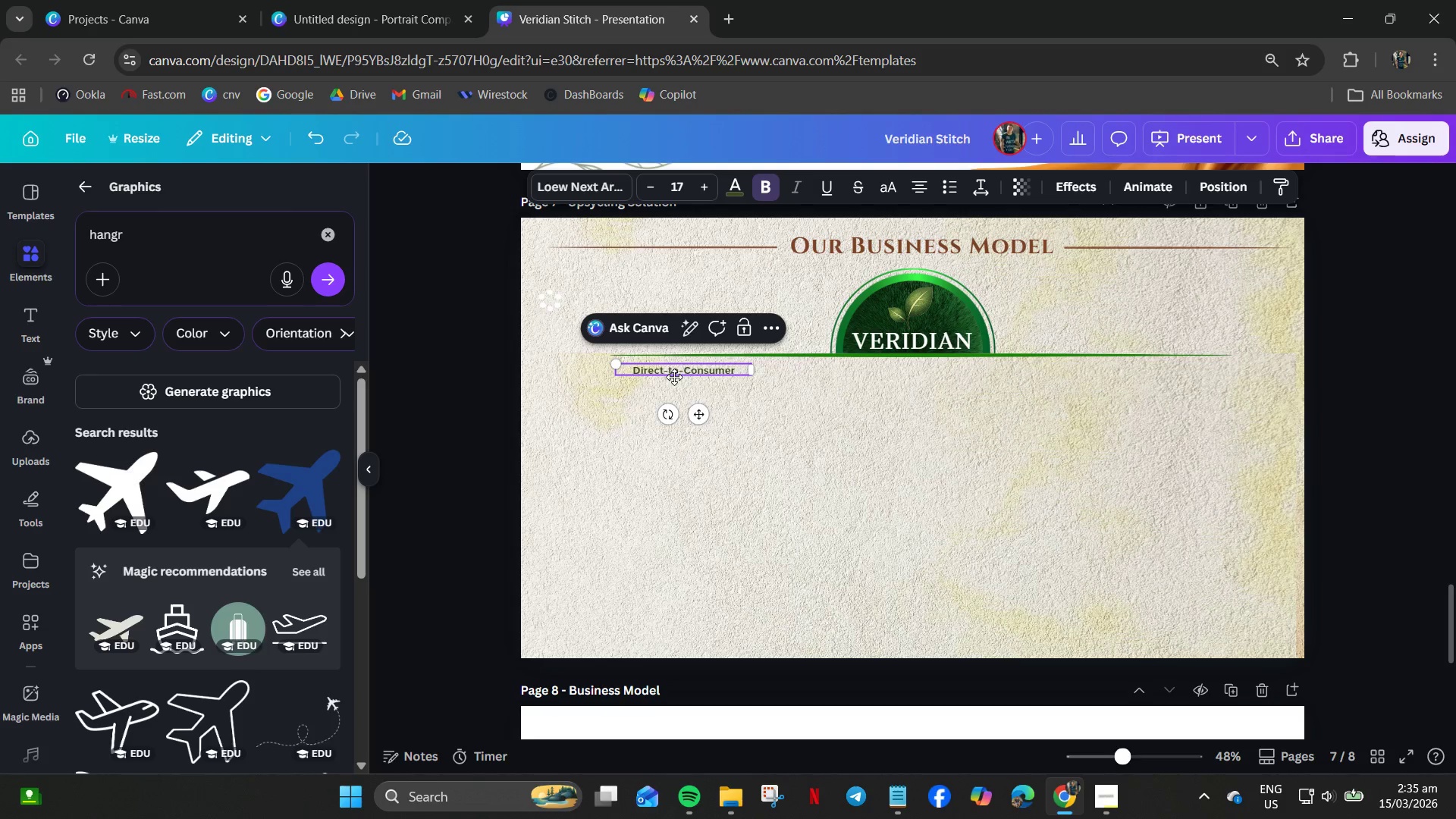 
key(Control+A)
 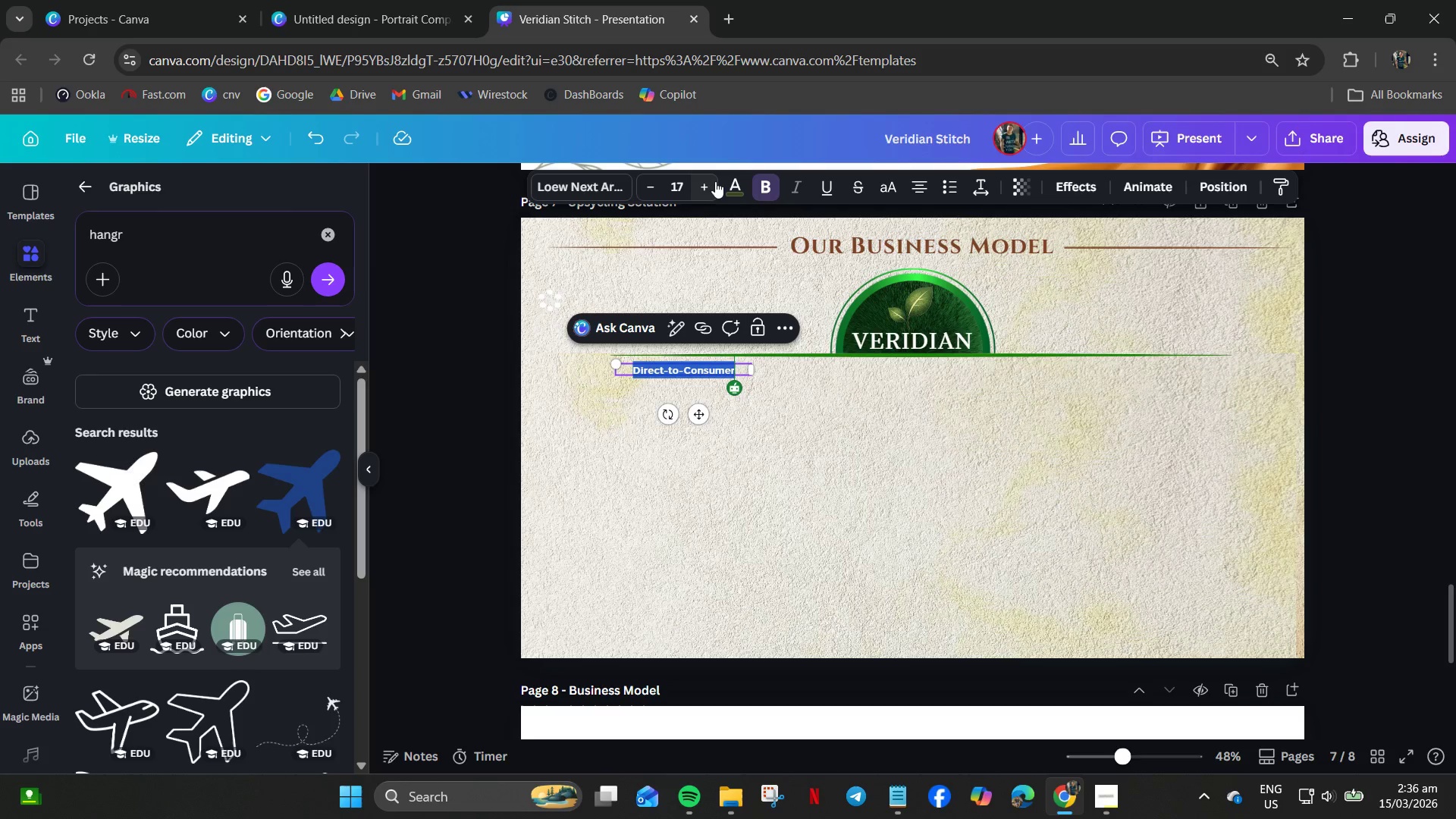 
double_click([711, 181])
 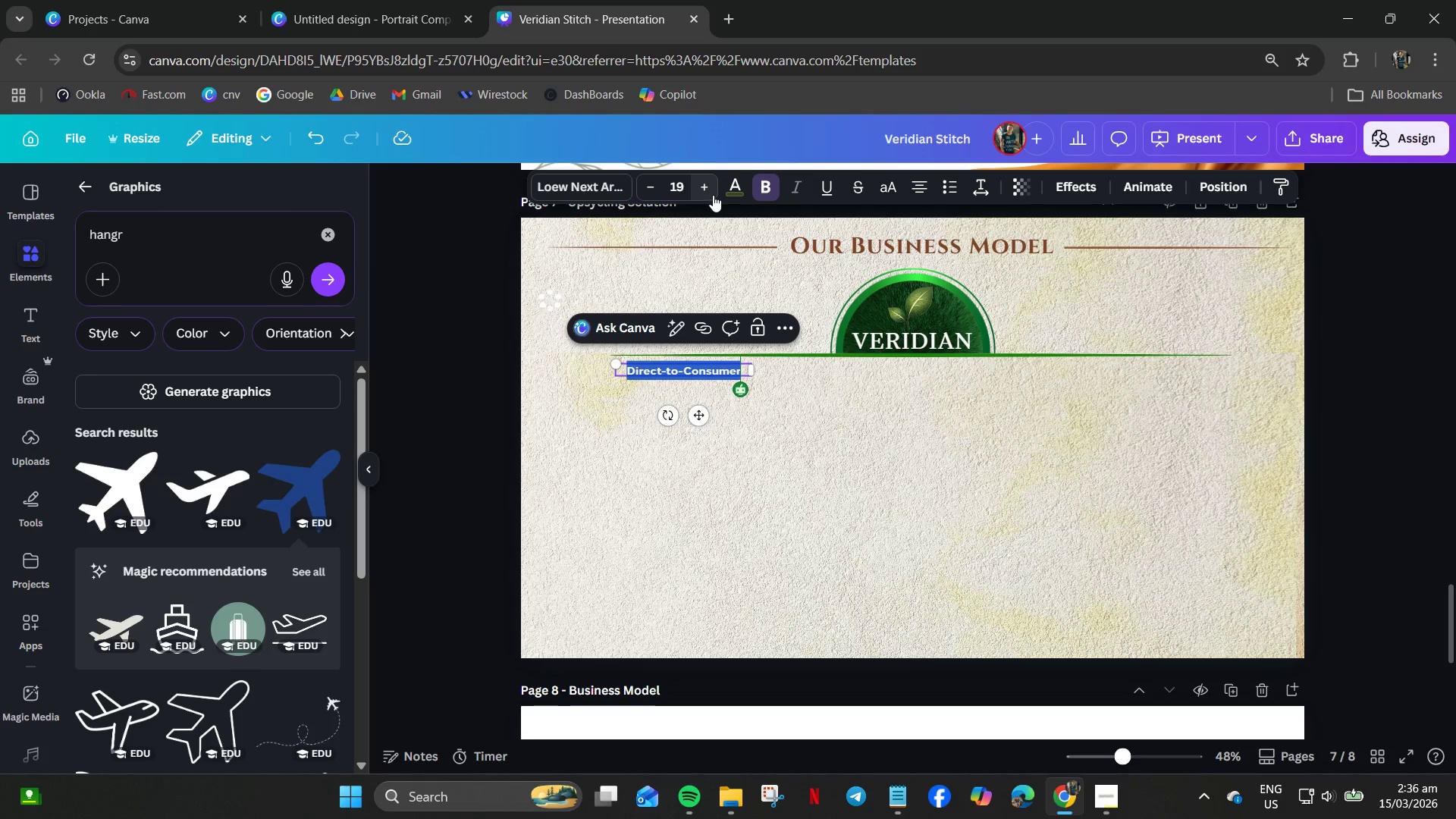 
left_click([708, 185])
 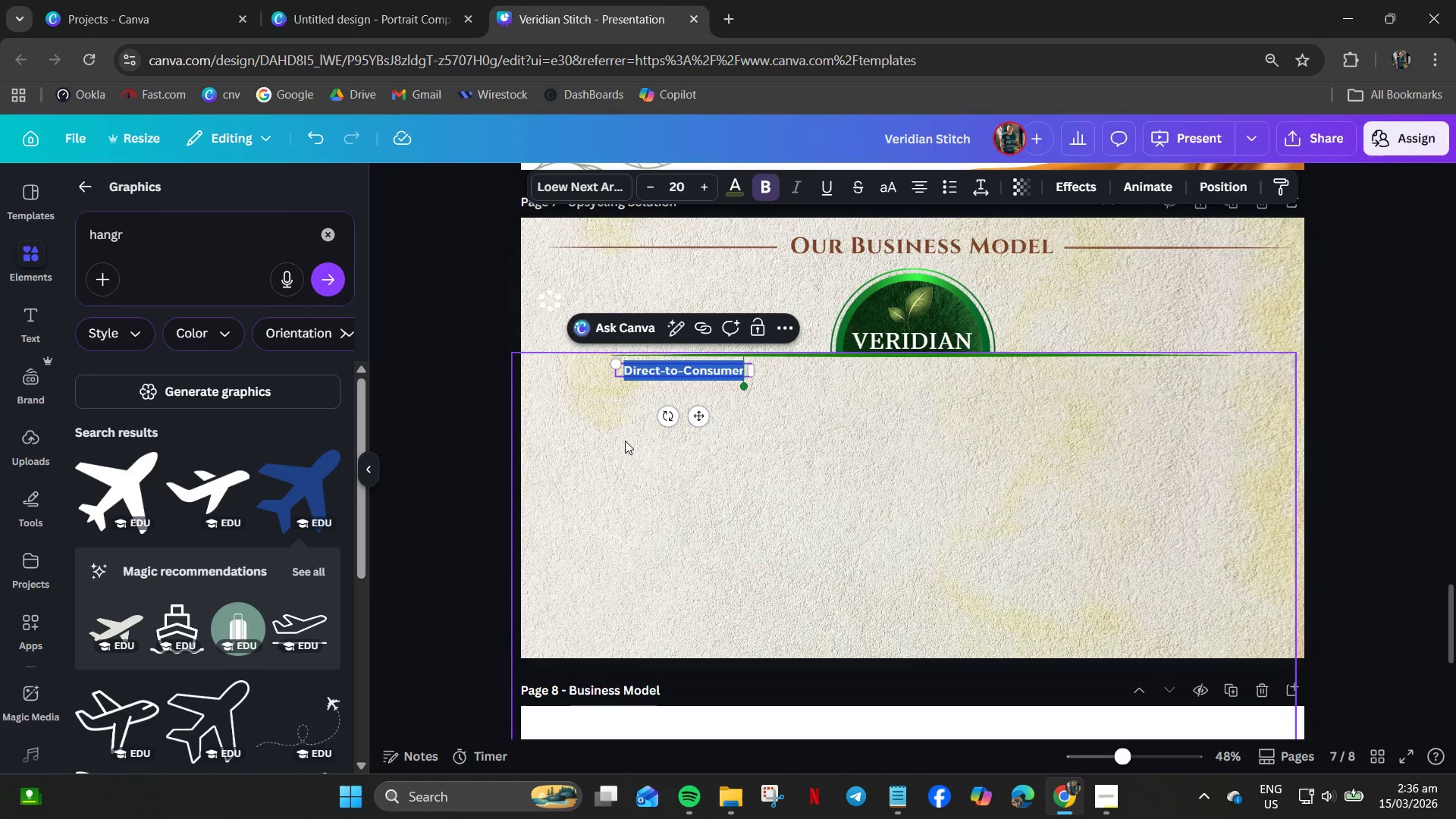 
left_click([624, 441])
 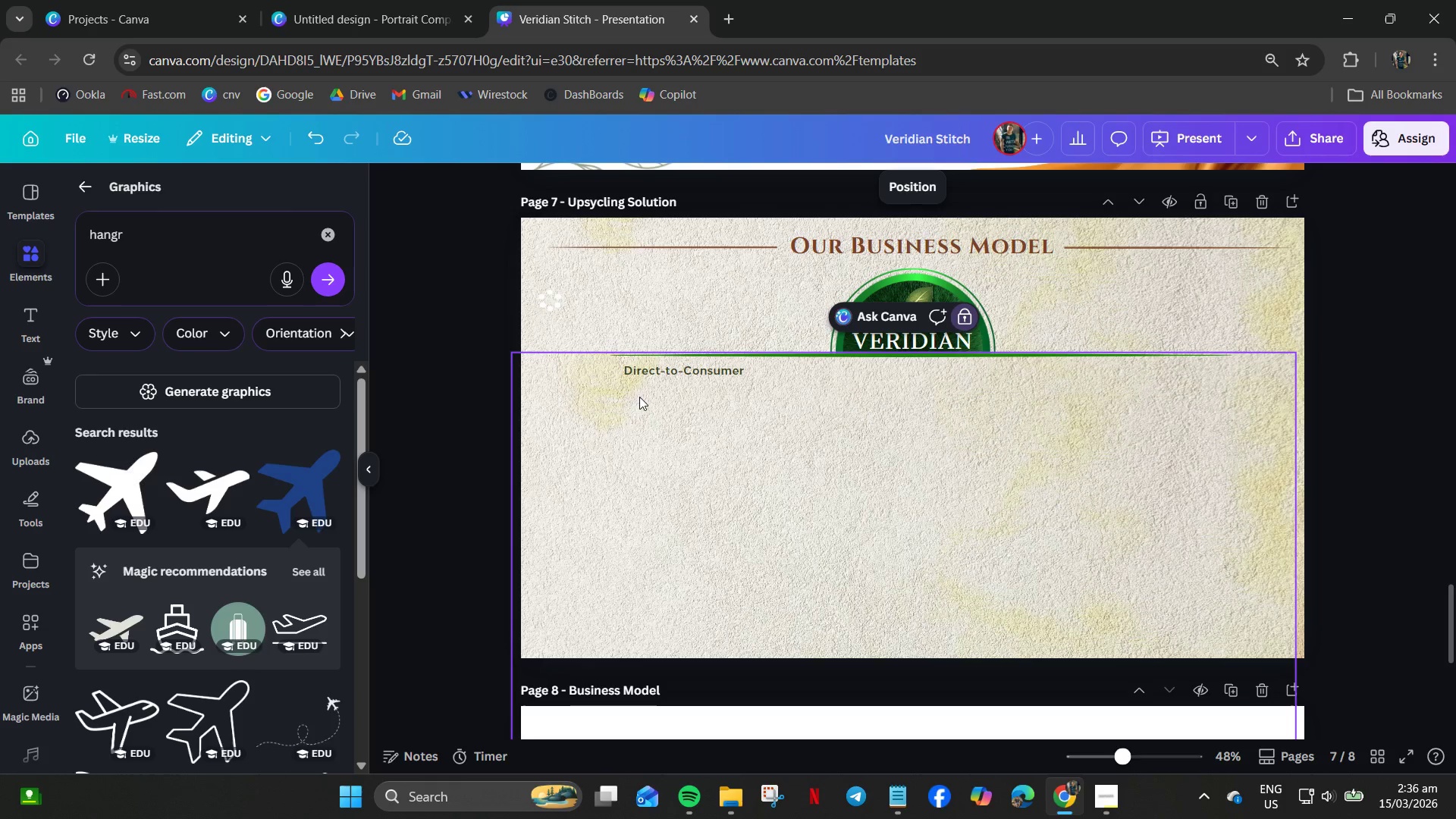 
left_click([638, 373])
 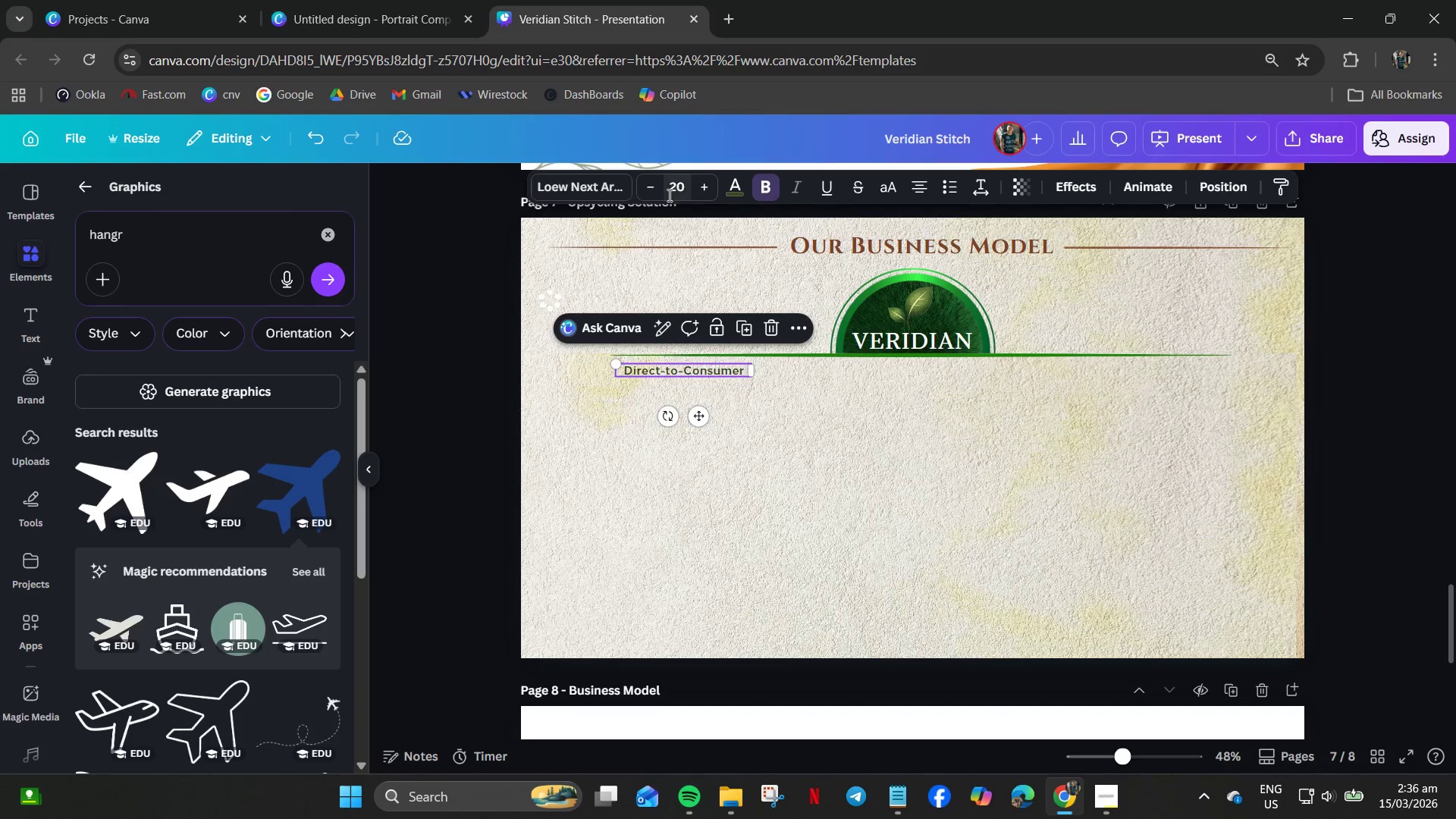 
left_click([678, 191])
 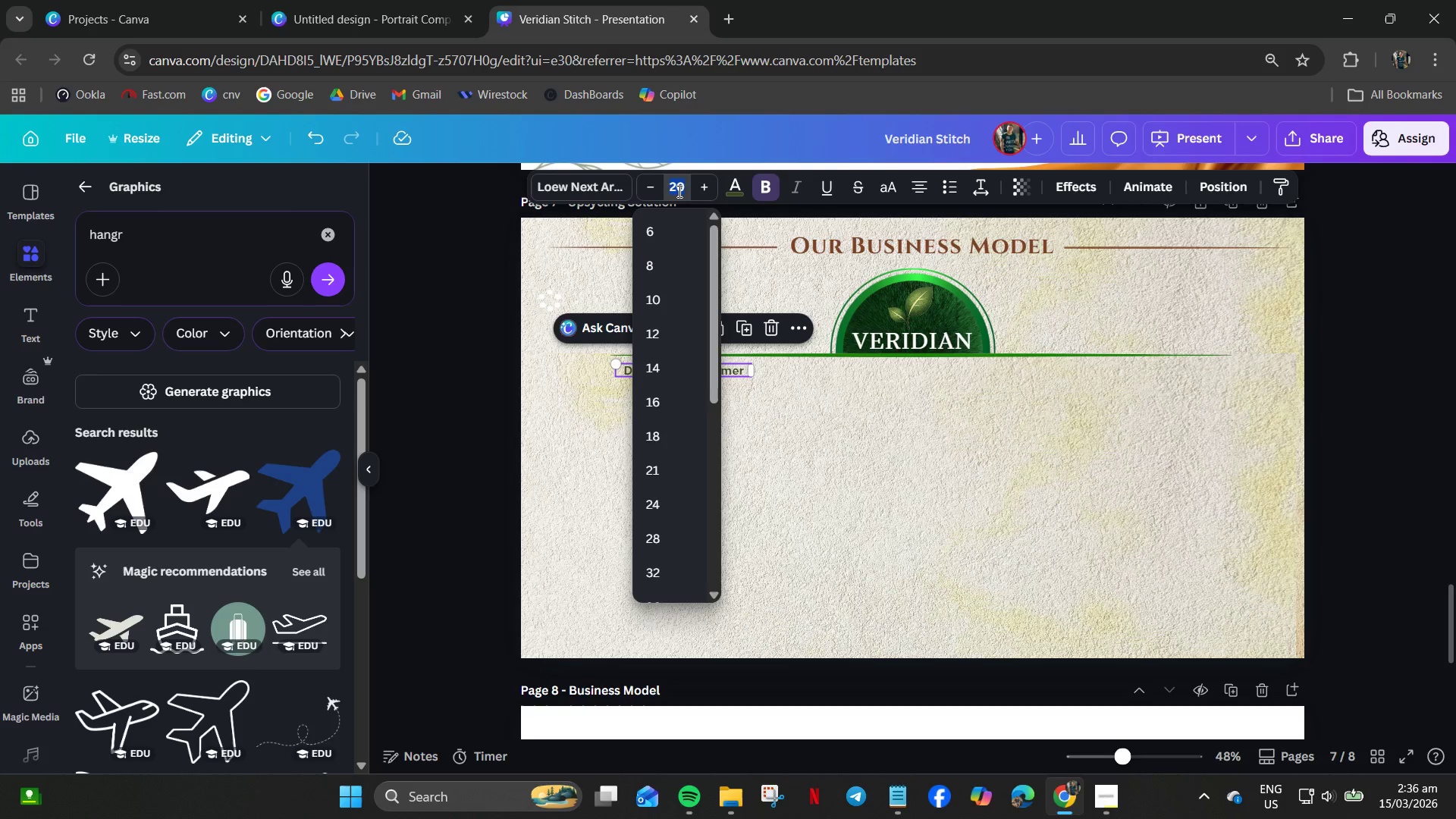 
key(Numpad3)
 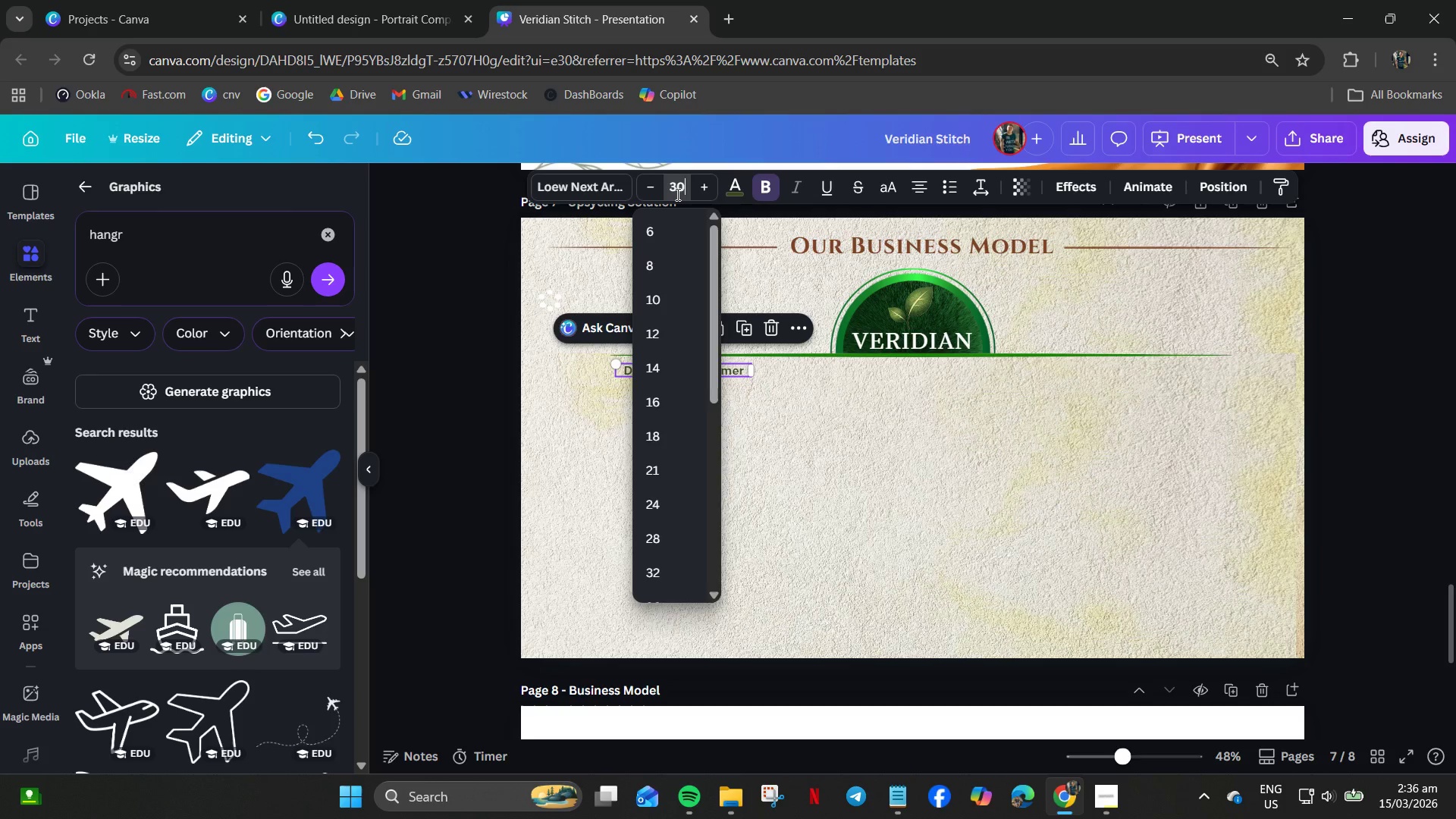 
key(Numpad0)
 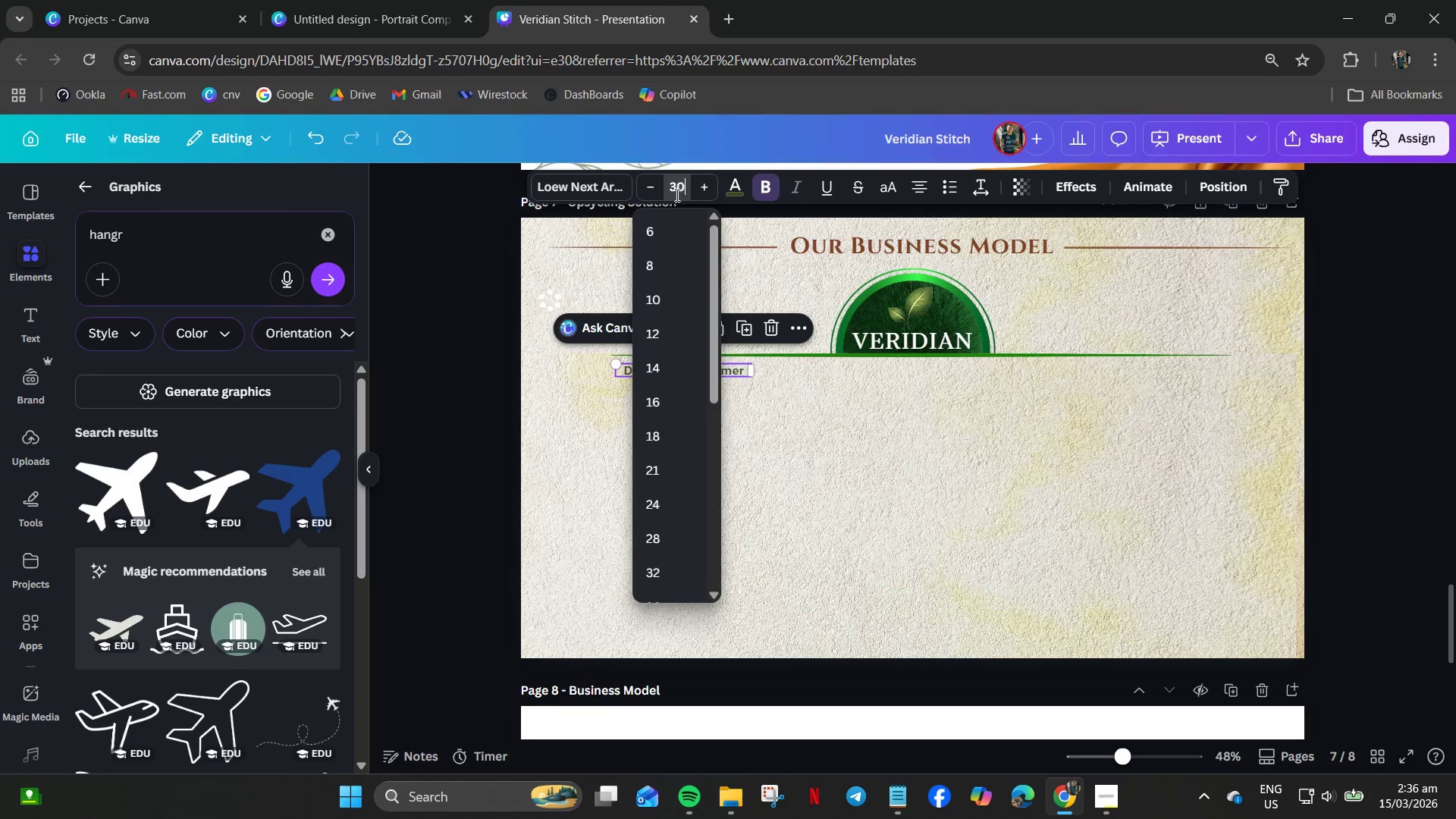 
key(NumpadEnter)
 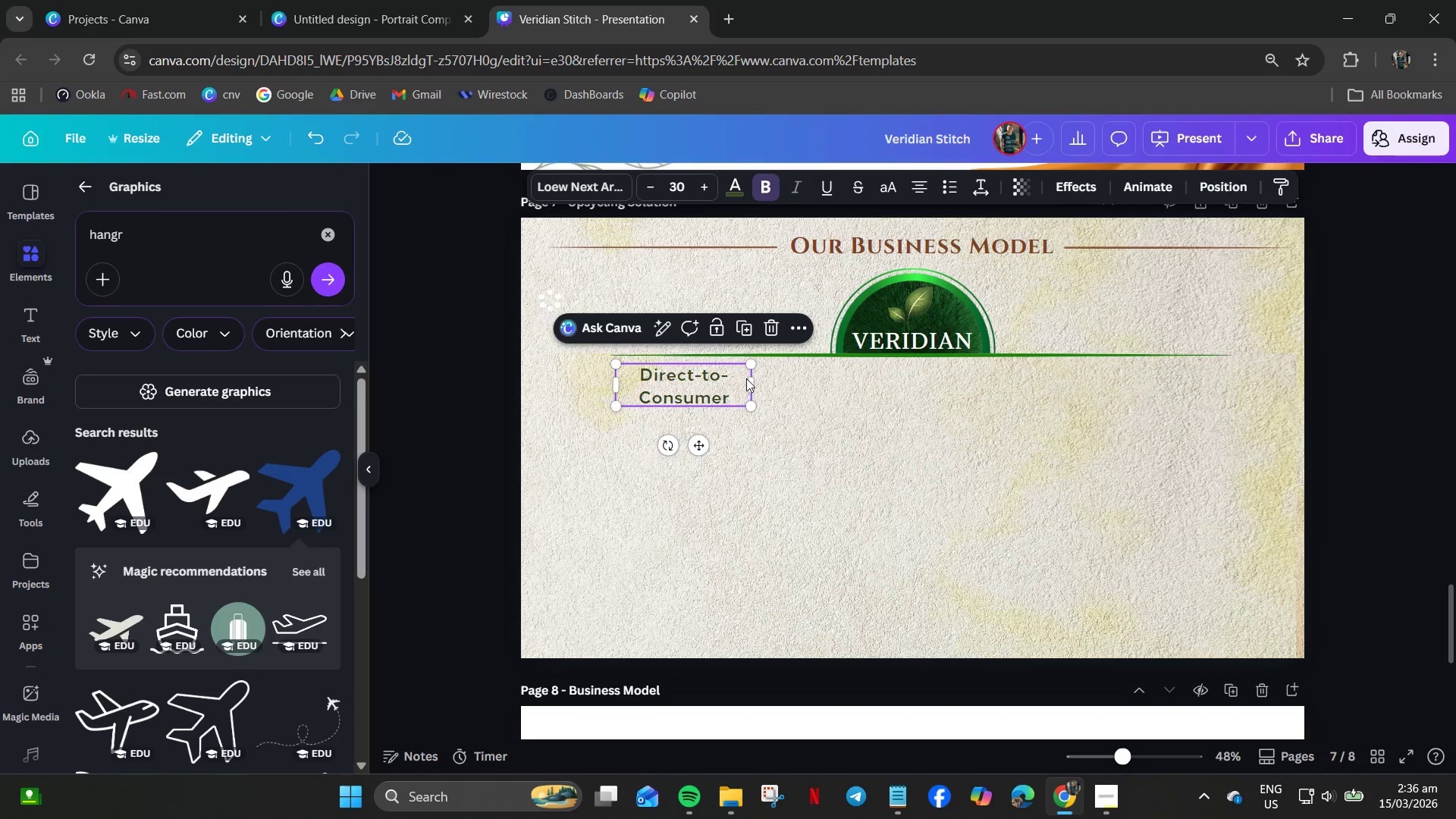 
left_click_drag(start_coordinate=[755, 380], to_coordinate=[818, 378])
 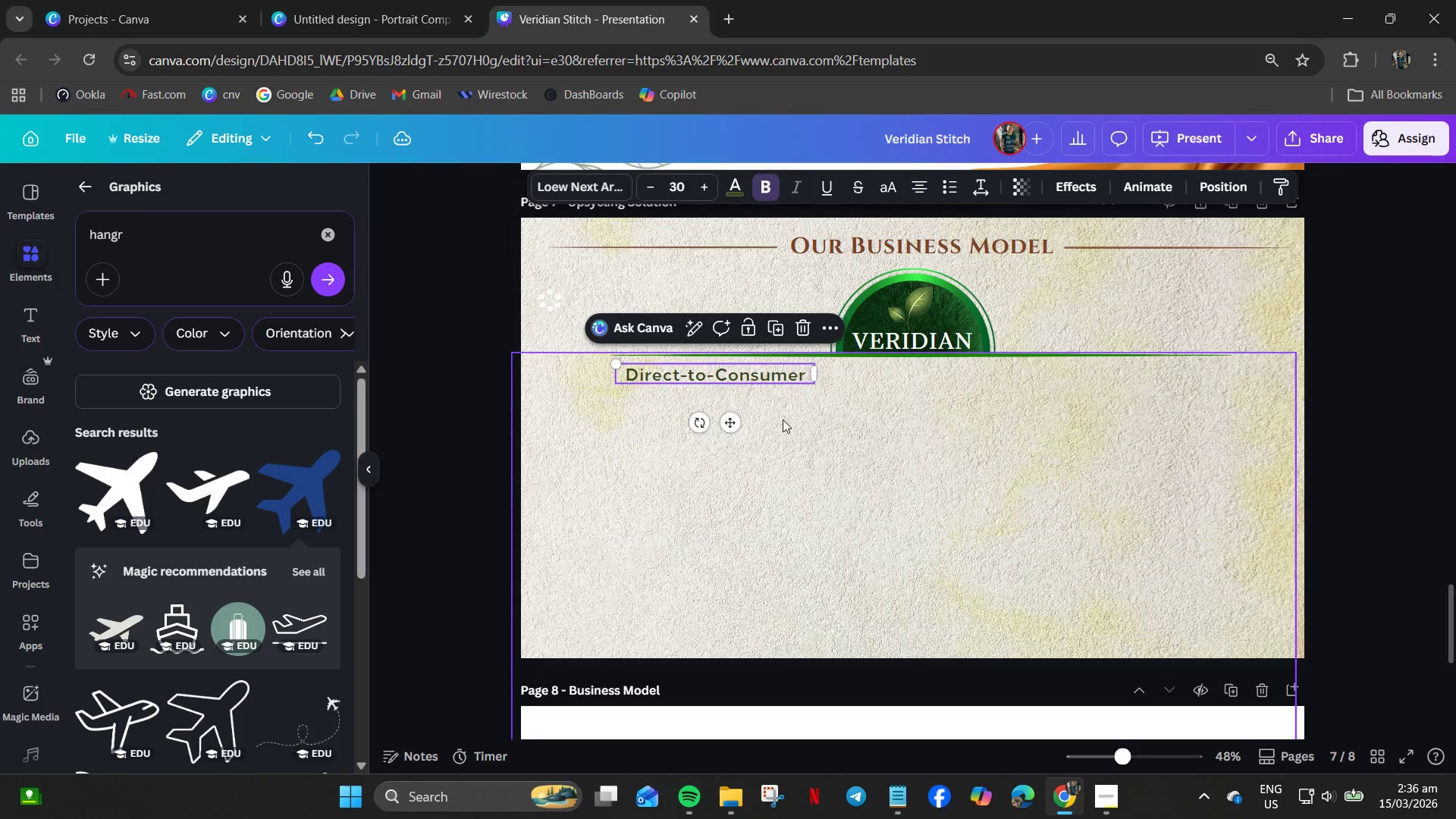 
left_click([780, 421])
 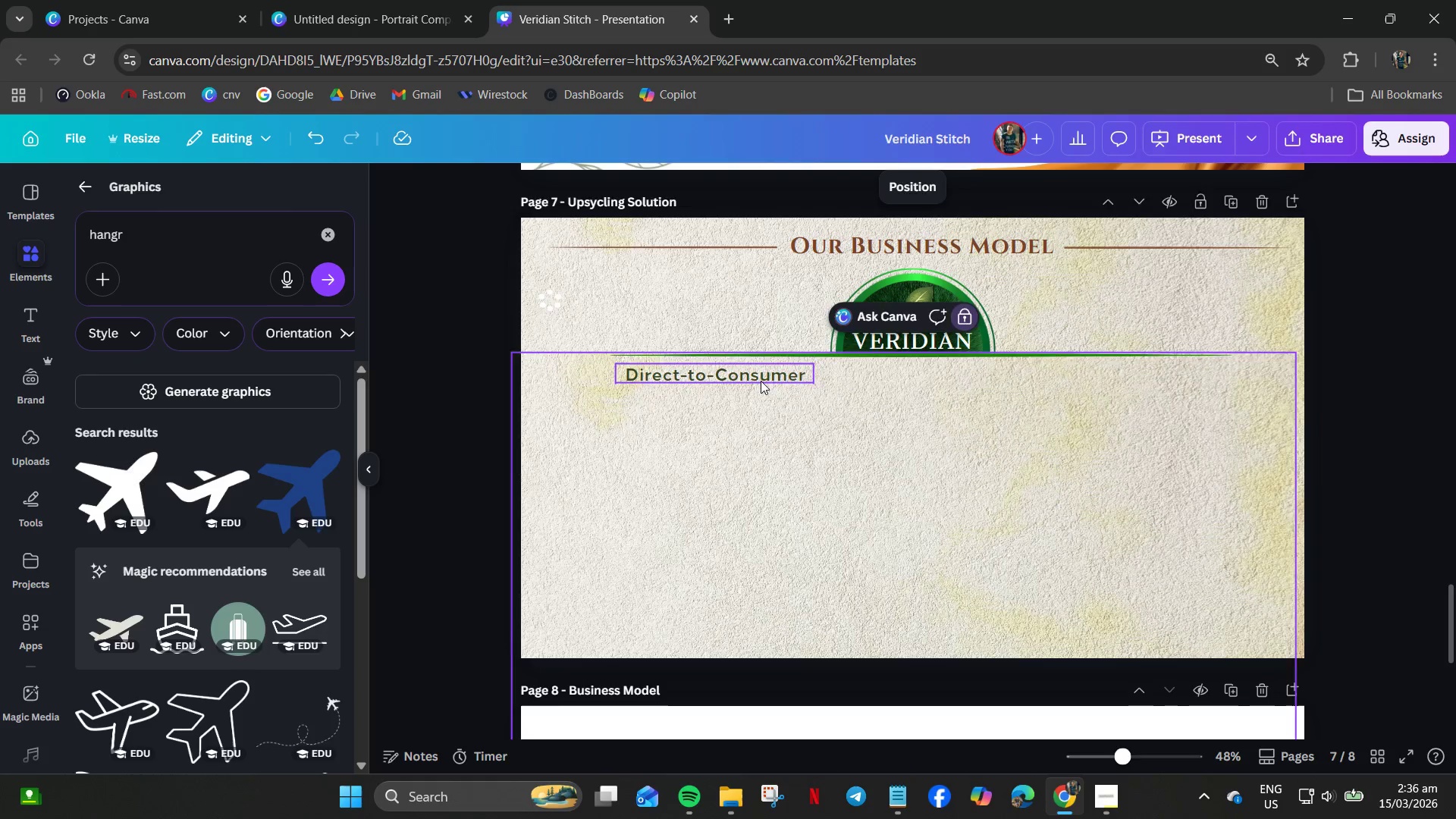 
left_click_drag(start_coordinate=[761, 381], to_coordinate=[747, 380])
 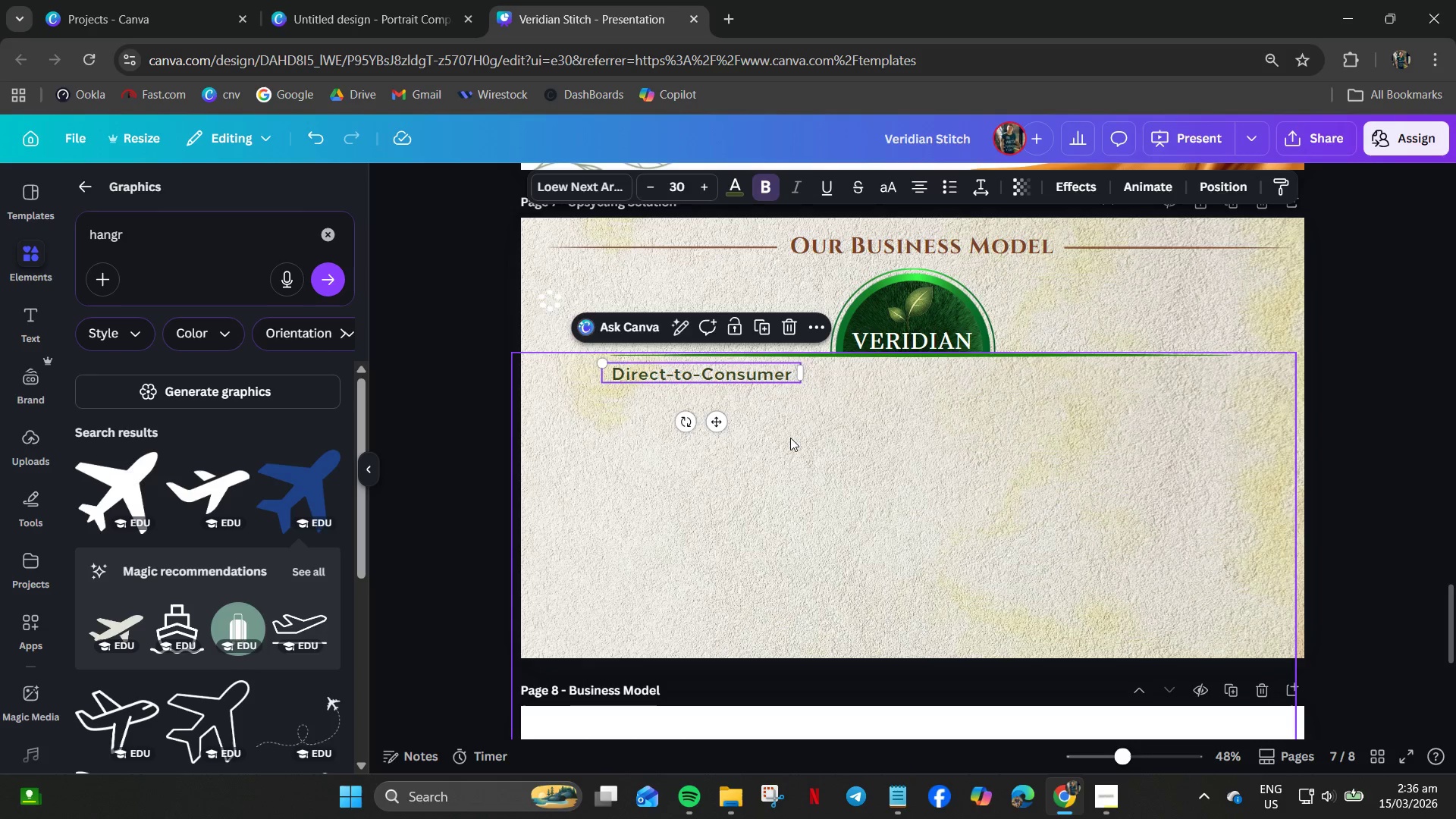 
left_click([791, 438])
 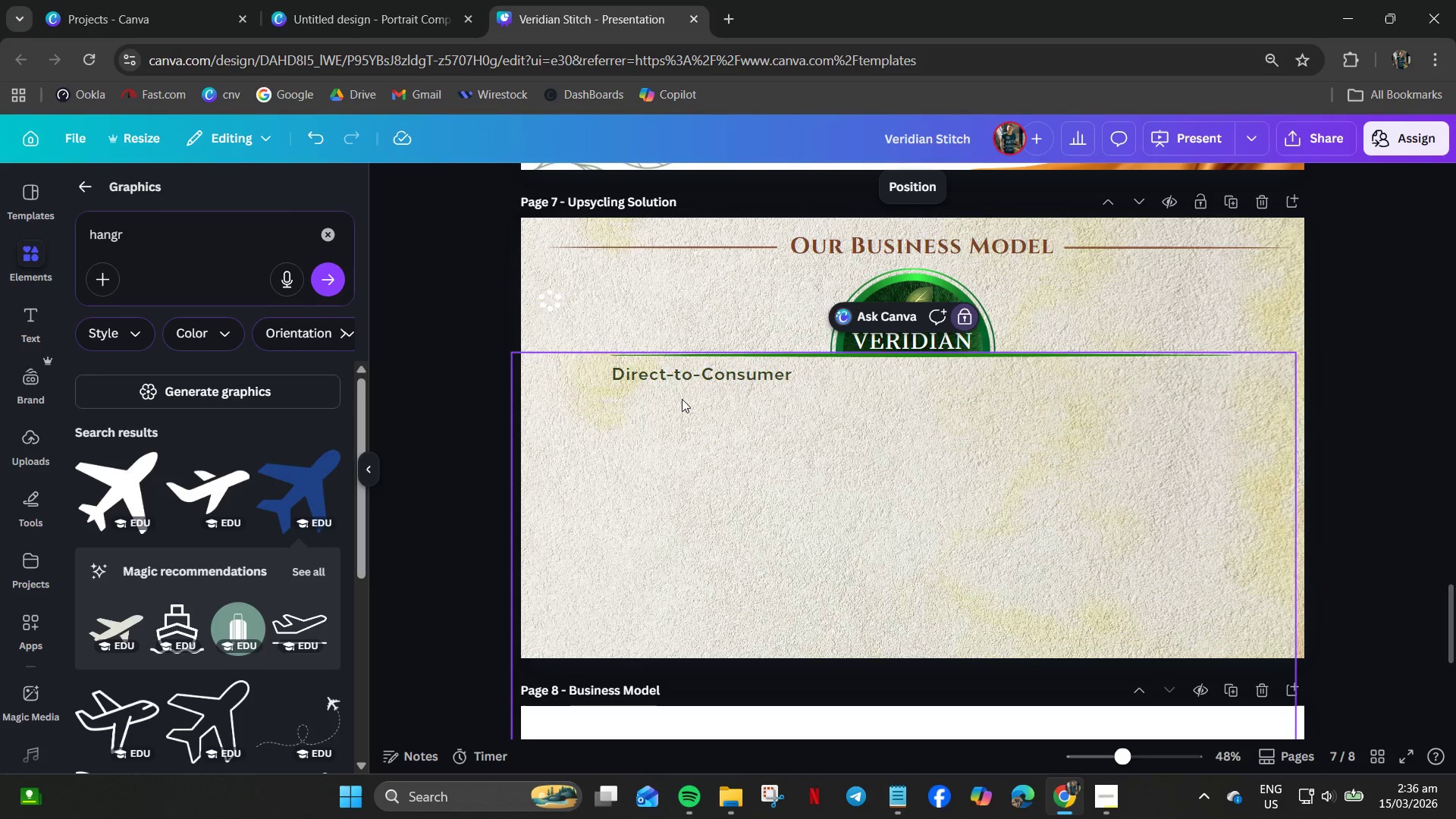 
left_click([676, 384])
 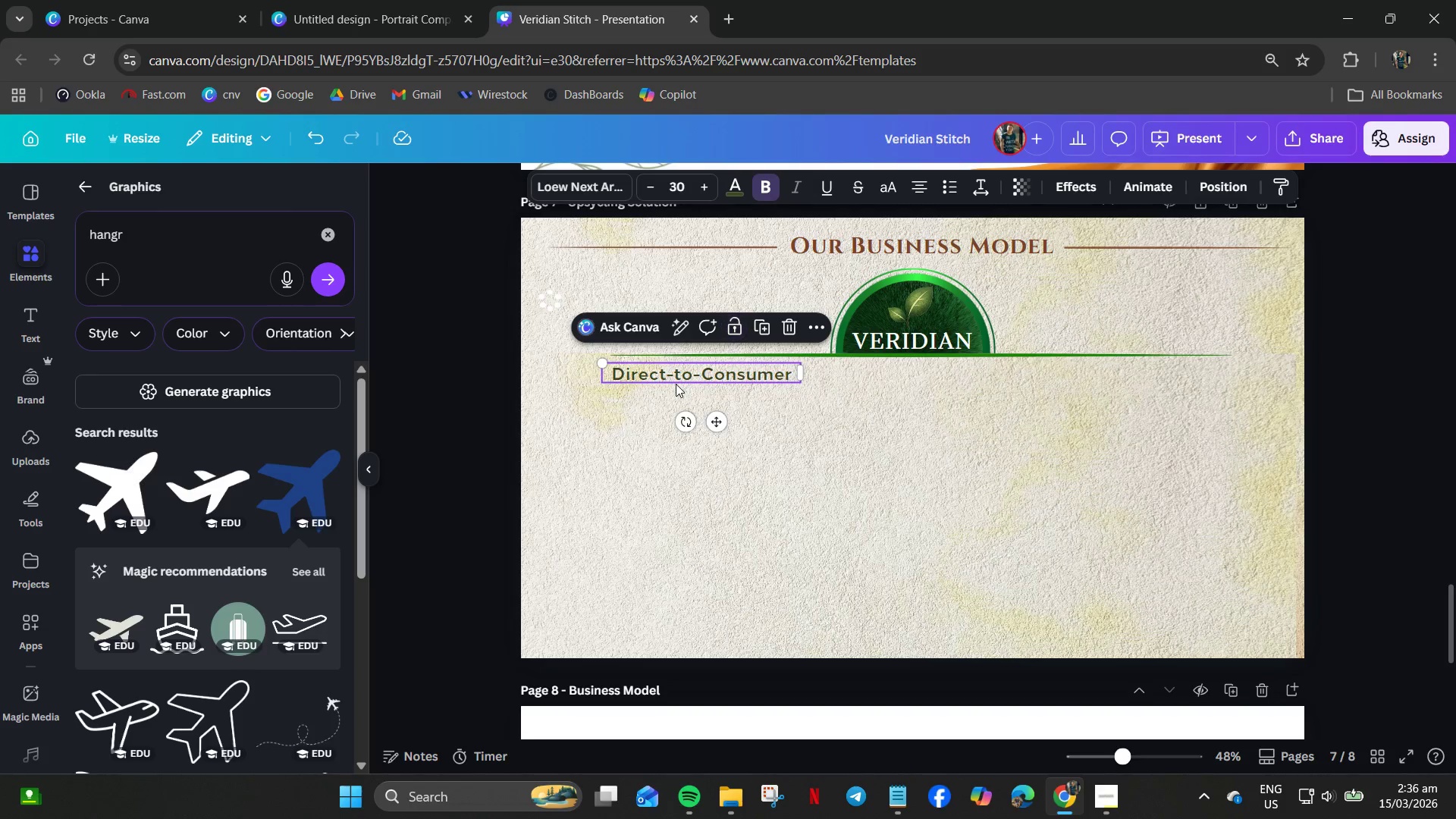 
key(Control+C)
 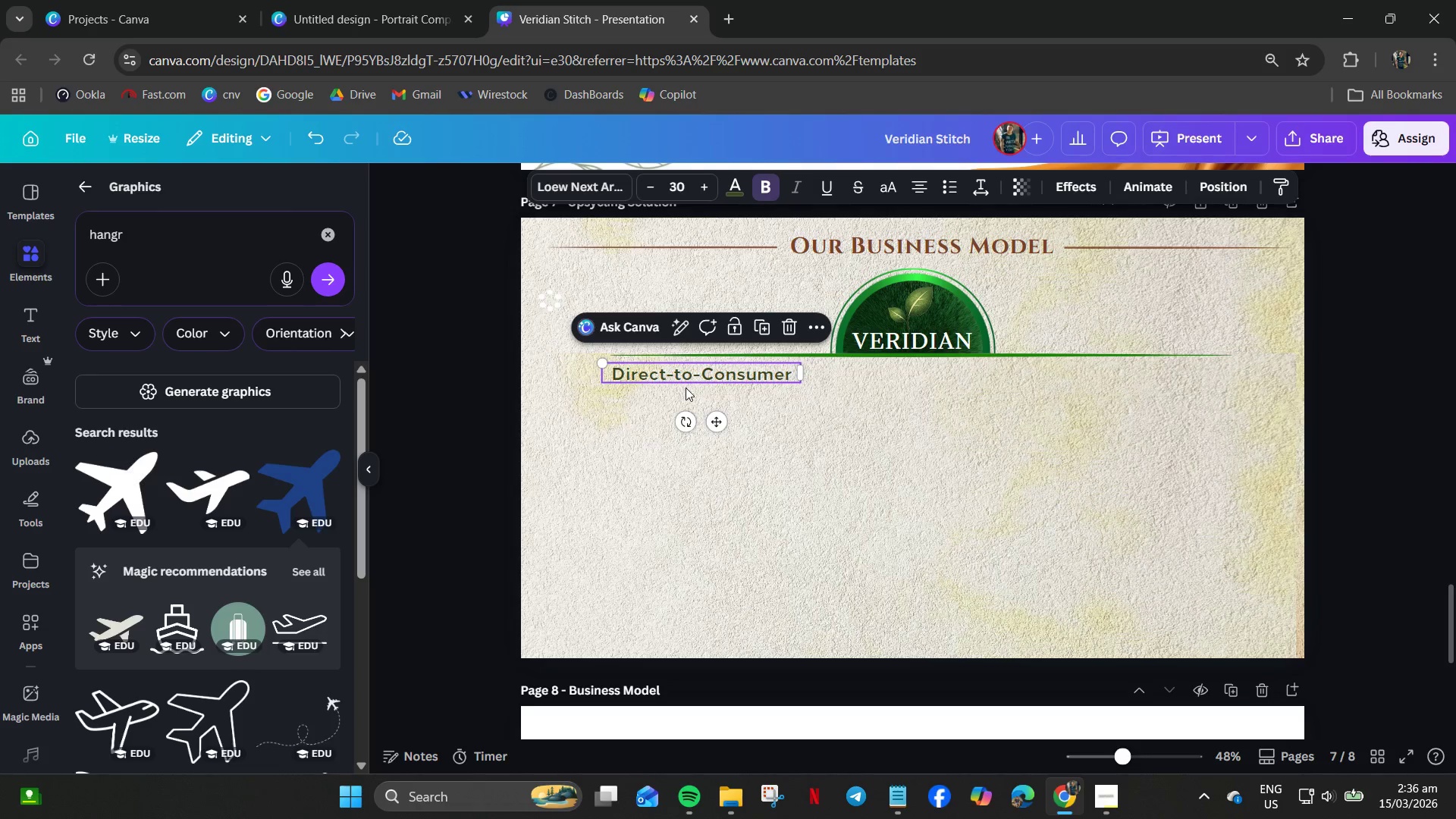 
key(Control+V)
 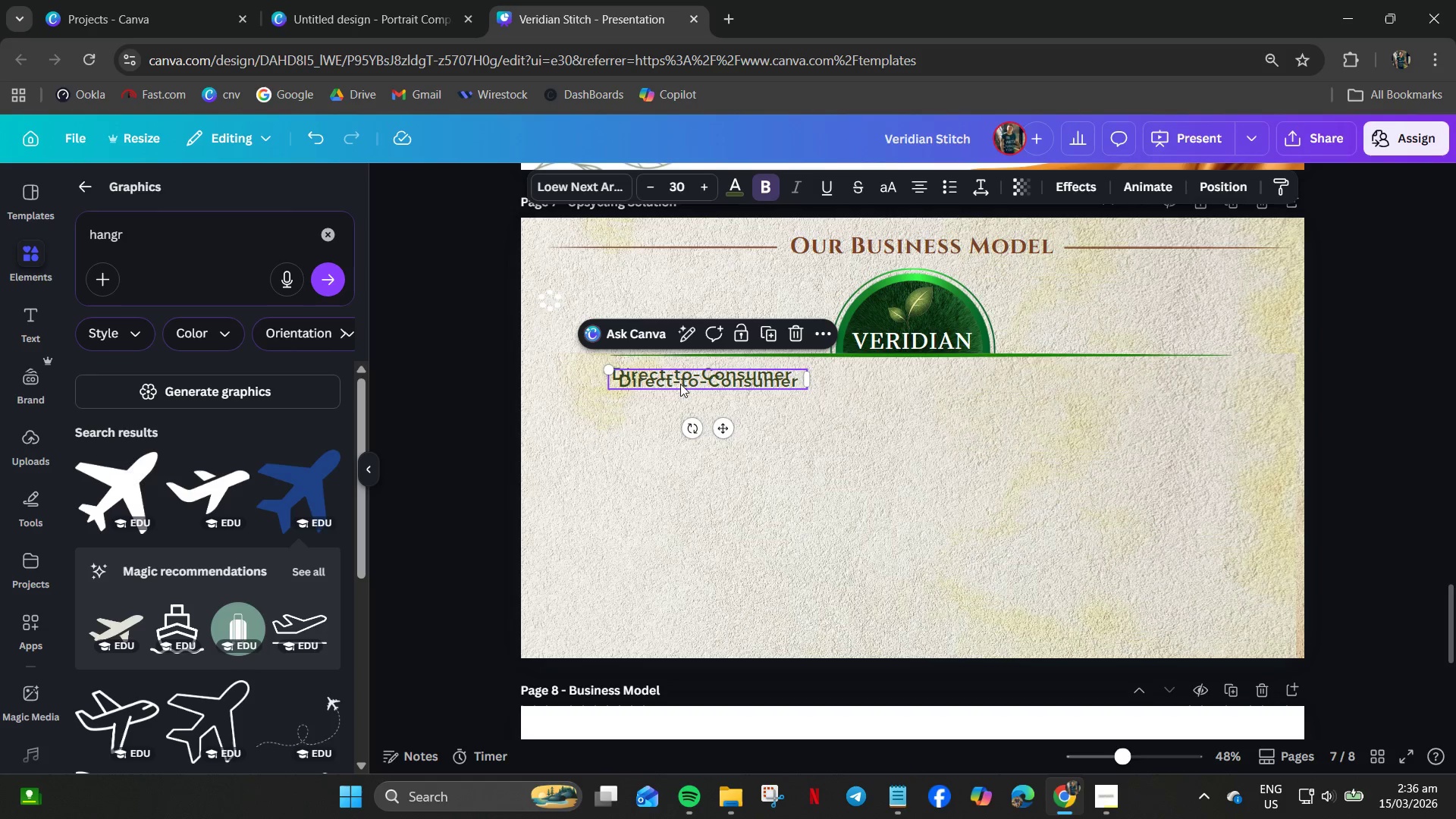 
left_click_drag(start_coordinate=[680, 381], to_coordinate=[1119, 373])
 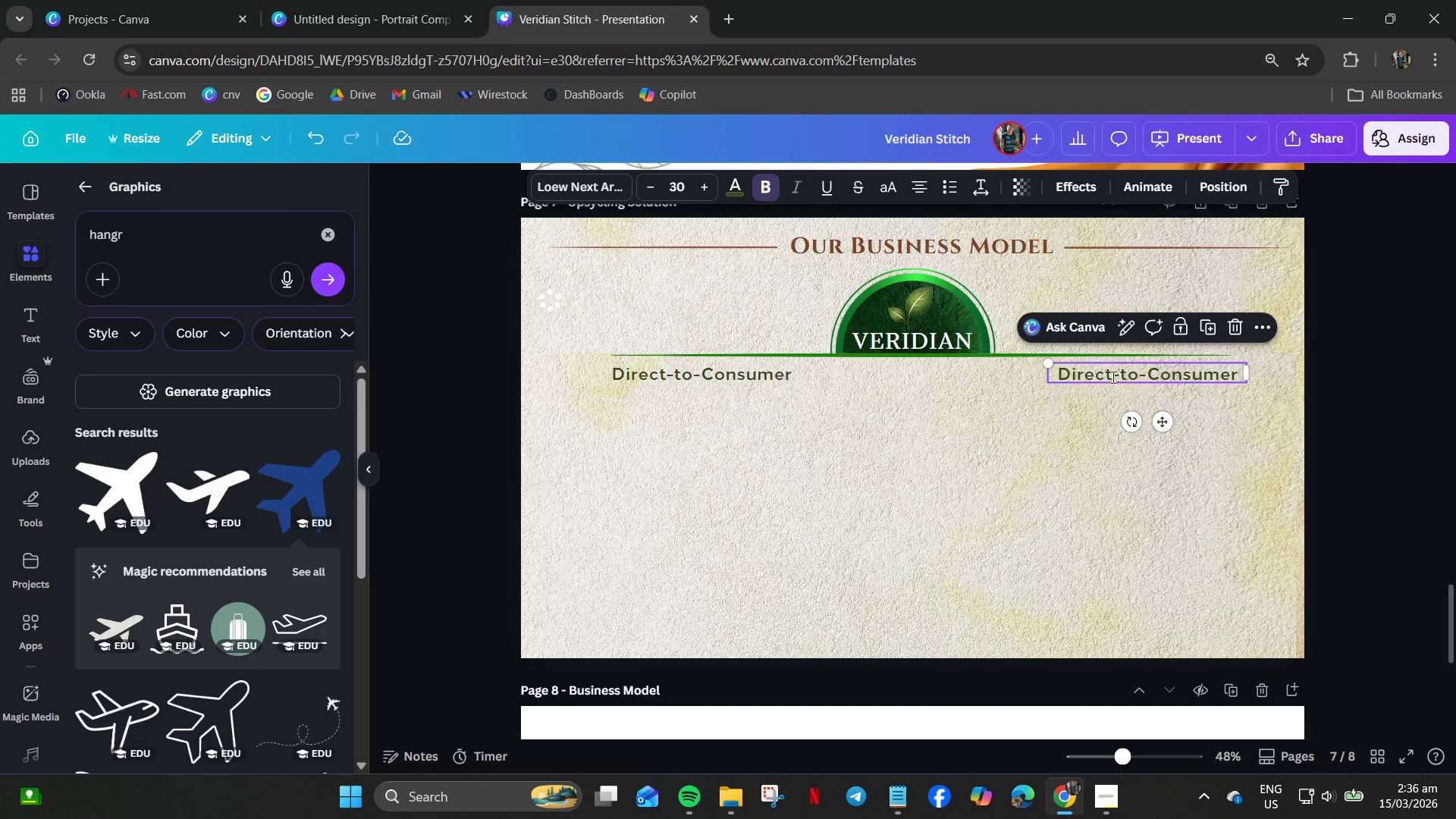 
double_click([1112, 377])
 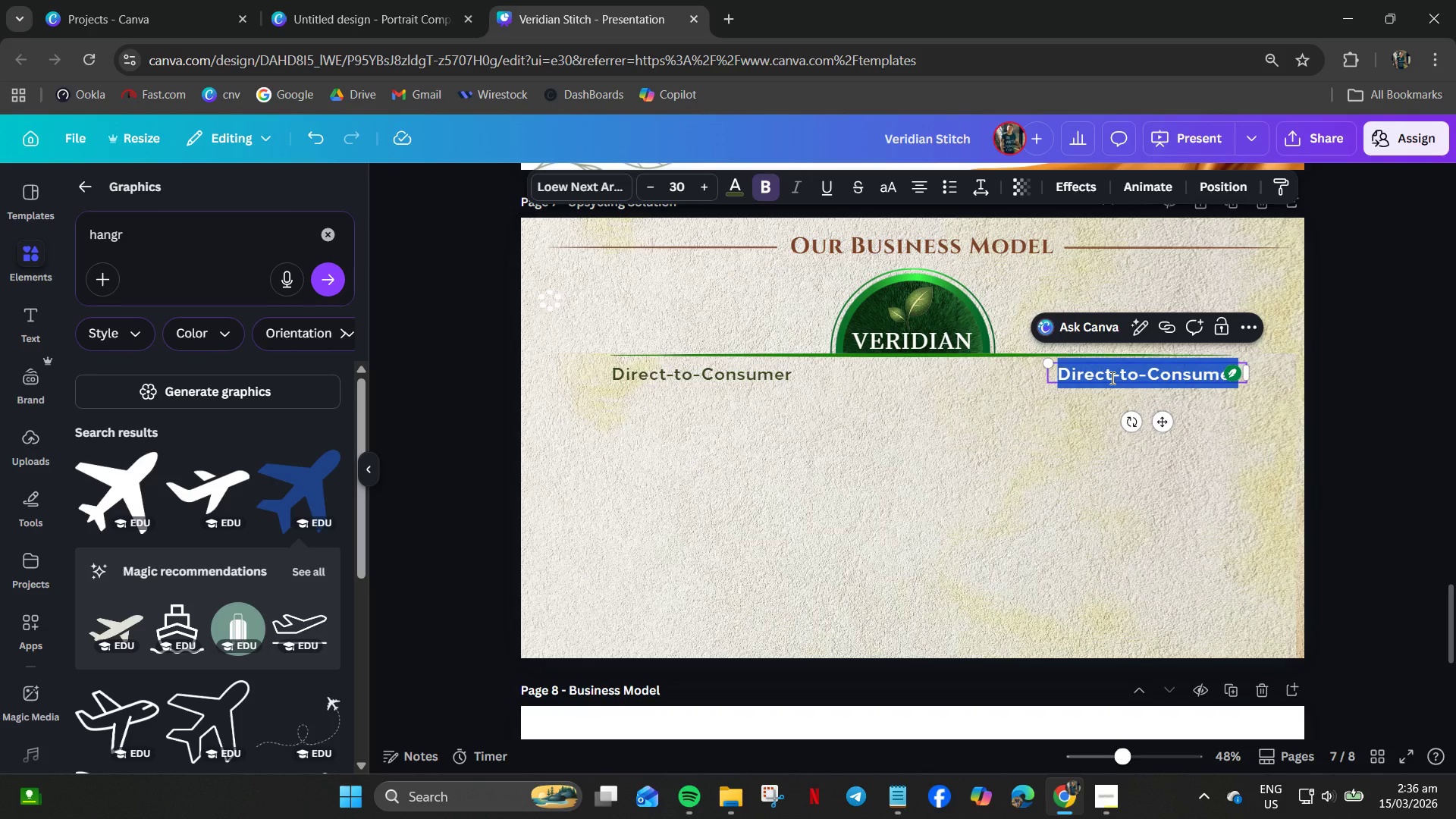 
type(Boutique Ba)
 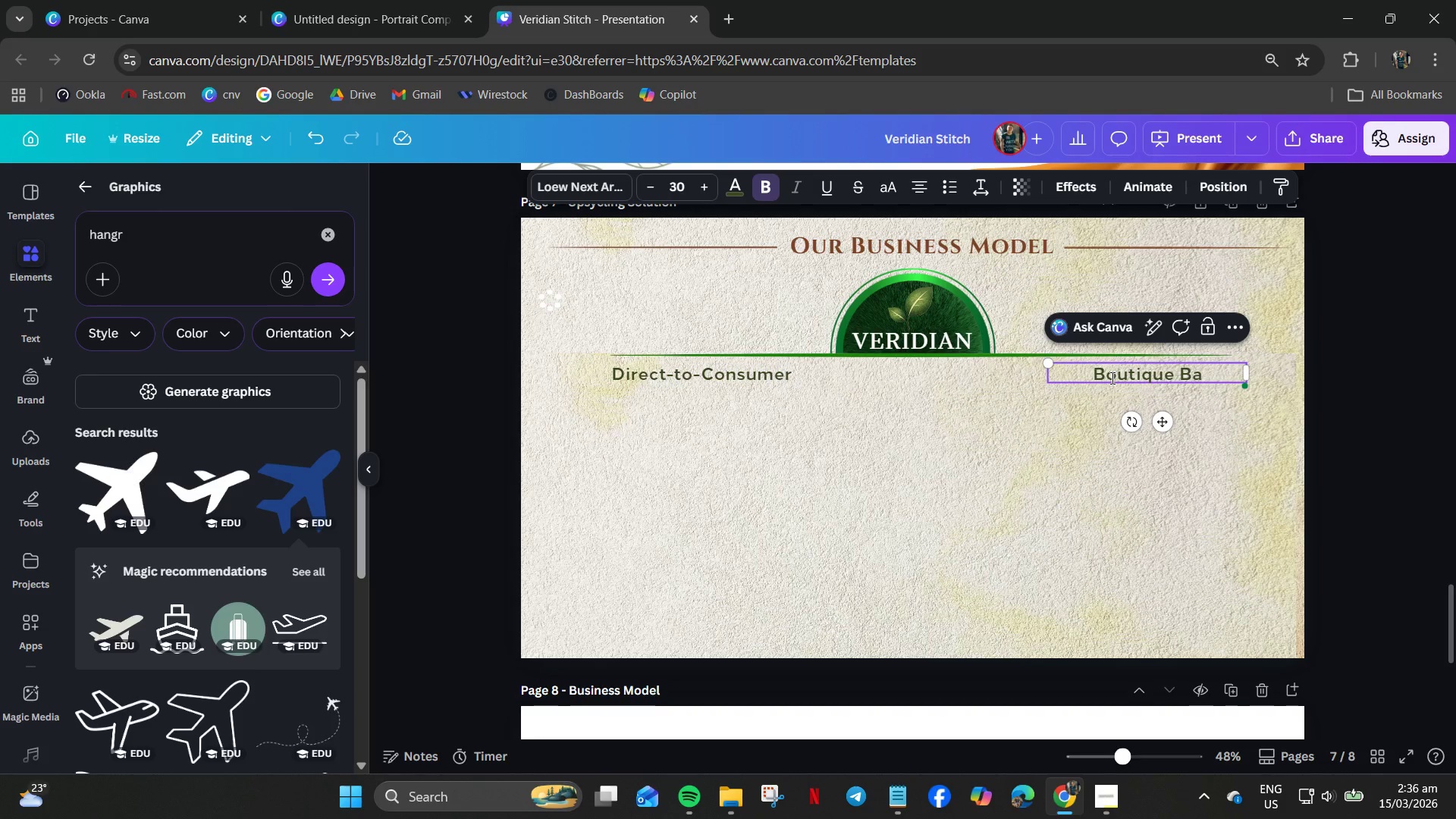 
key(Backspace)
 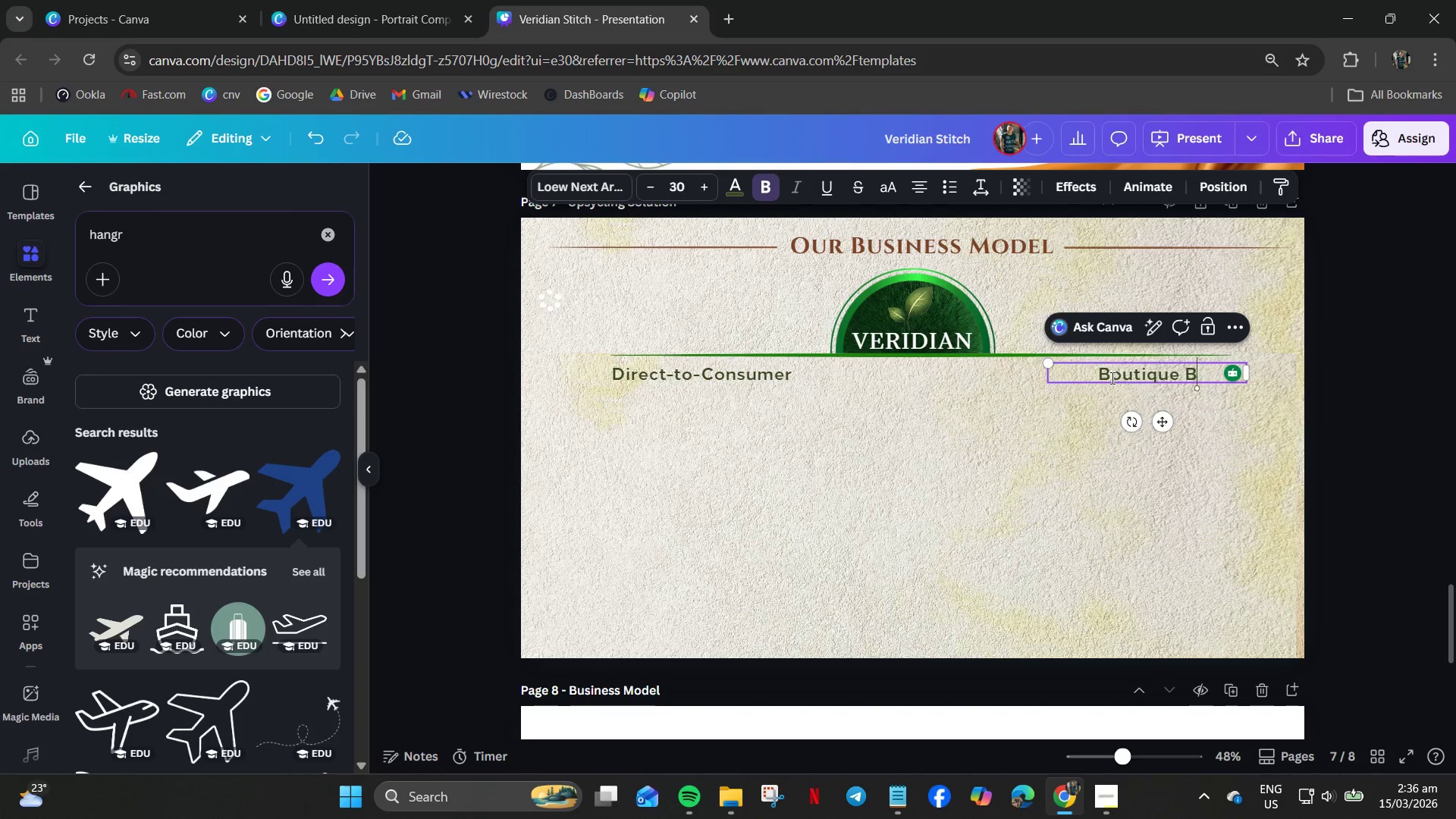 
key(Backspace)
 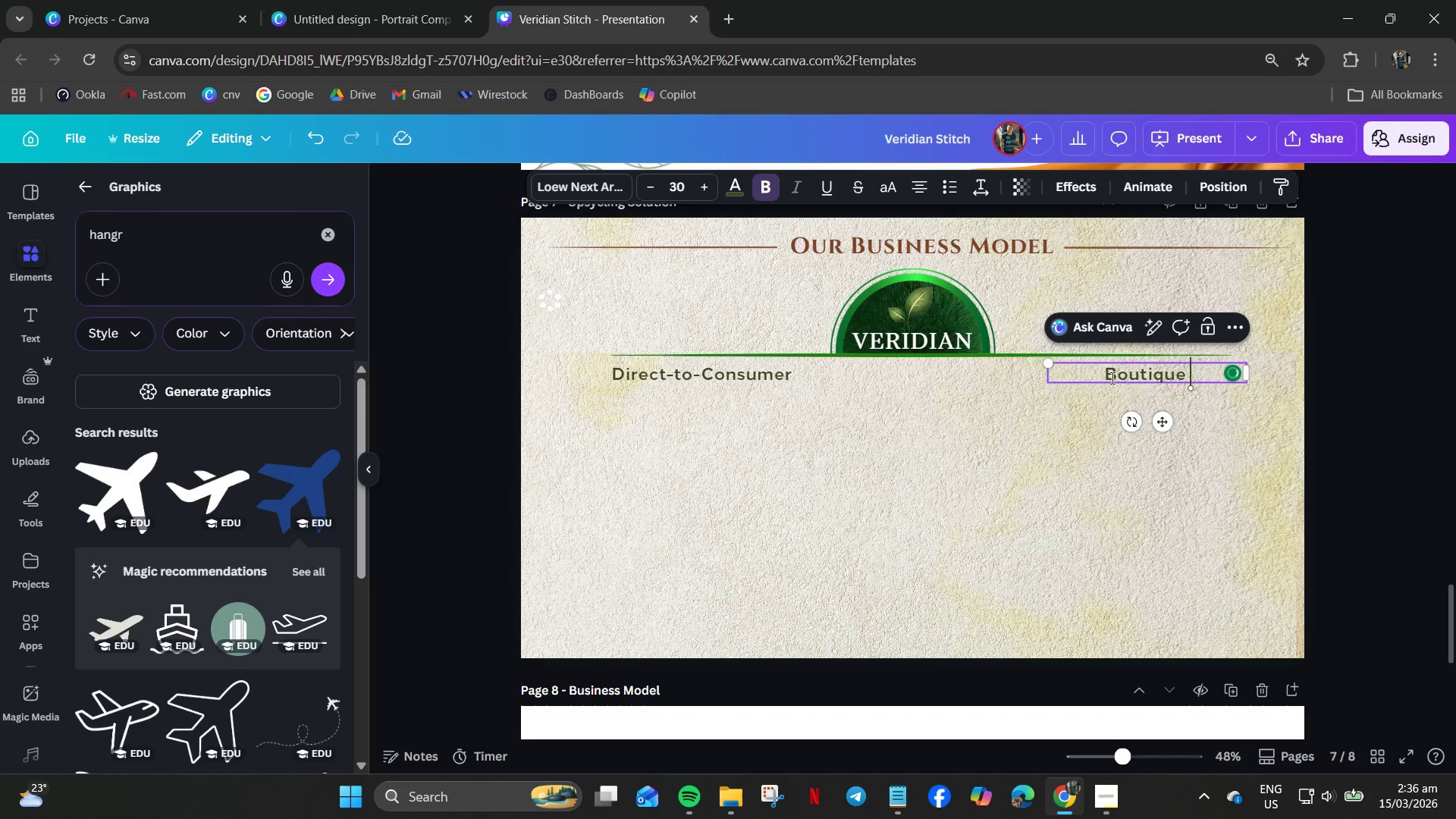 
key(Control+P)
 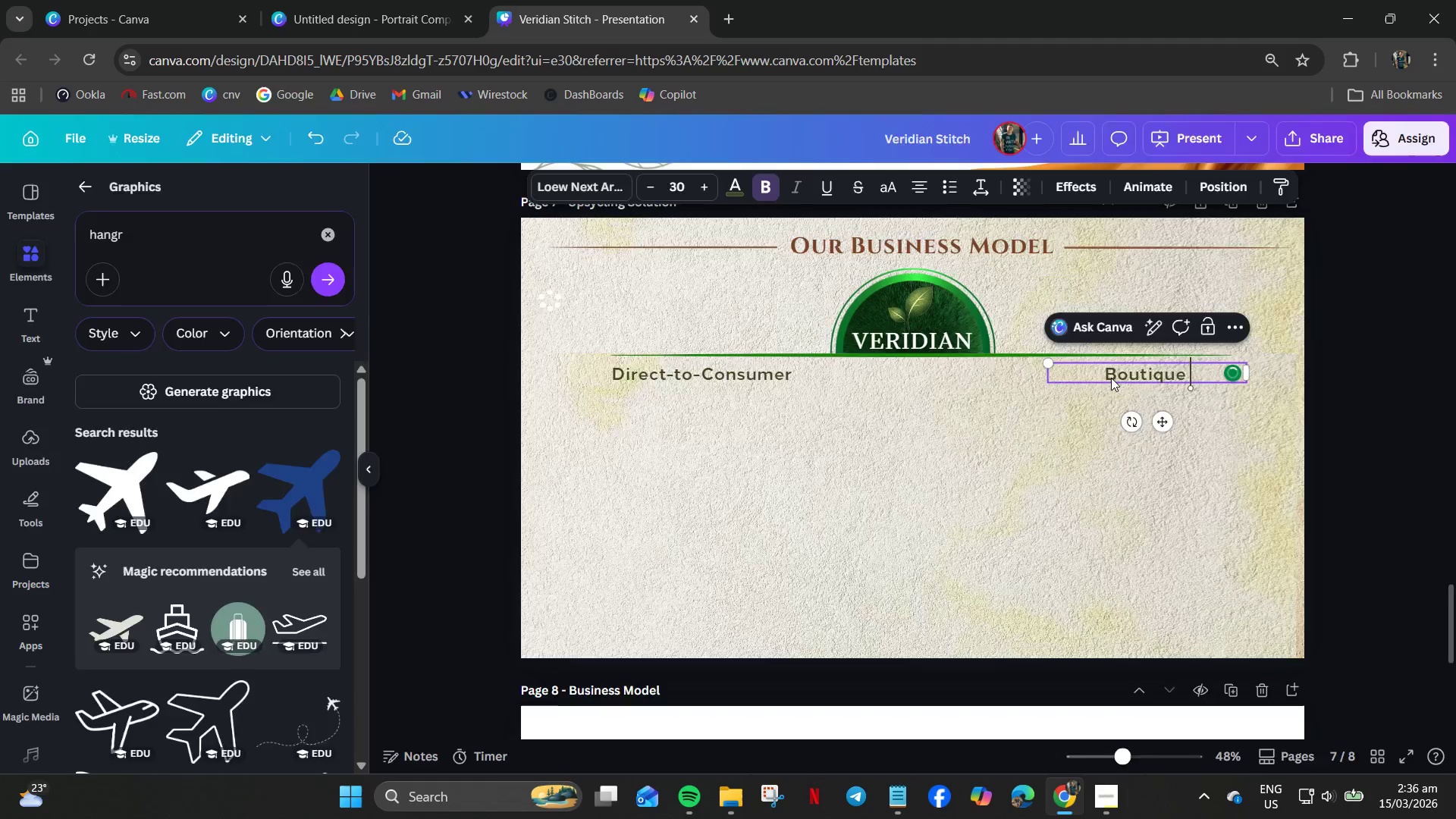 
type(ar)
 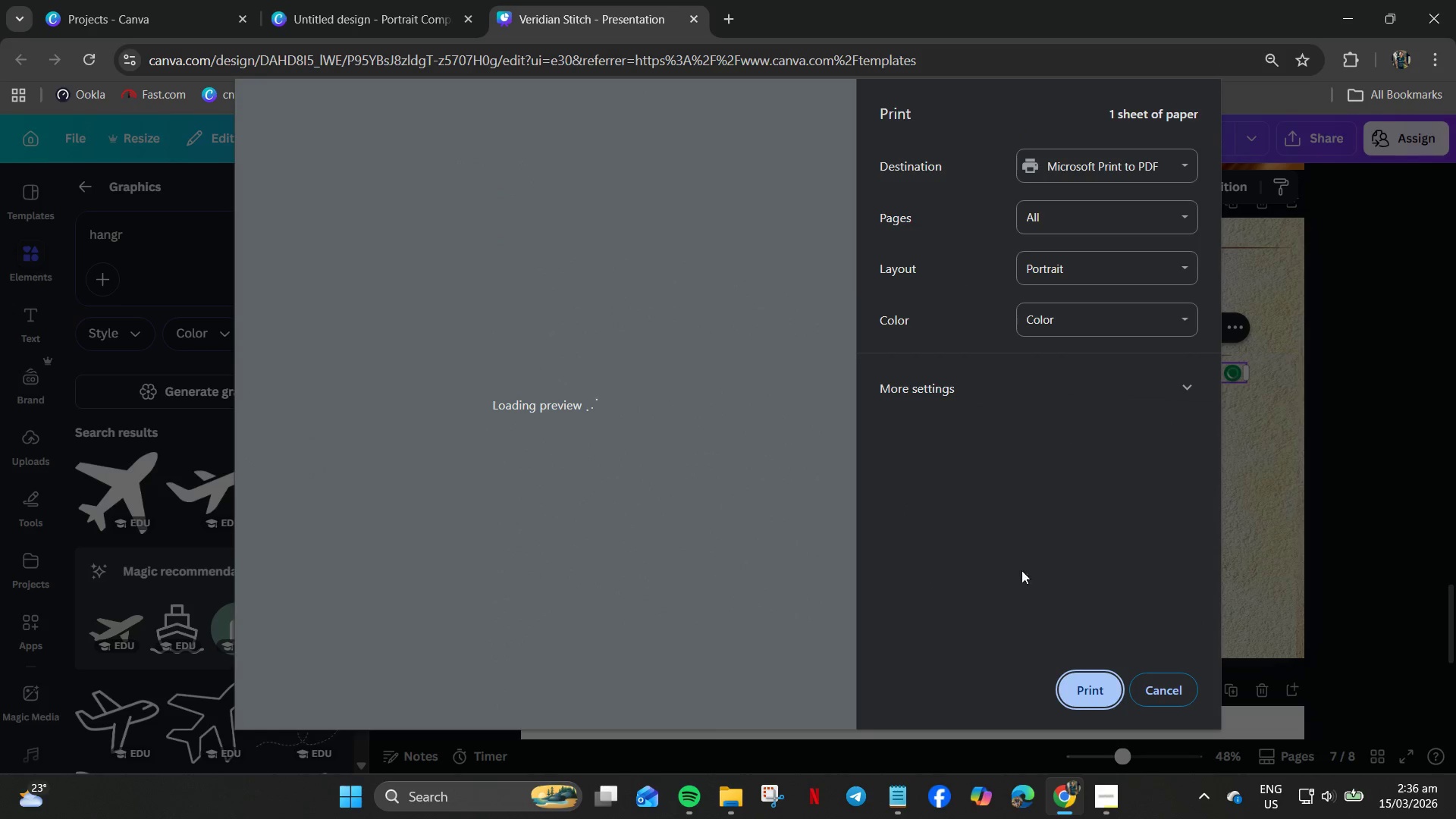 
left_click([1150, 693])
 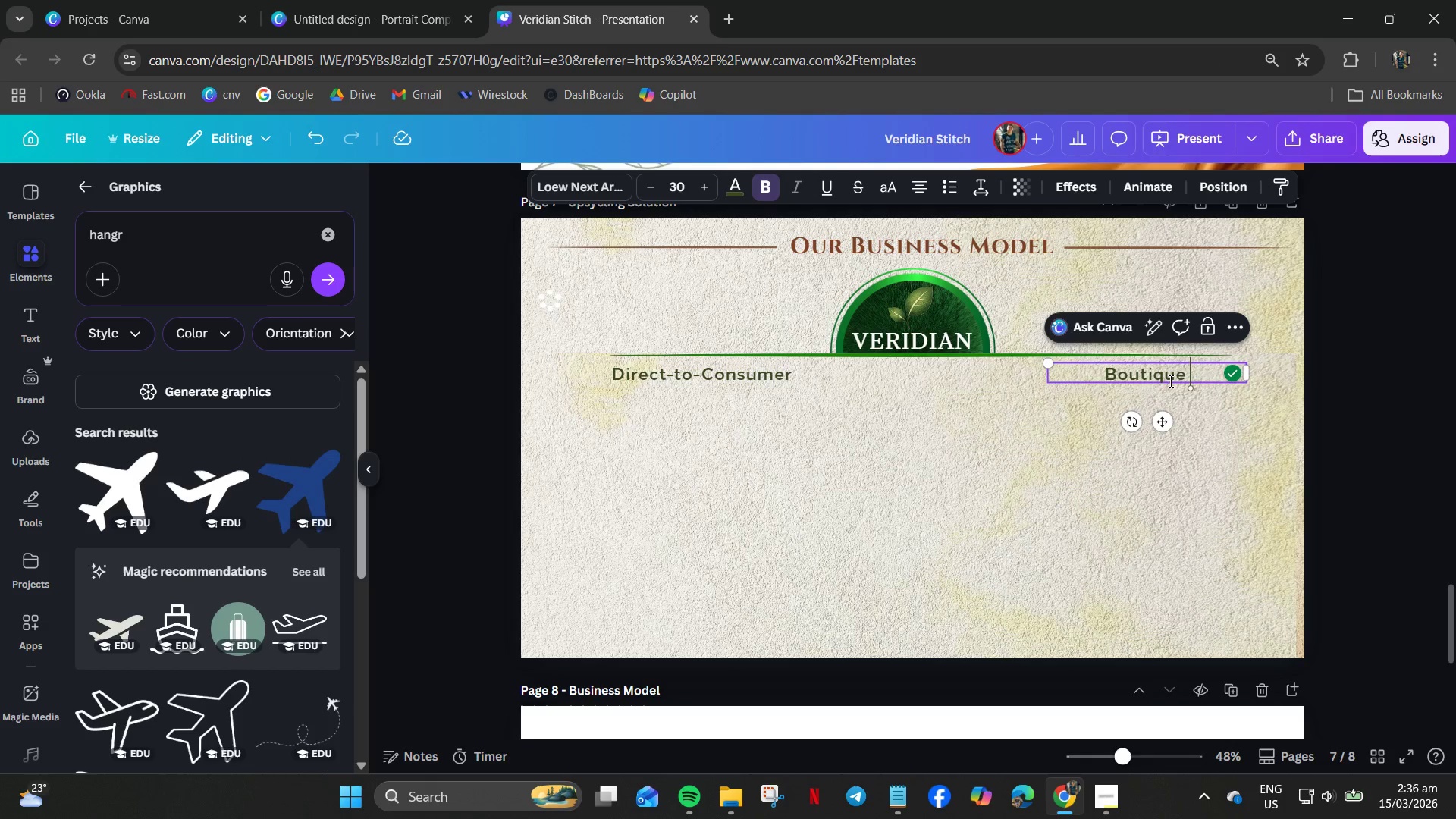 
type(Partnership)
 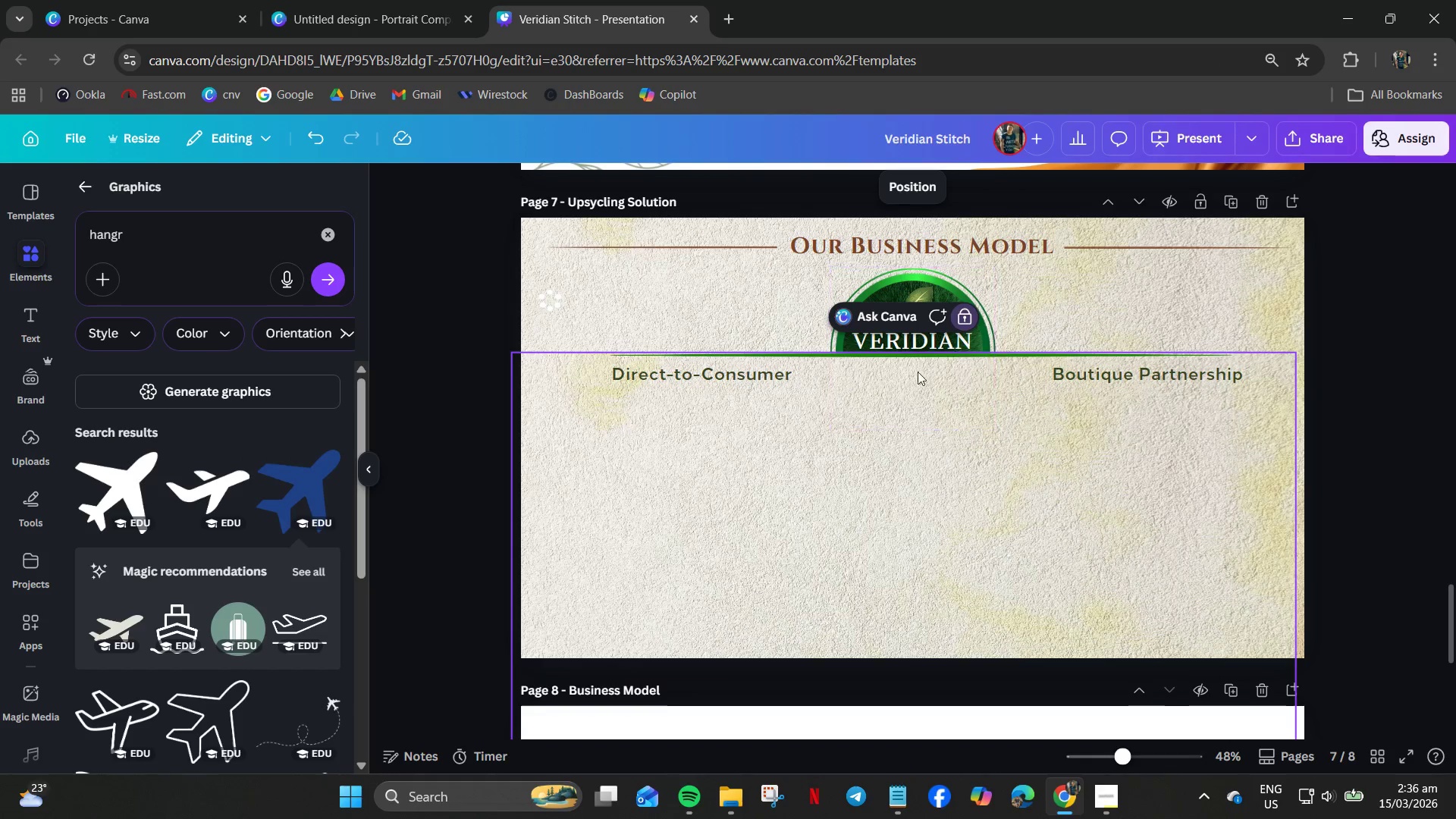 
scroll: coordinate [697, 447], scroll_direction: up, amount: 4.0
 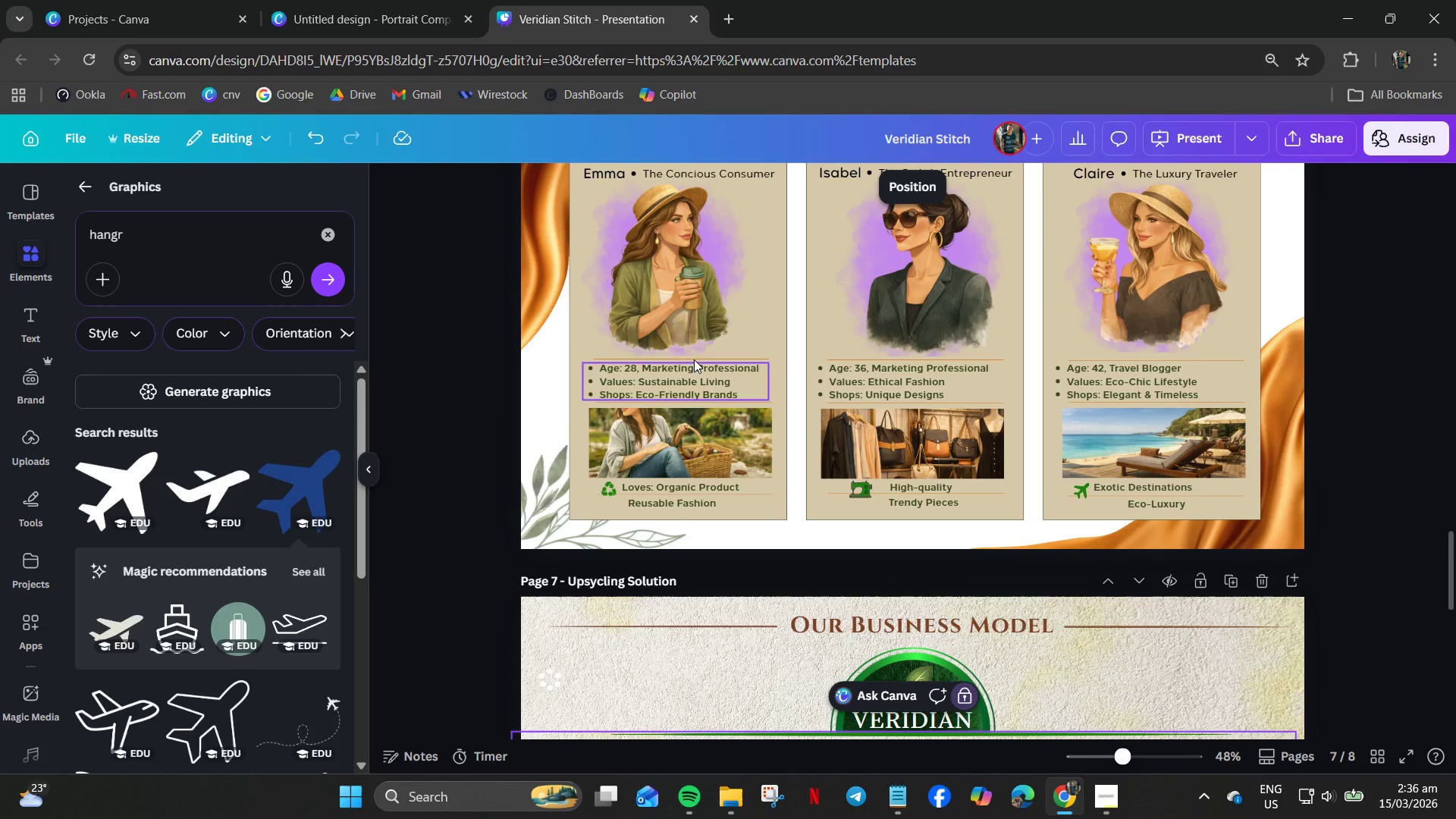 
left_click([694, 357])
 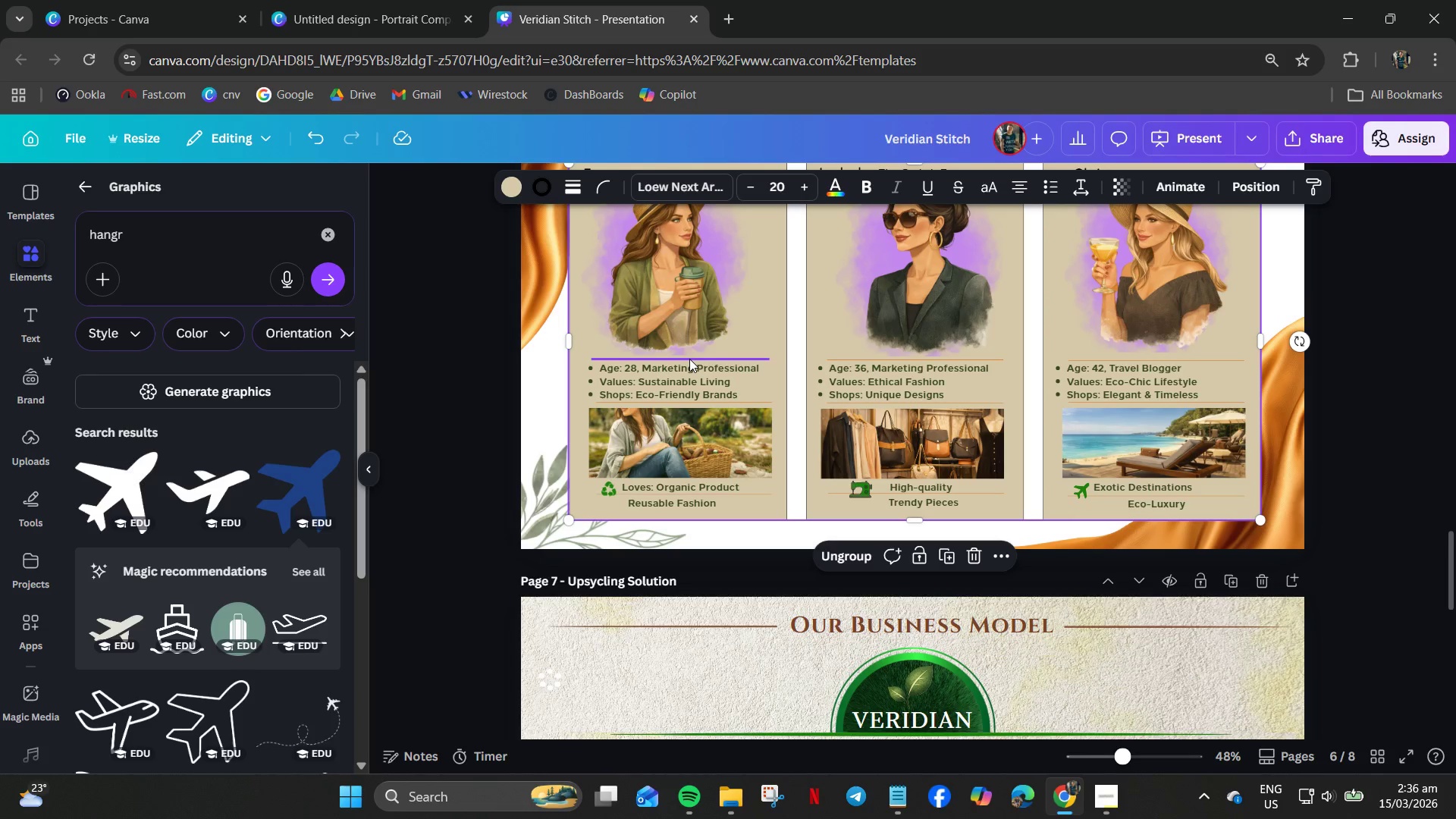 
left_click([689, 359])
 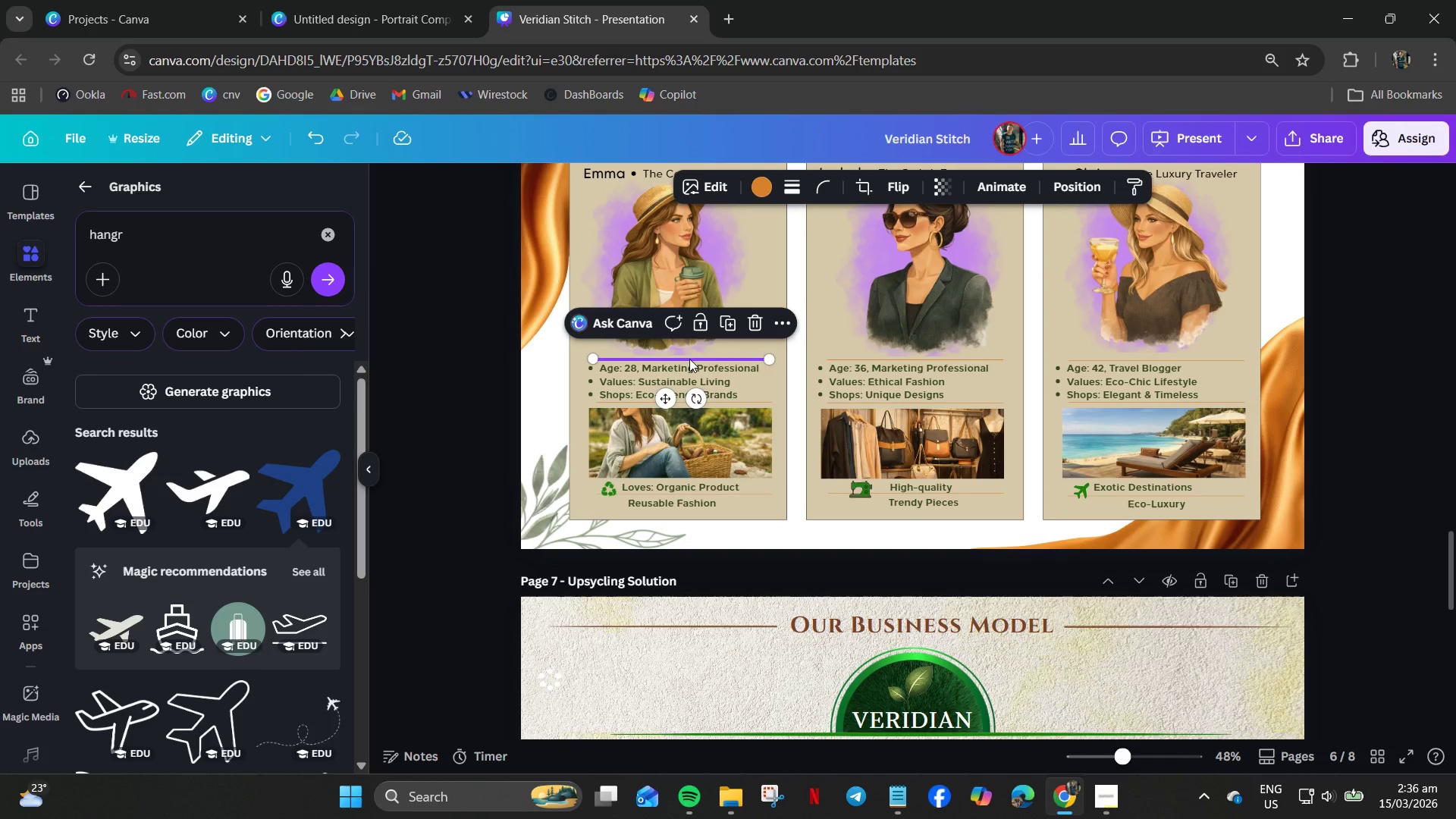 
key(Control+C)
 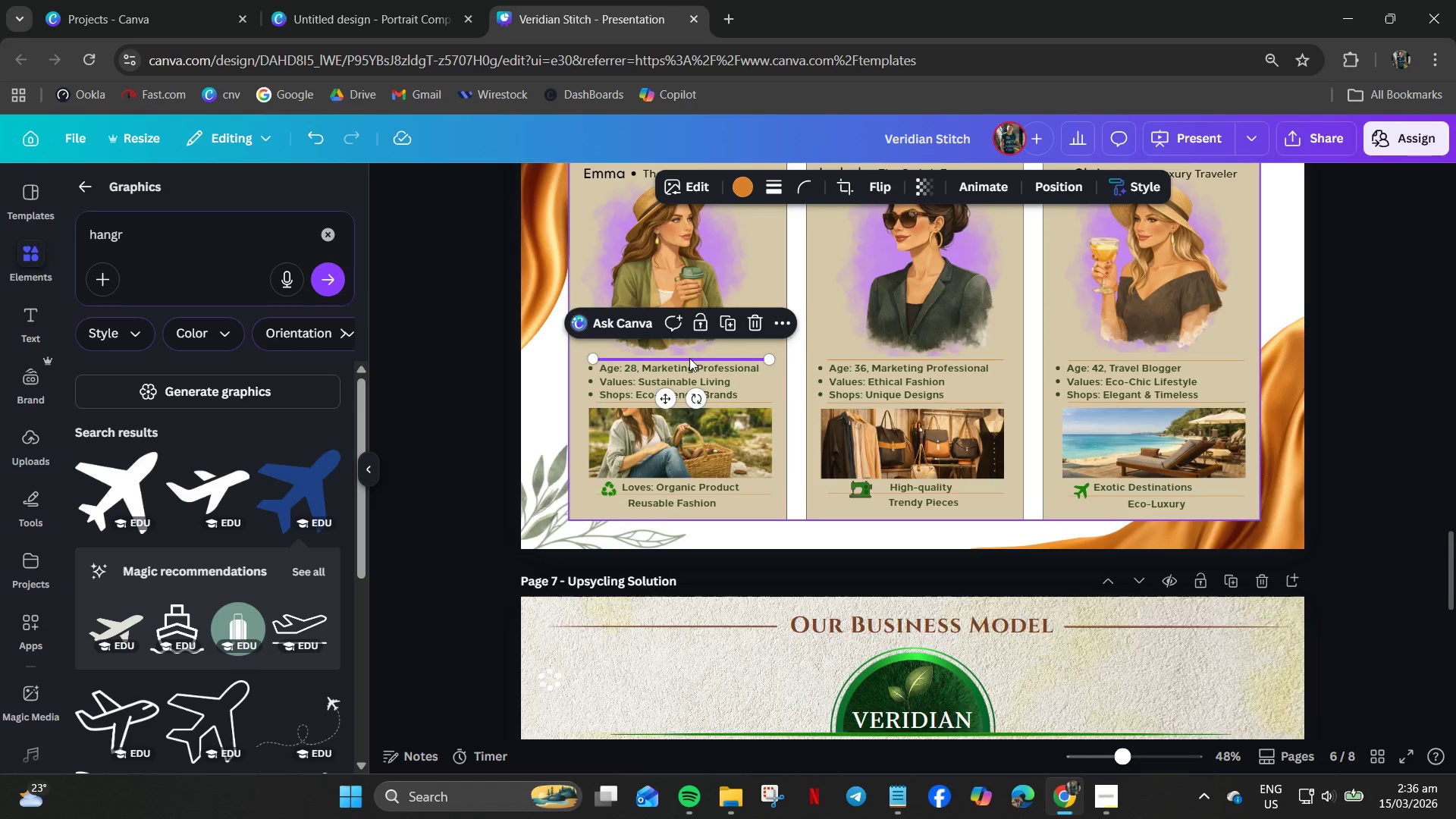 
scroll: coordinate [696, 372], scroll_direction: down, amount: 3.0
 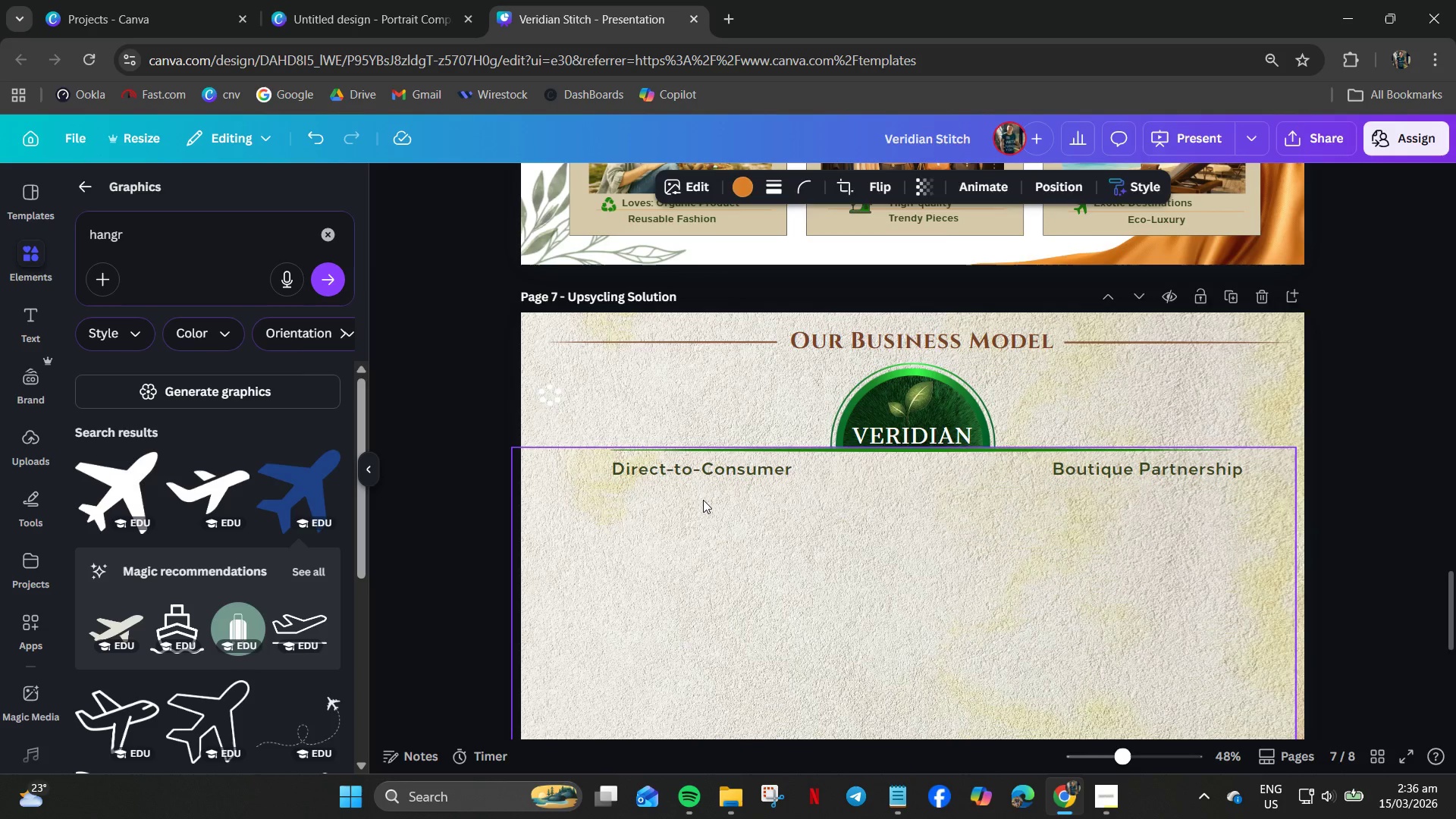 
left_click([703, 500])
 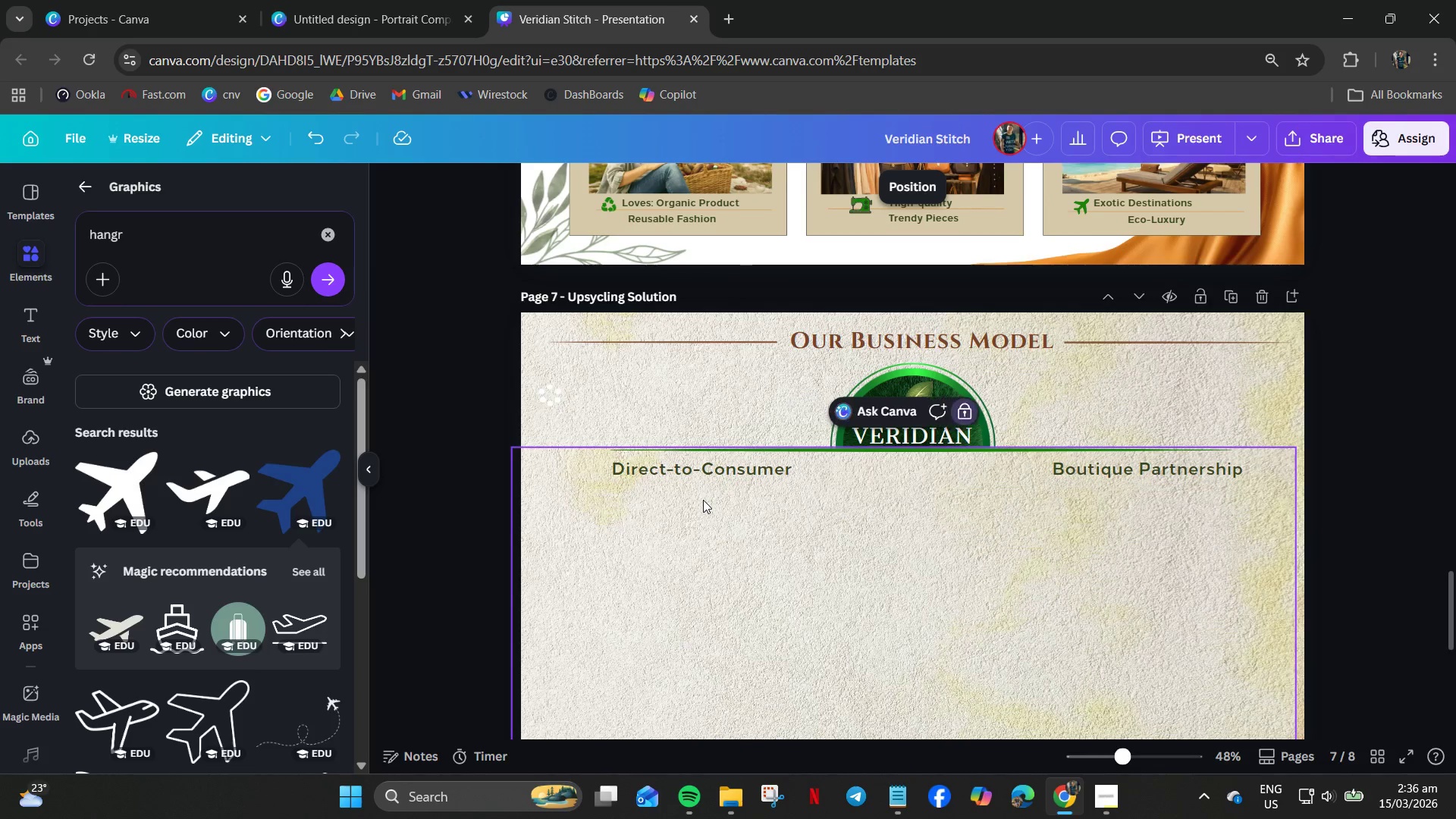 
key(Control+V)
 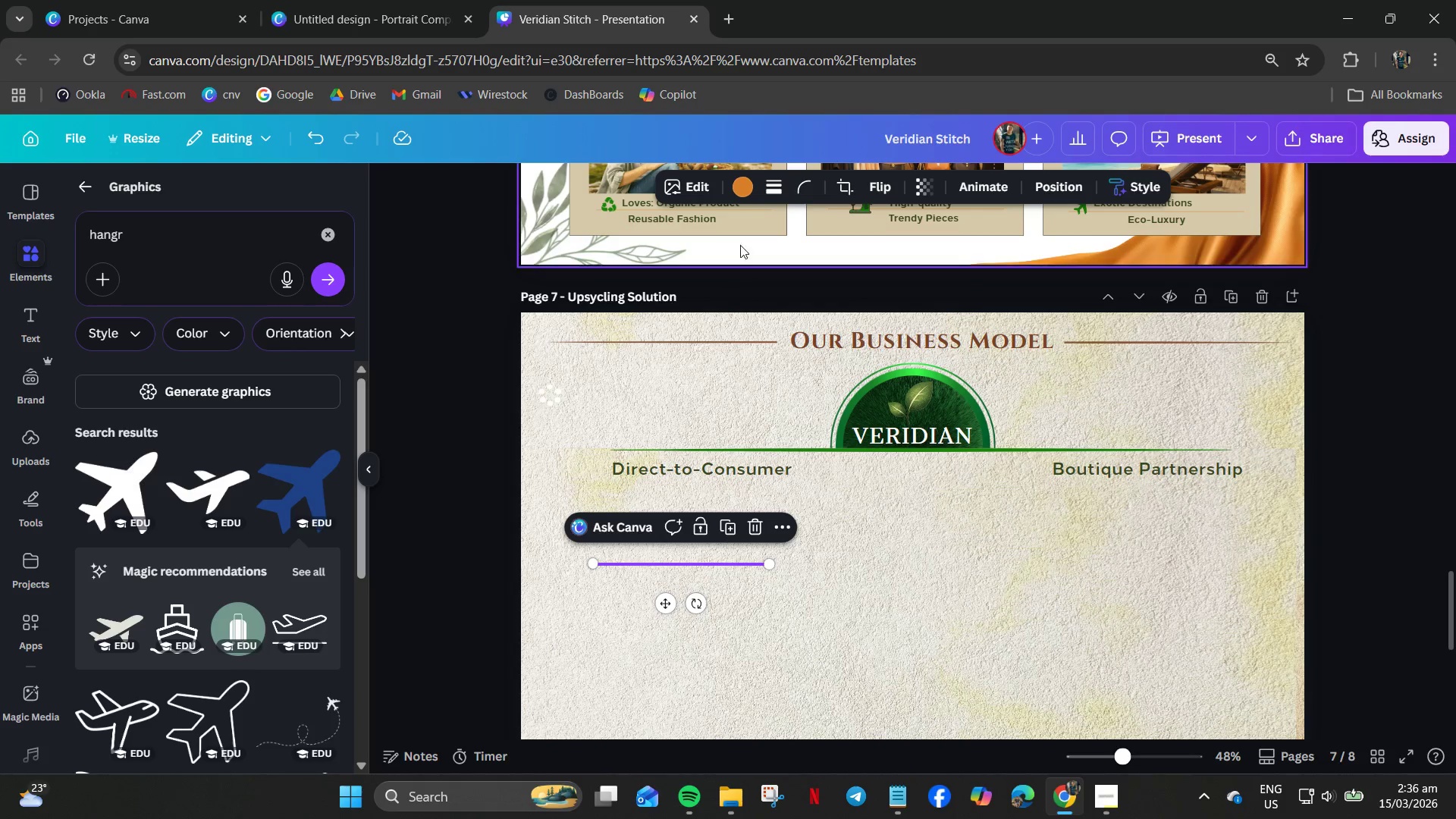 
left_click([737, 181])
 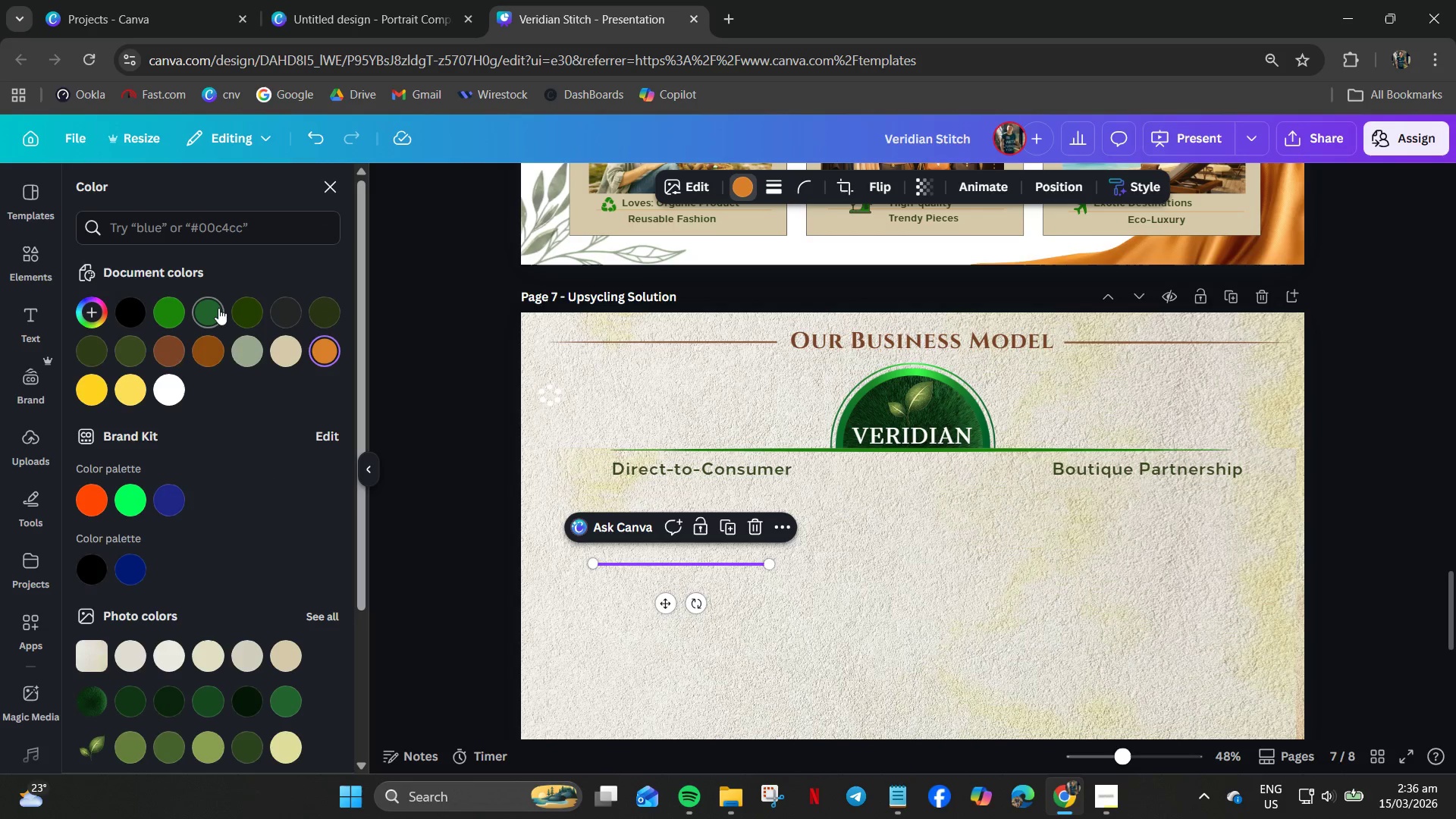 
left_click([690, 599])
 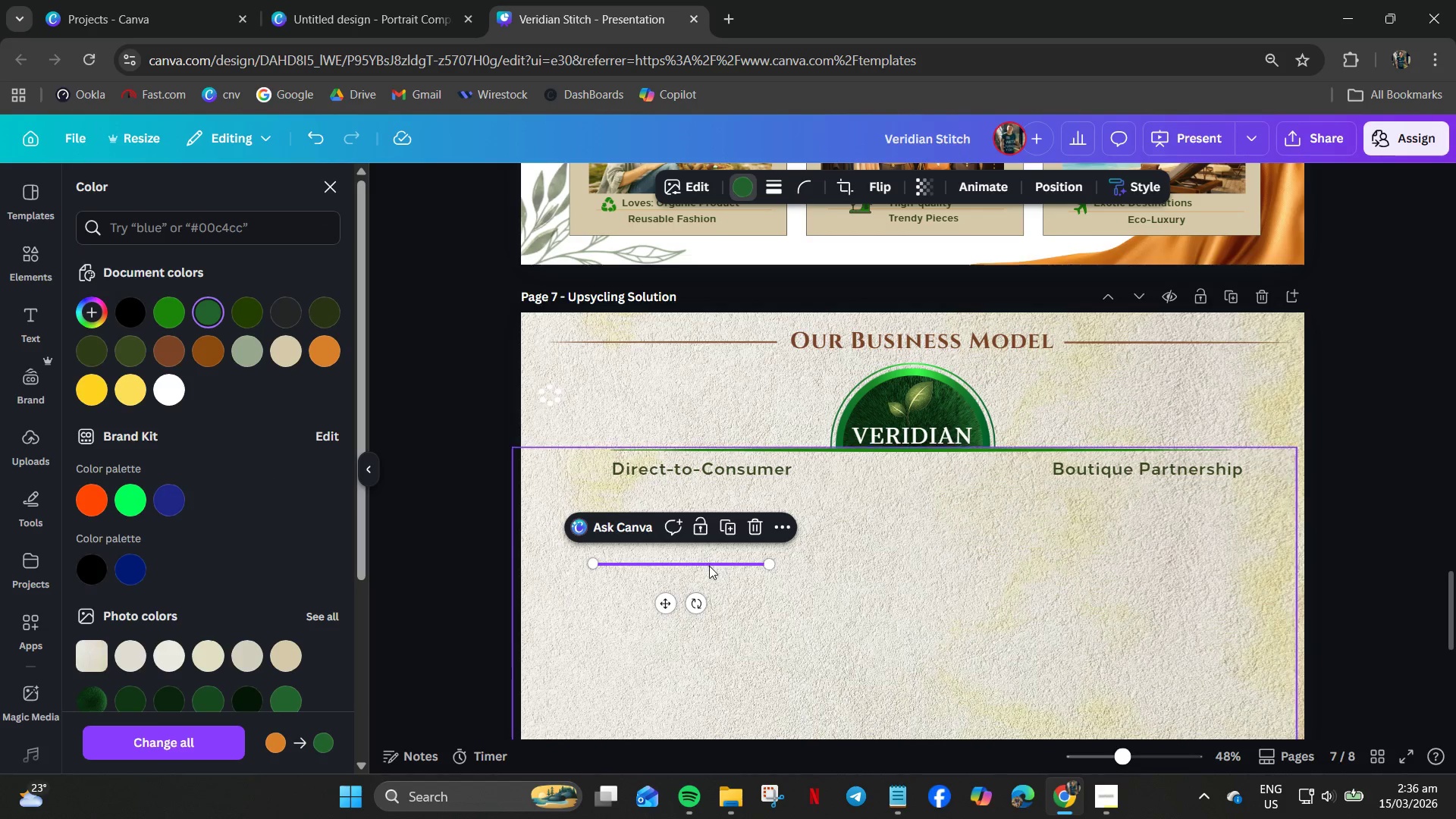 
left_click([743, 586])
 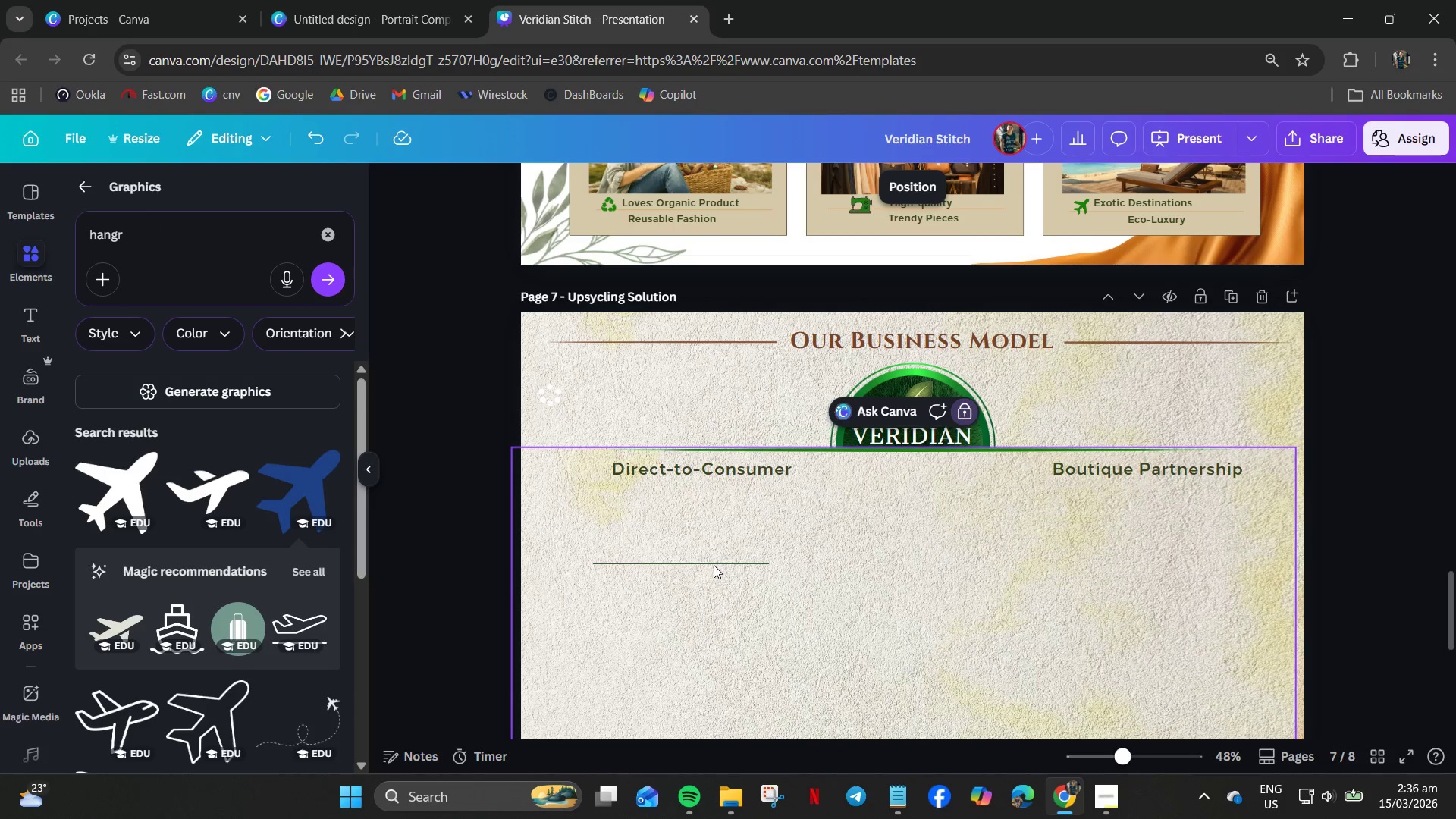 
left_click_drag(start_coordinate=[714, 565], to_coordinate=[744, 514])
 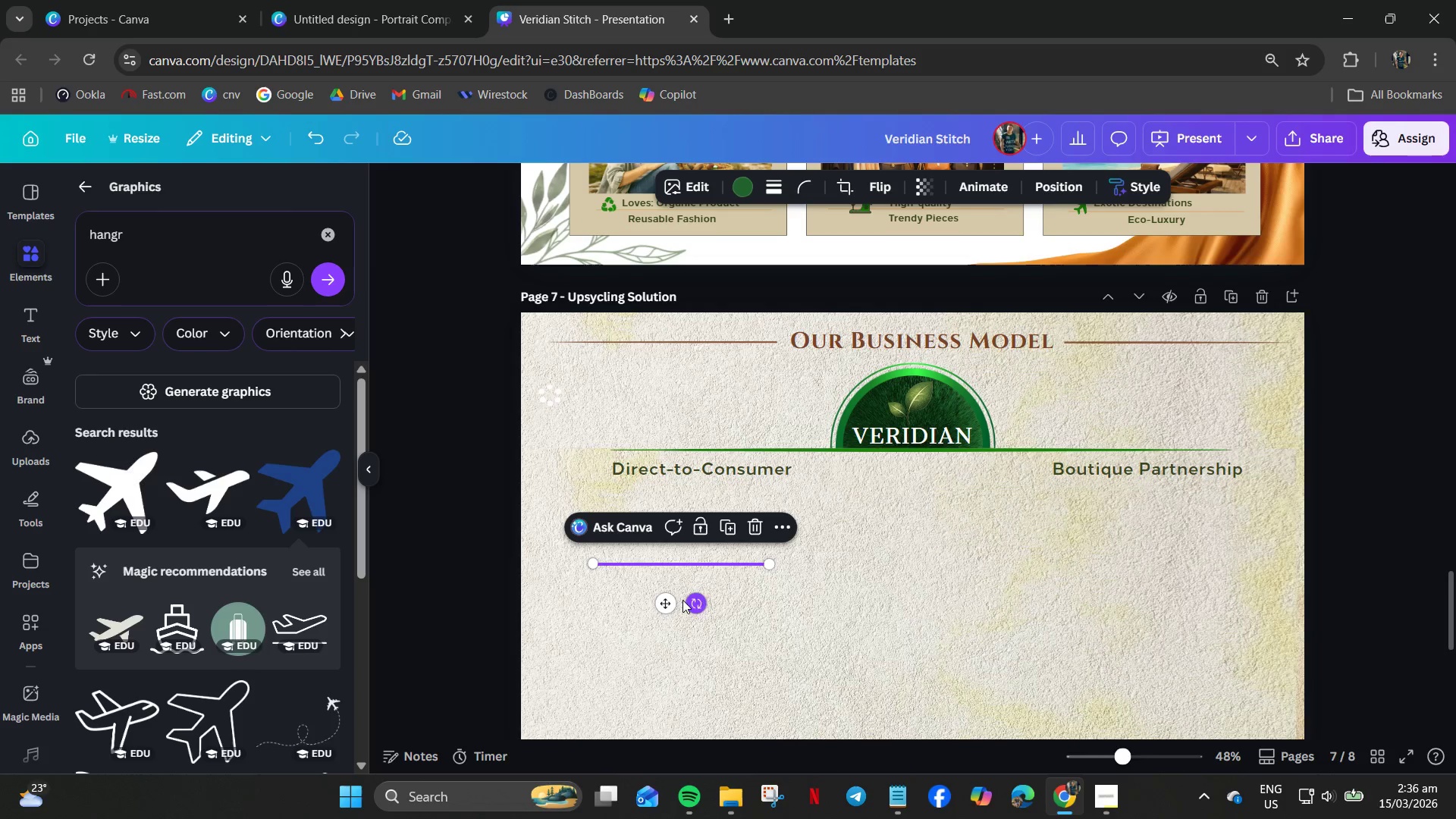 
left_click_drag(start_coordinate=[668, 601], to_coordinate=[691, 523])
 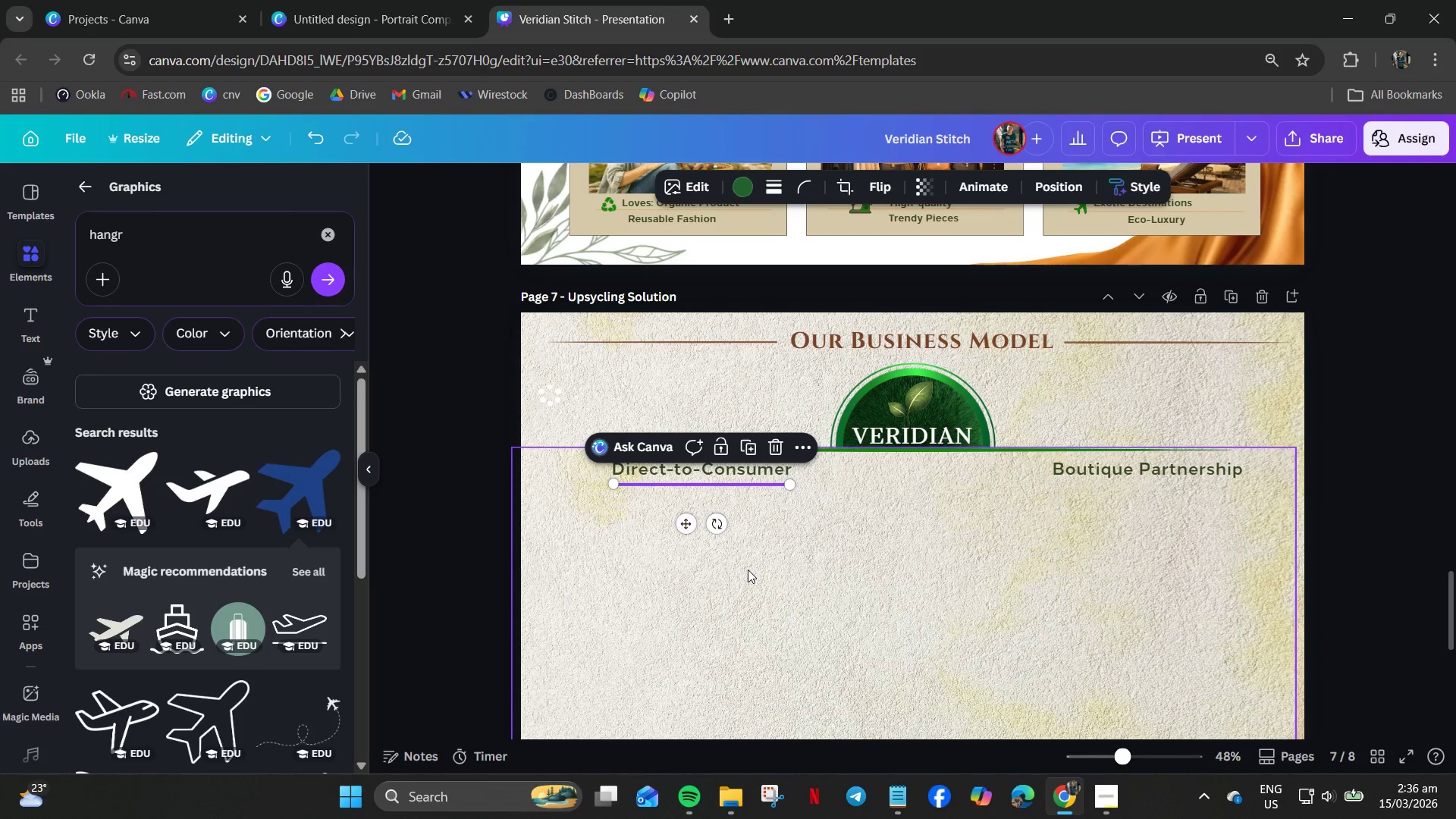 
left_click([748, 570])
 